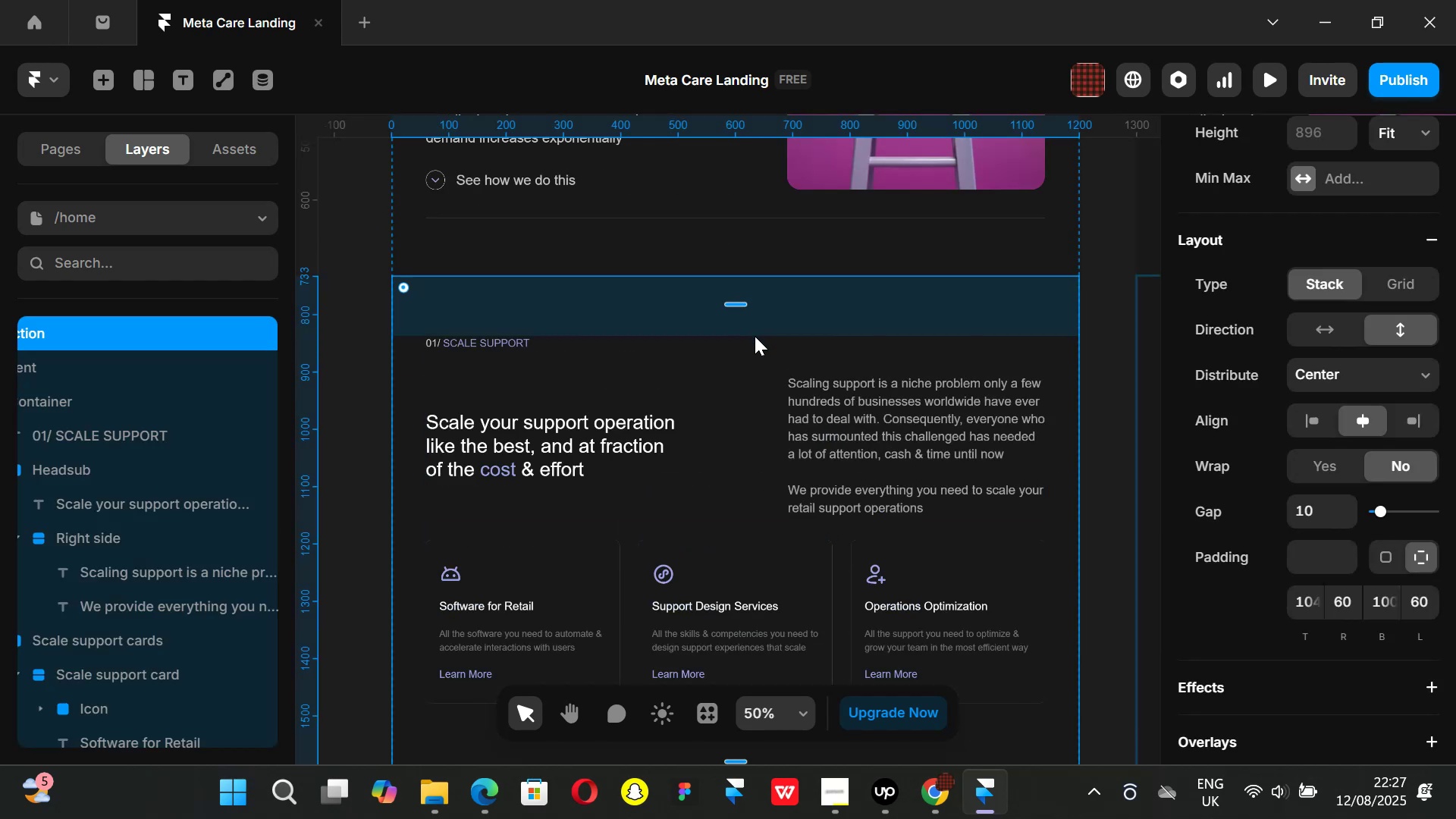 
scroll: coordinate [755, 339], scroll_direction: down, amount: 1.0
 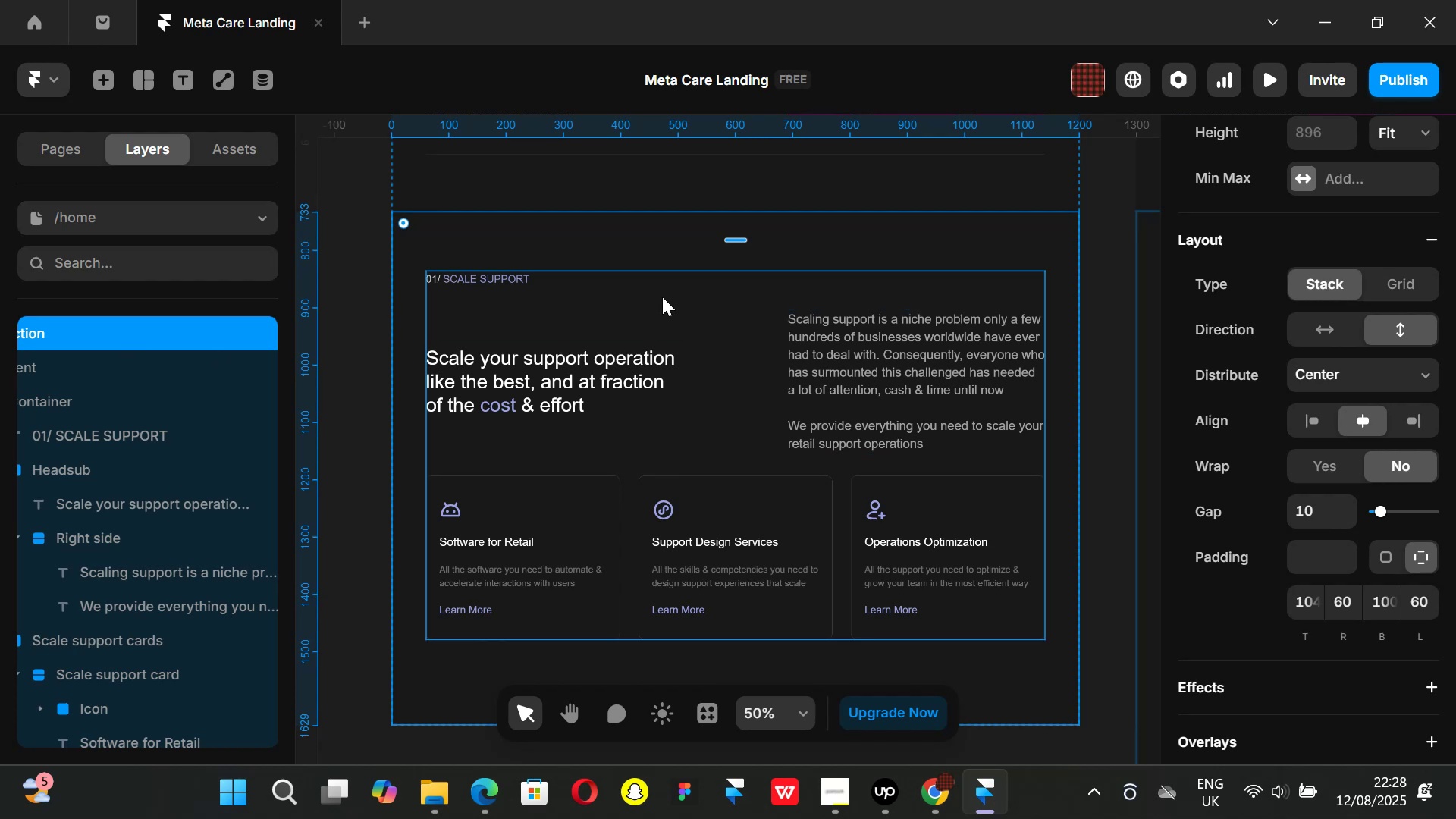 
wait(17.11)
 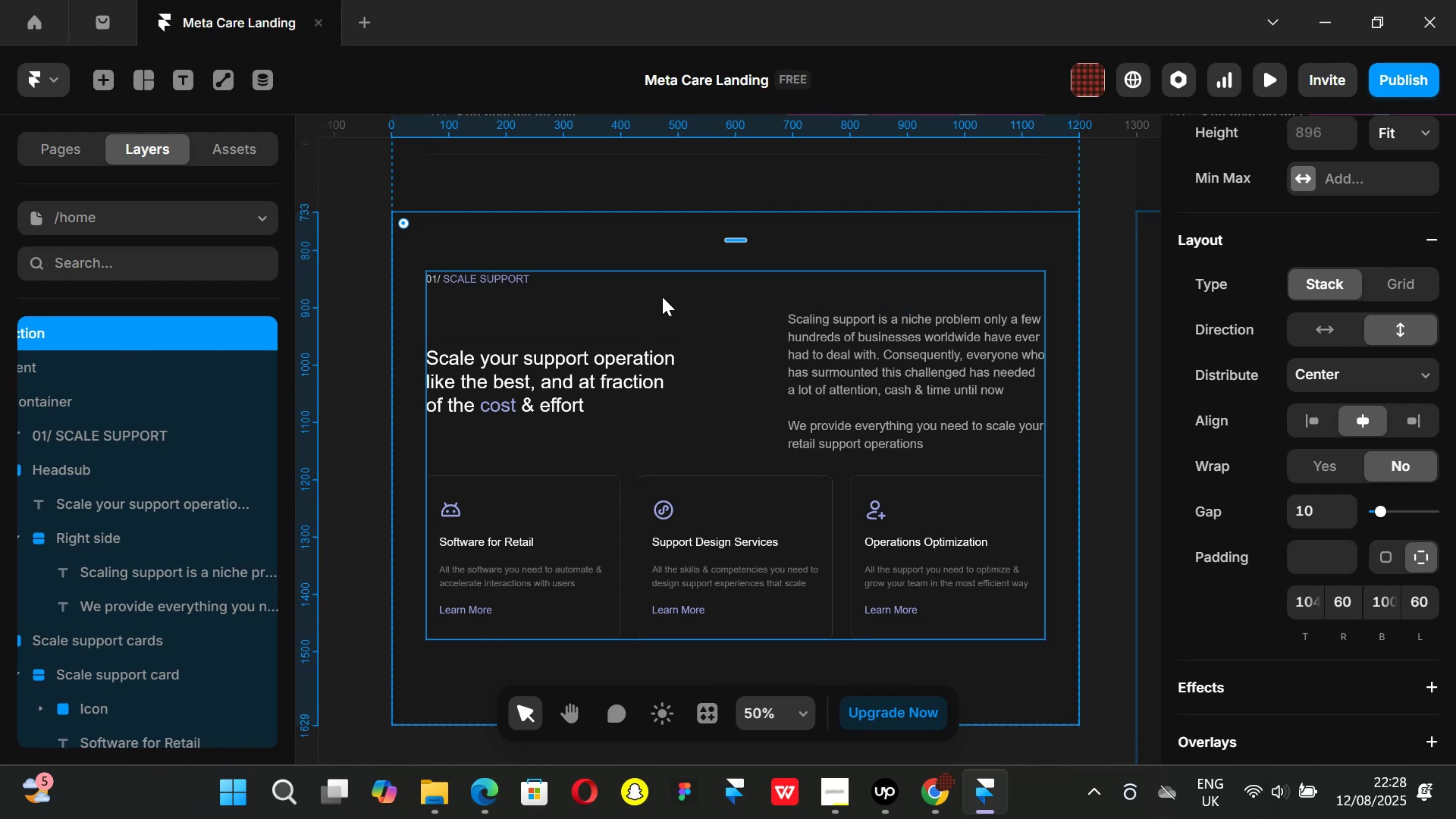 
left_click([946, 785])
 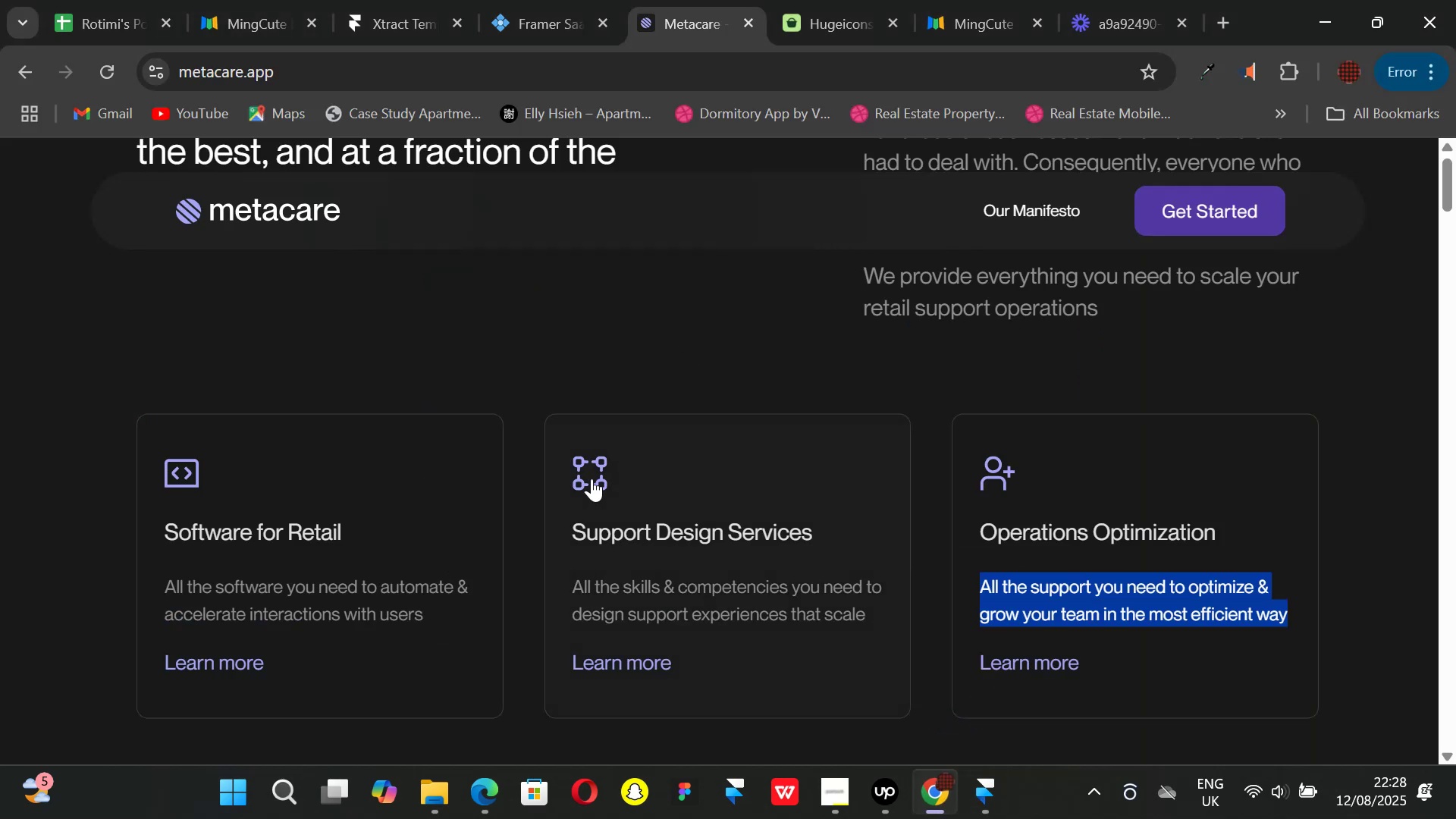 
scroll: coordinate [603, 471], scroll_direction: down, amount: 1.0
 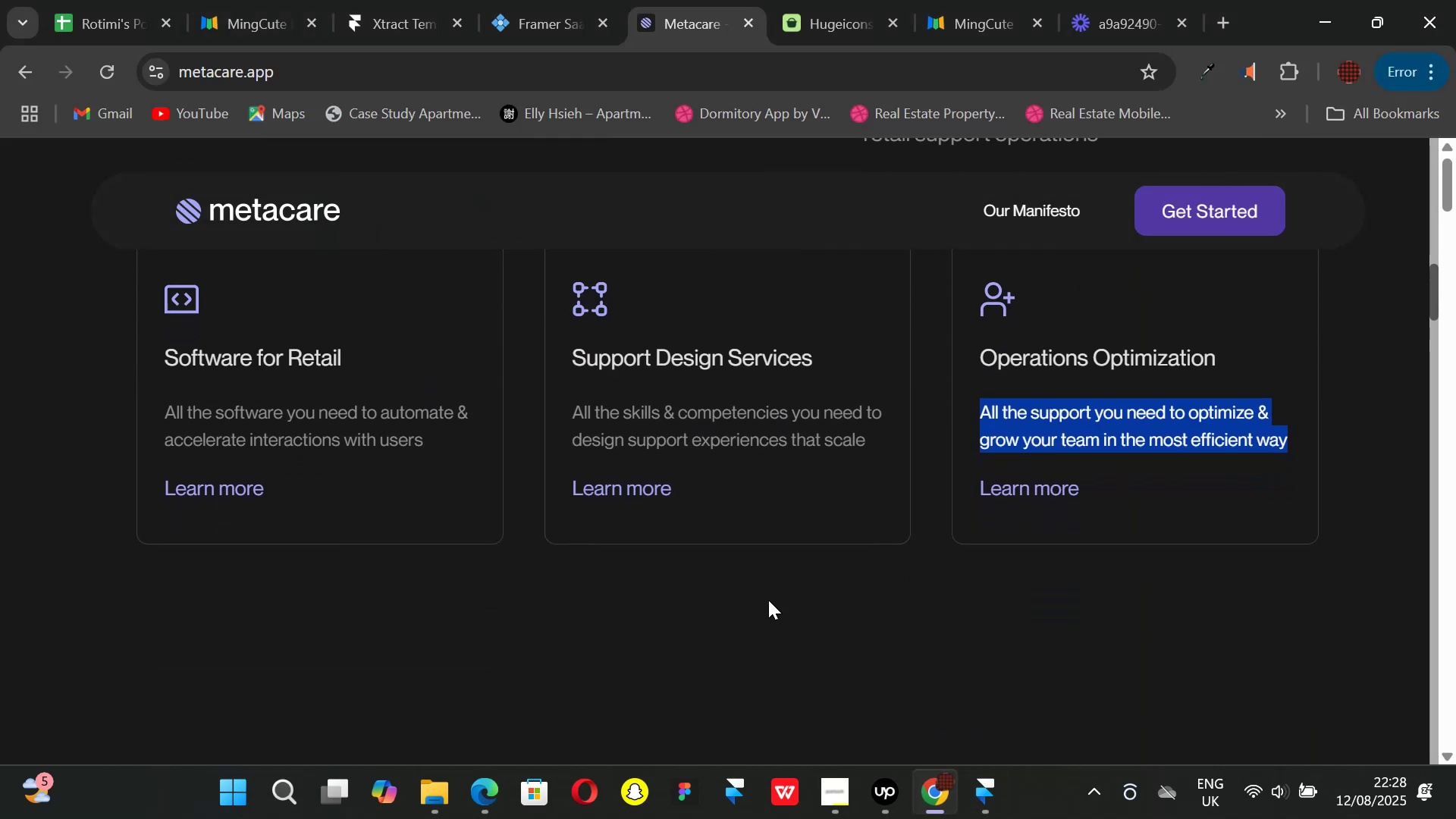 
left_click([768, 600])
 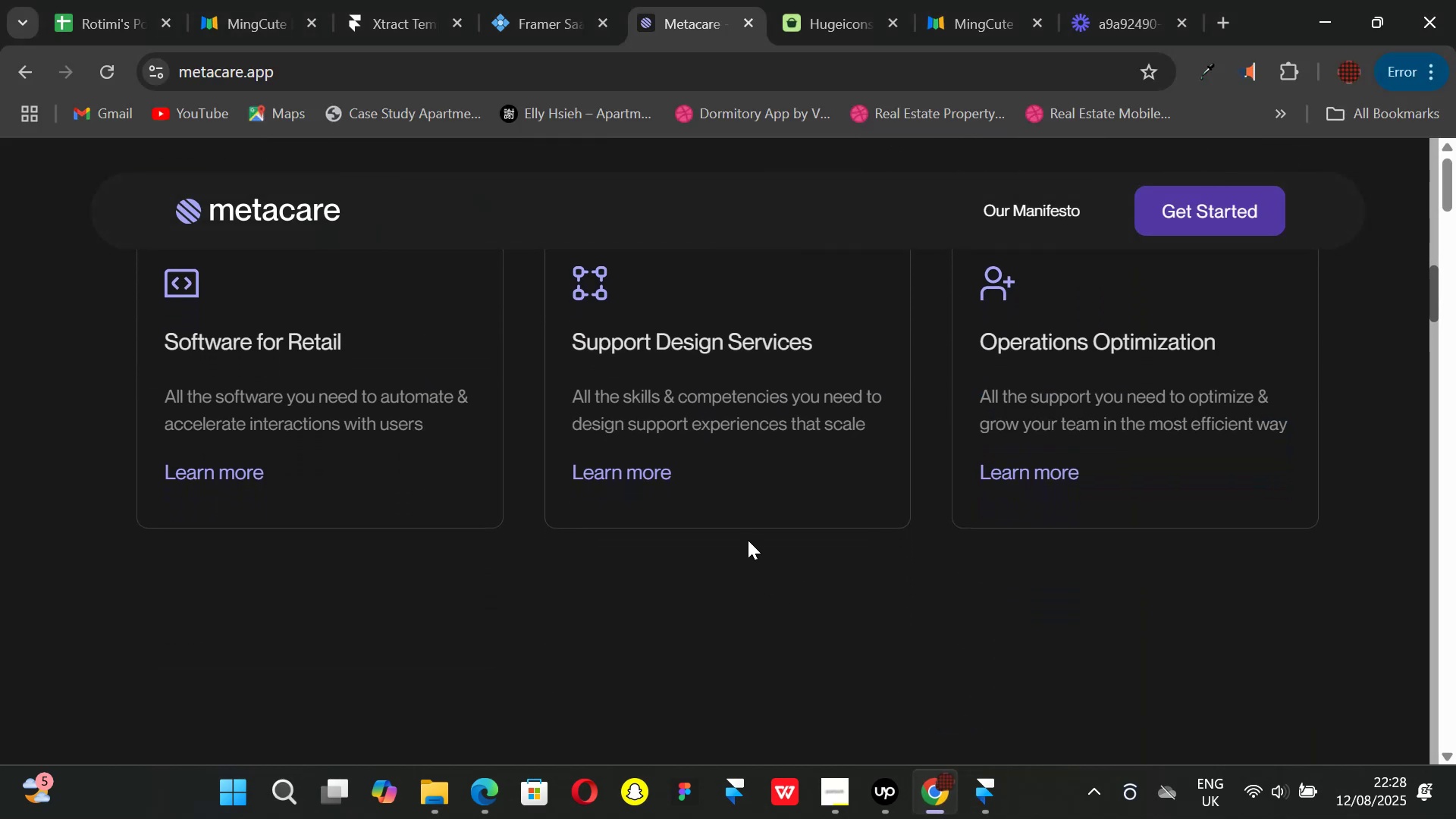 
scroll: coordinate [748, 538], scroll_direction: up, amount: 1.0
 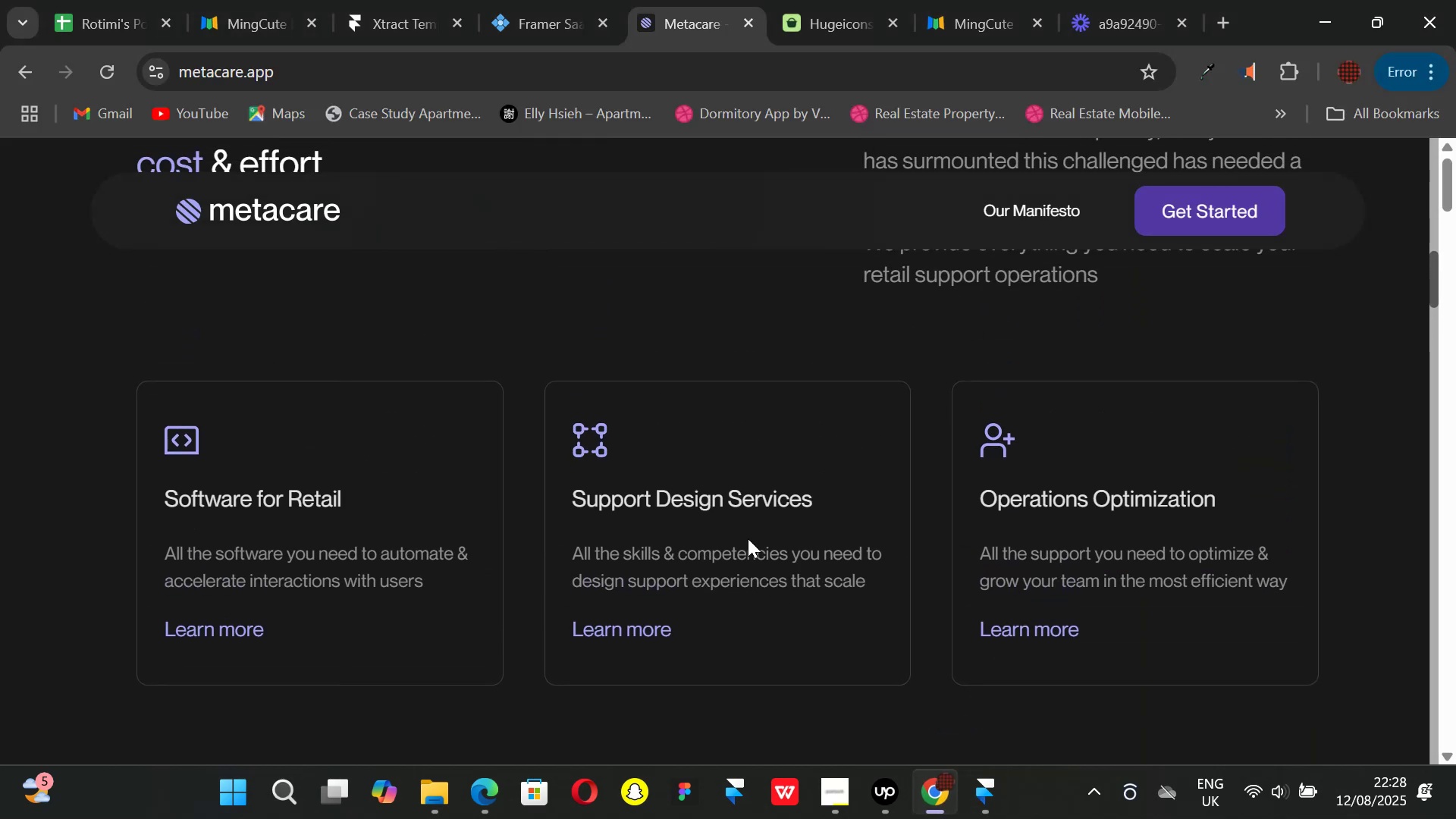 
scroll: coordinate [748, 538], scroll_direction: down, amount: 2.0
 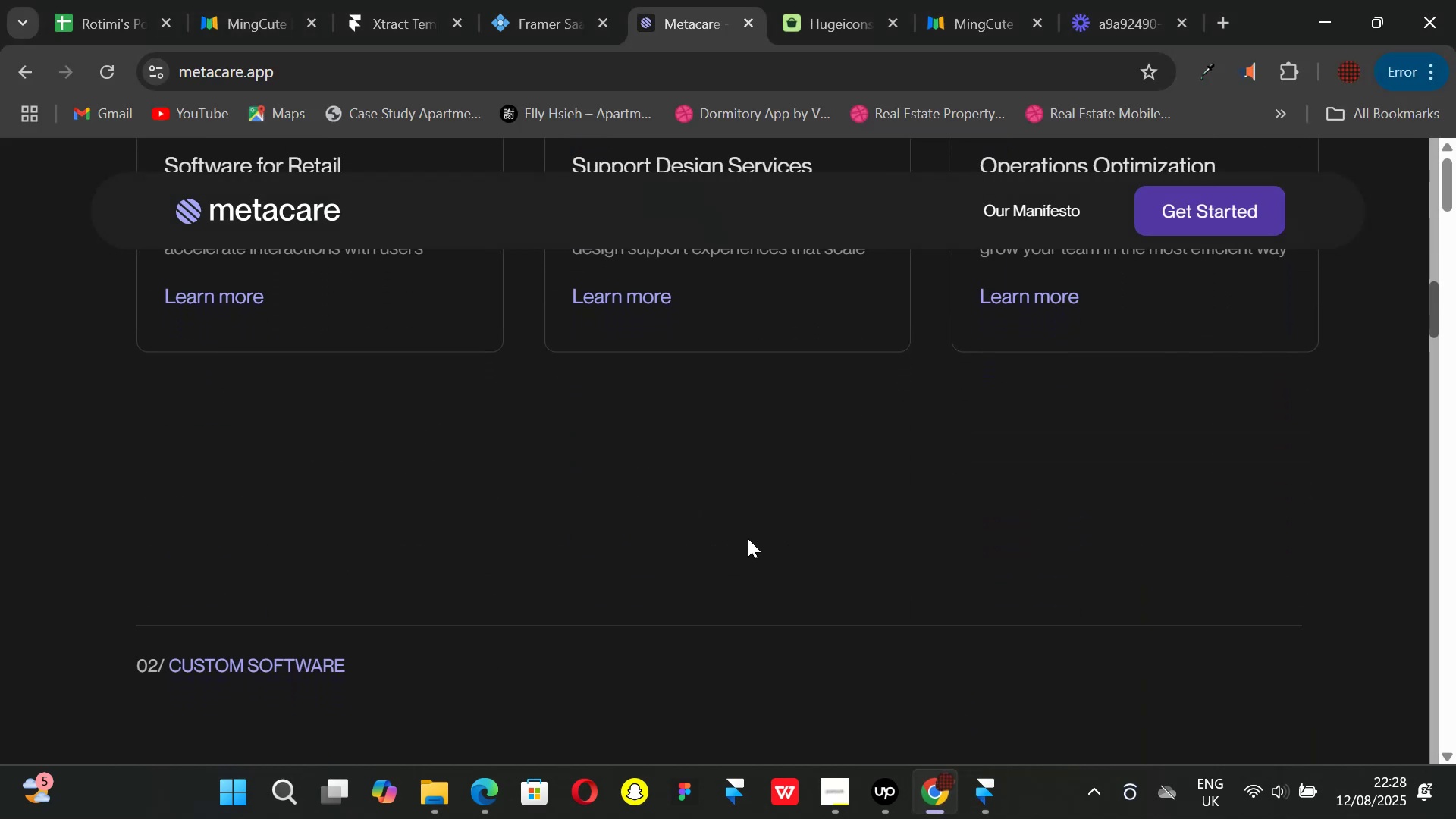 
scroll: coordinate [748, 538], scroll_direction: up, amount: 3.0
 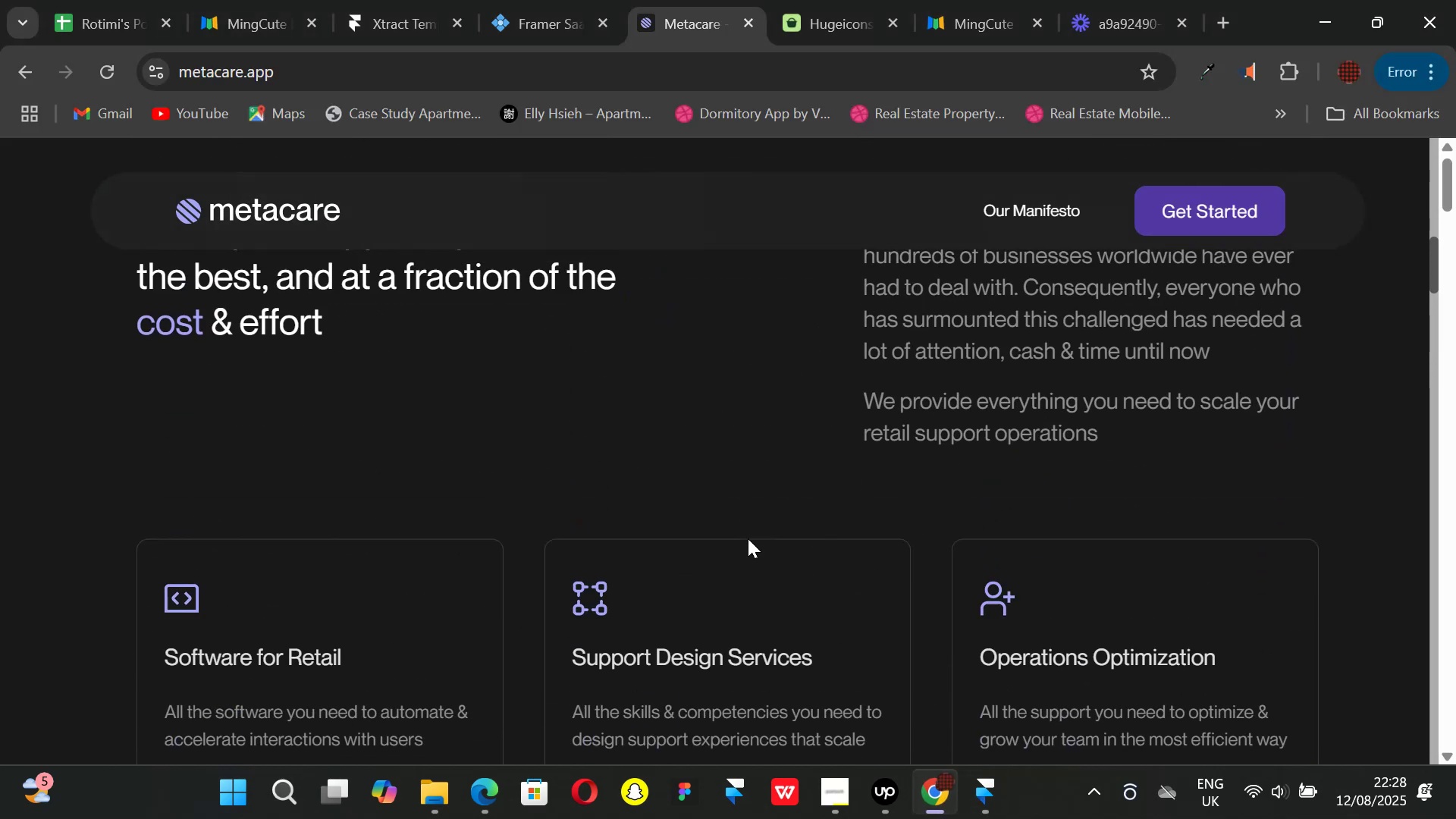 
scroll: coordinate [752, 538], scroll_direction: down, amount: 4.0
 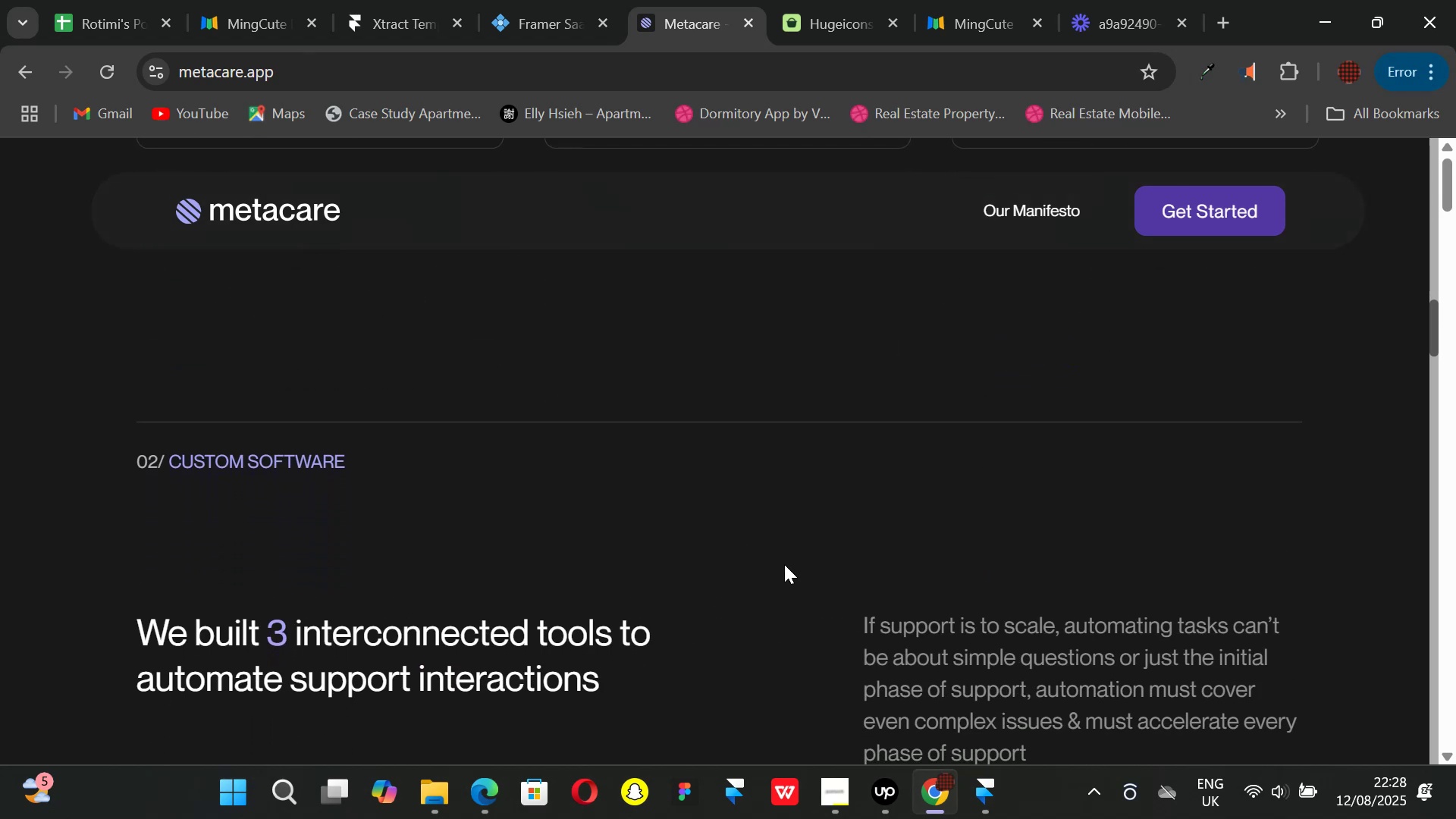 
scroll: coordinate [651, 522], scroll_direction: up, amount: 5.0
 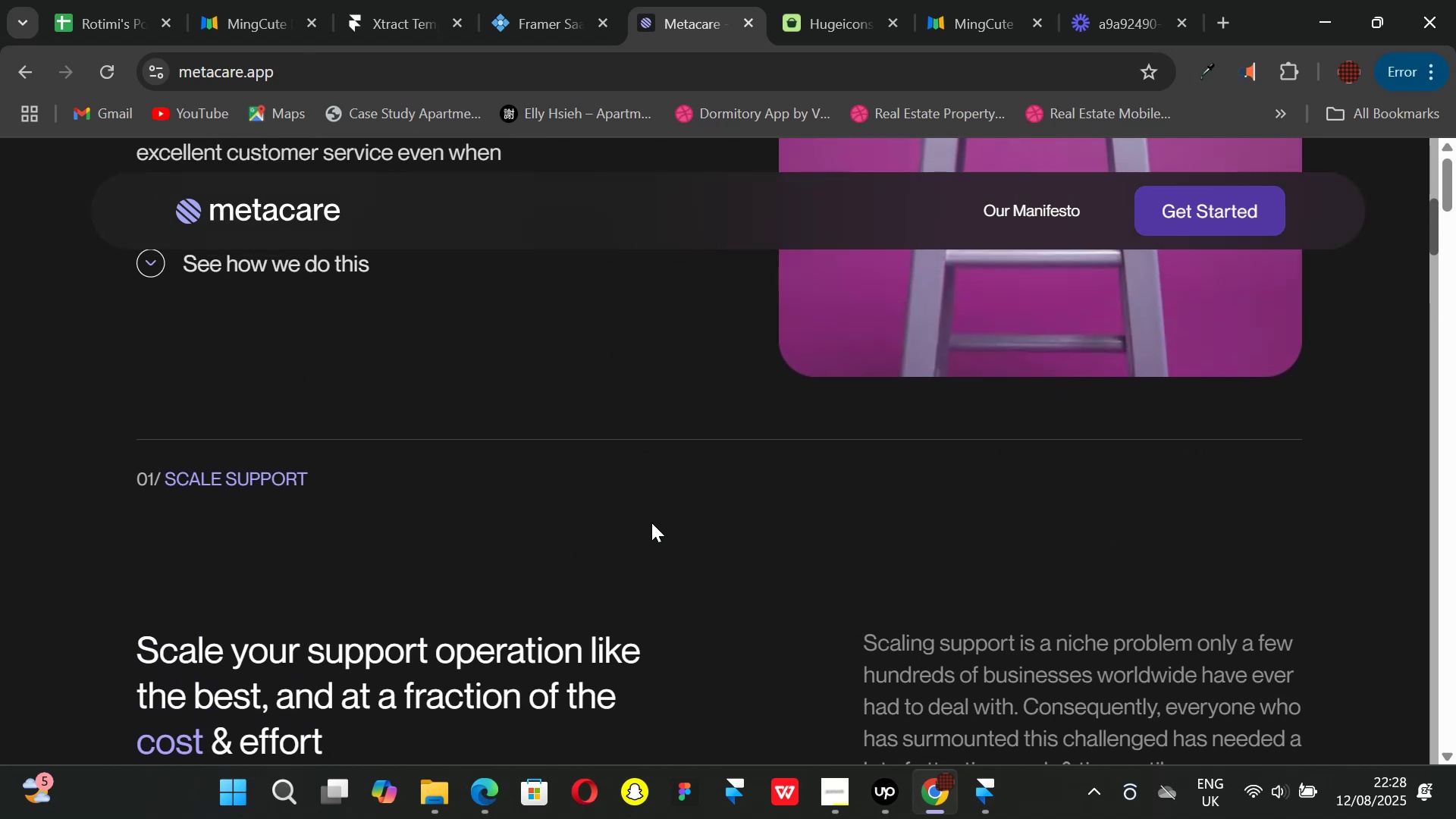 
scroll: coordinate [651, 522], scroll_direction: down, amount: 1.0
 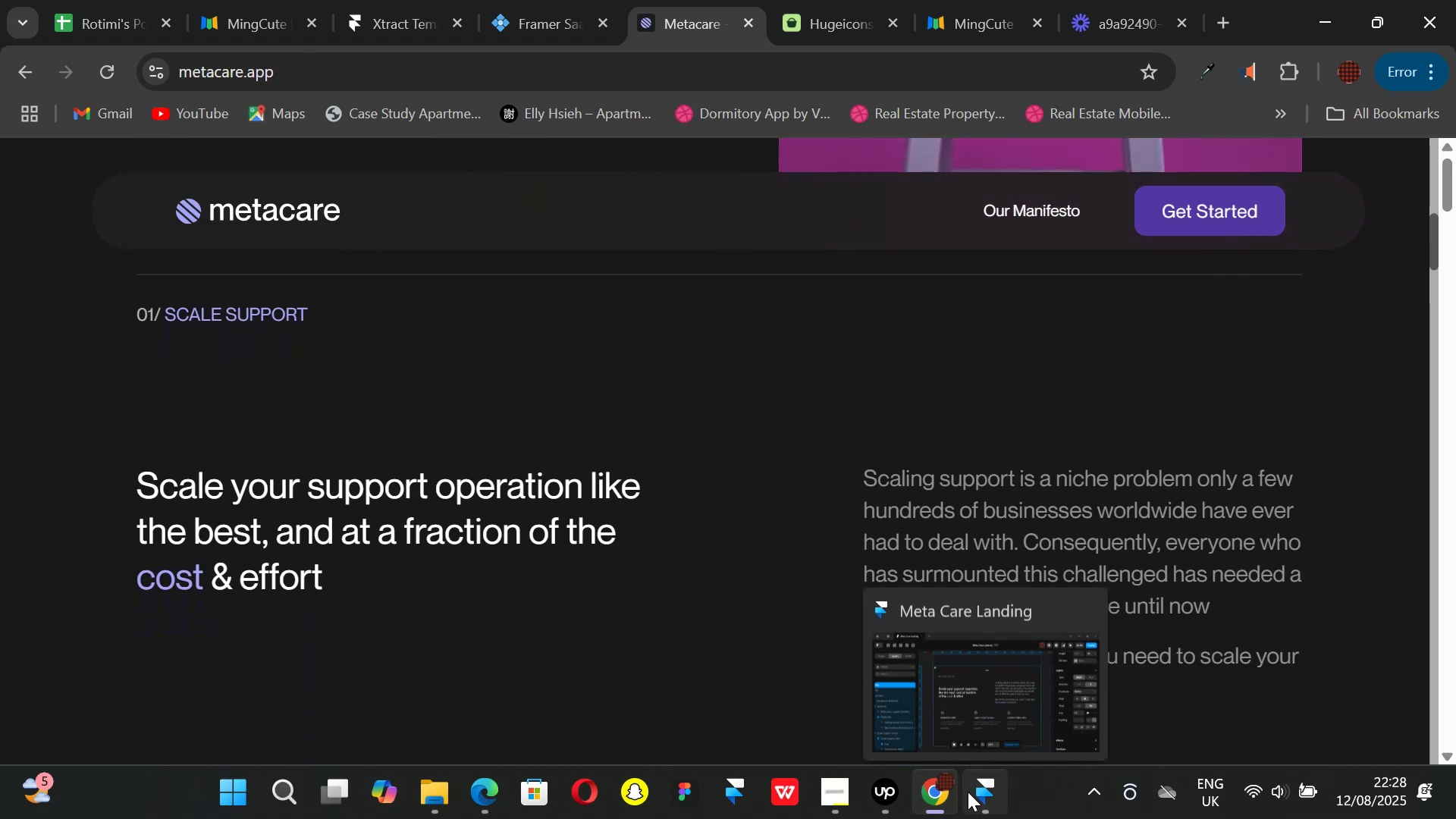 
left_click([971, 791])
 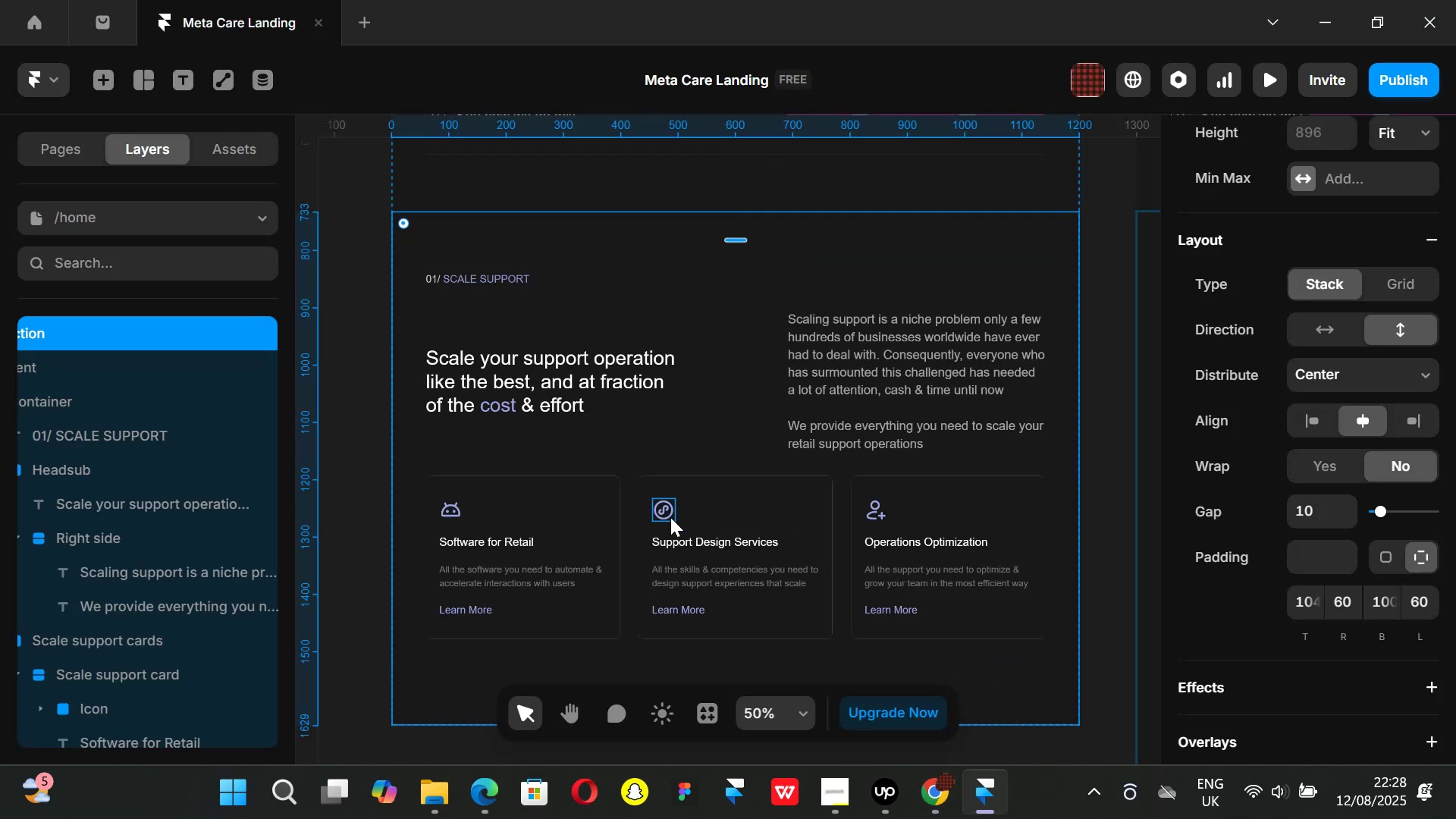 
scroll: coordinate [670, 514], scroll_direction: down, amount: 1.0
 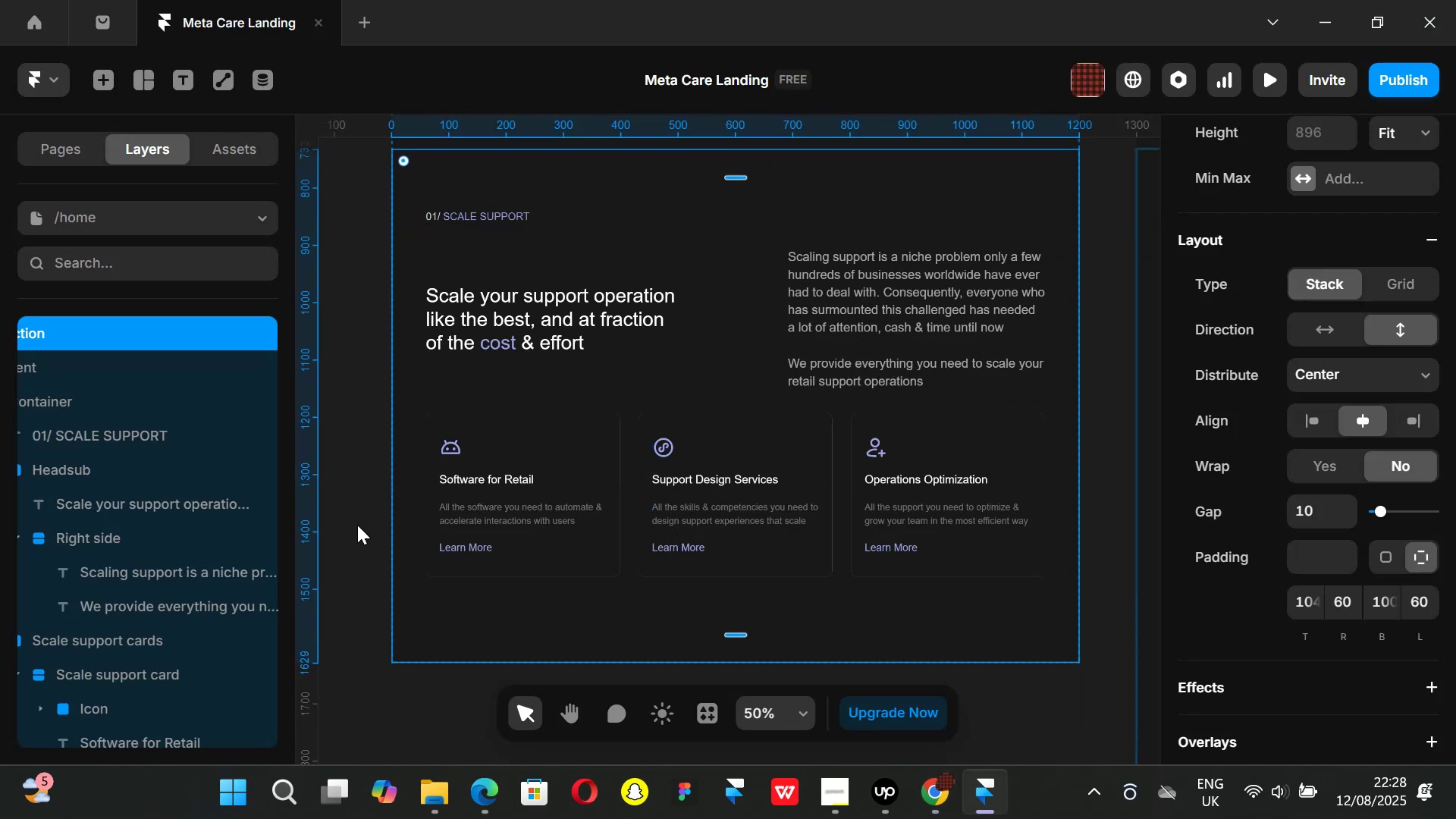 
left_click([353, 522])
 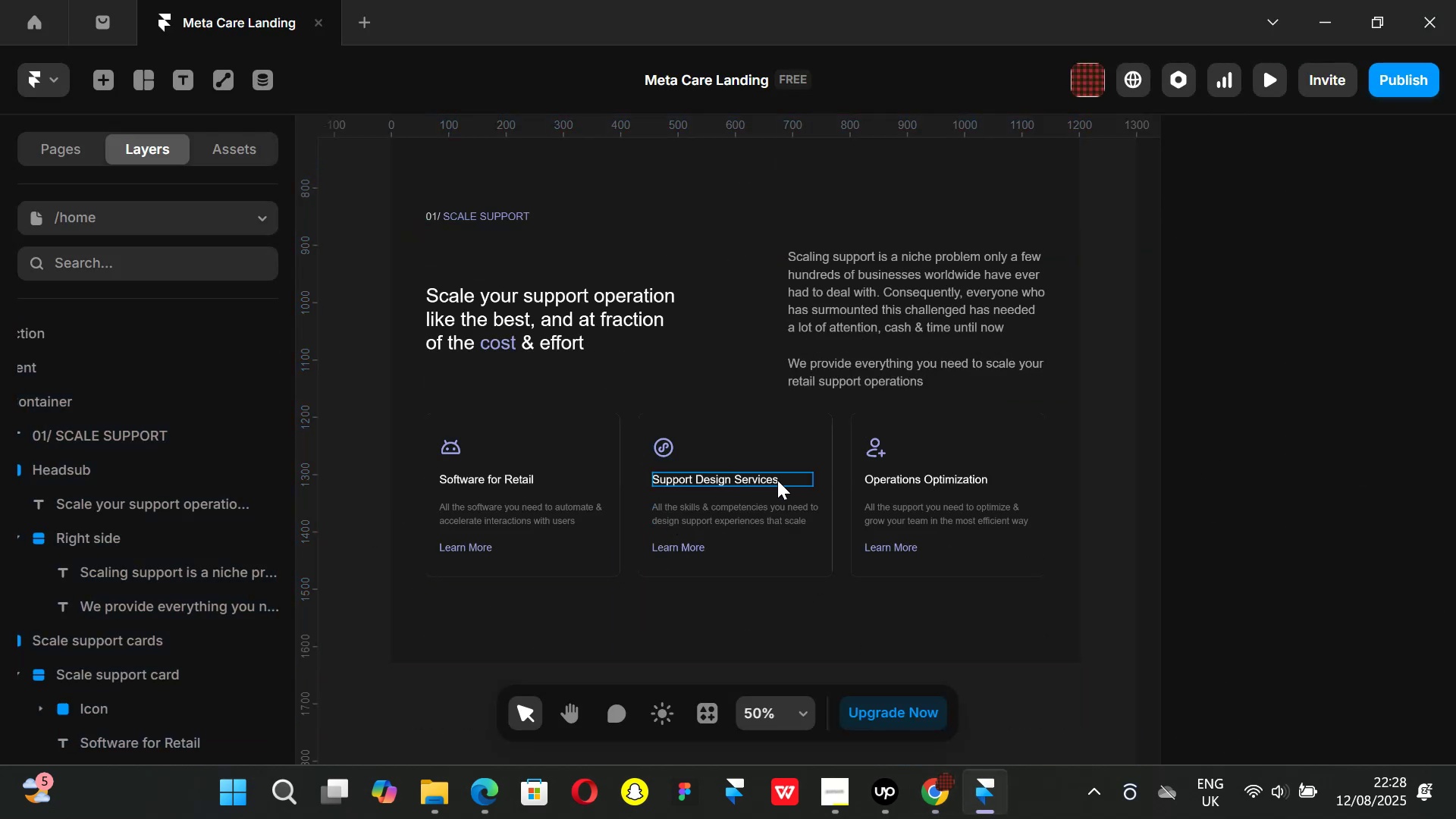 
hold_key(key=ShiftLeft, duration=1.51)
scroll: coordinate [782, 487], scroll_direction: down, amount: 9.0
 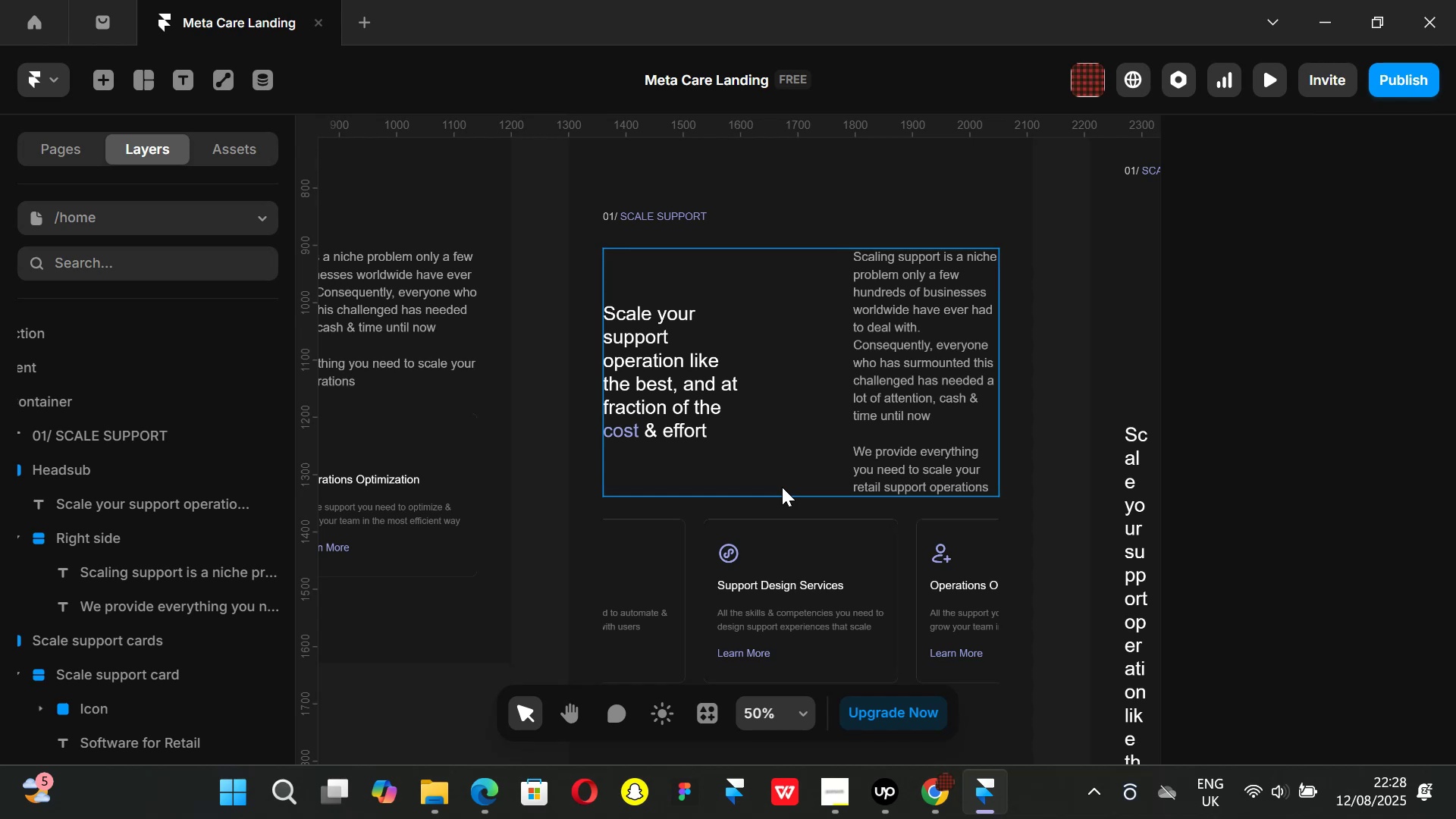 
key(Shift+ShiftLeft)
 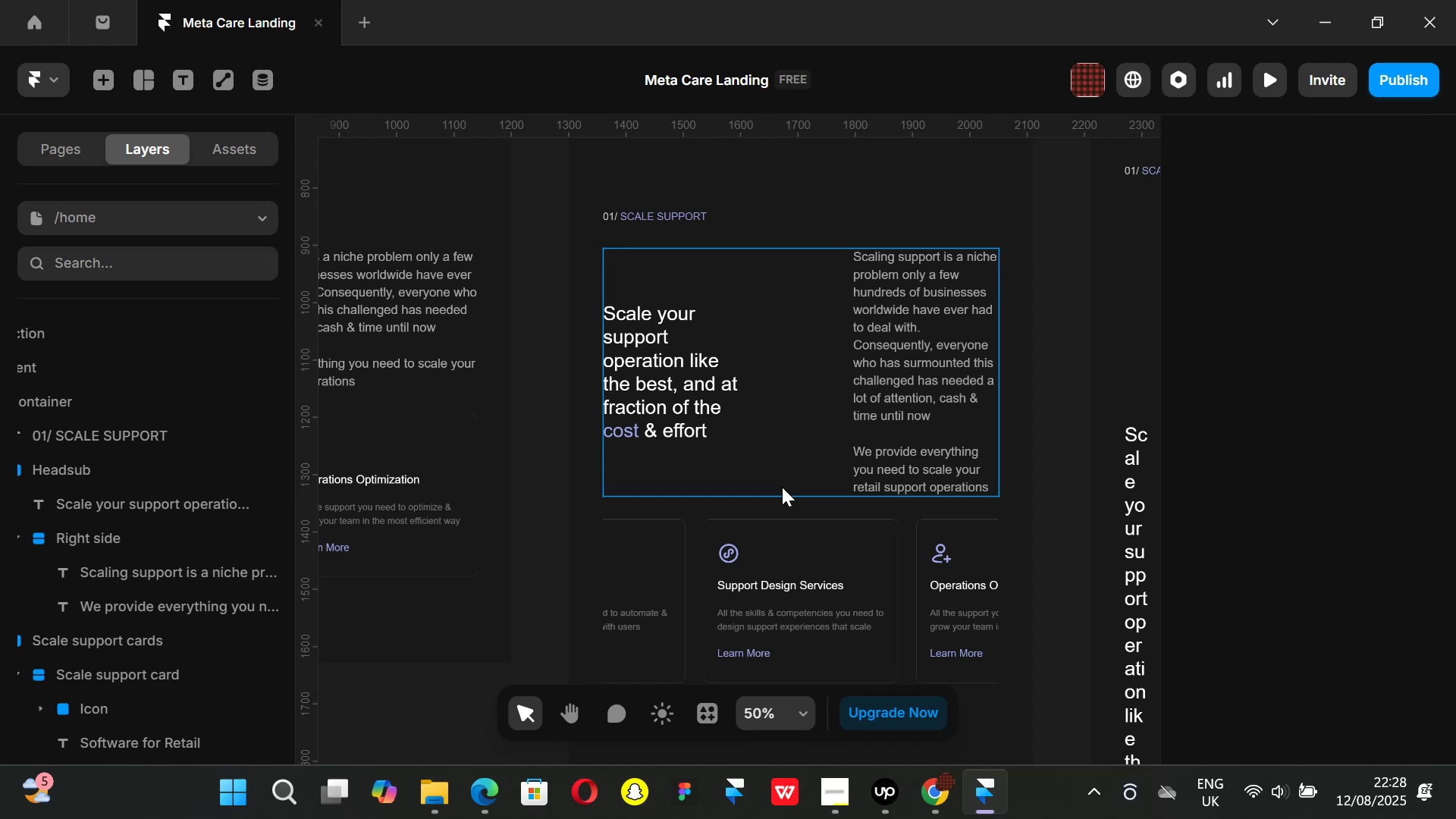 
key(Shift+ShiftLeft)
 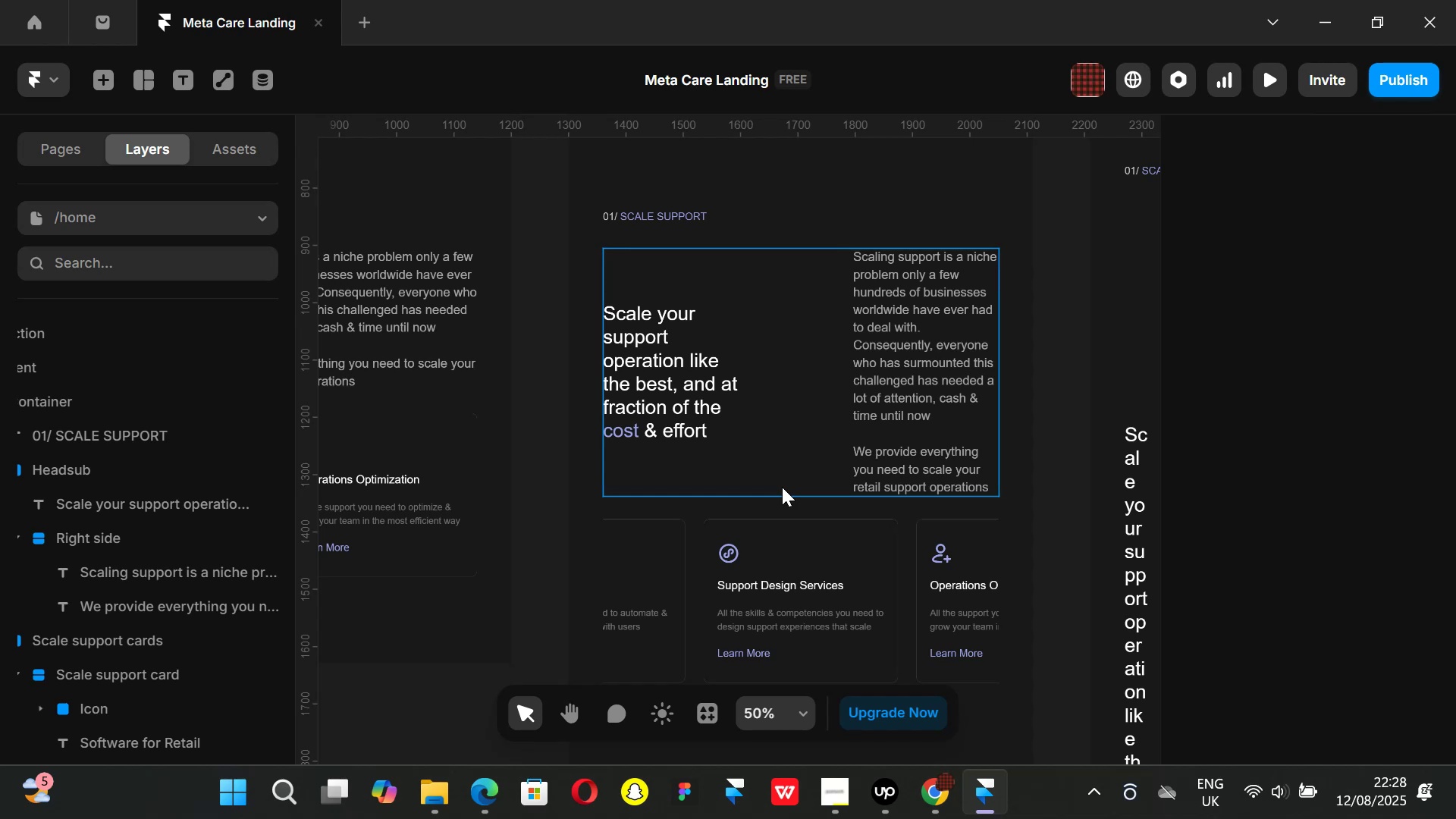 
key(Shift+ShiftLeft)
 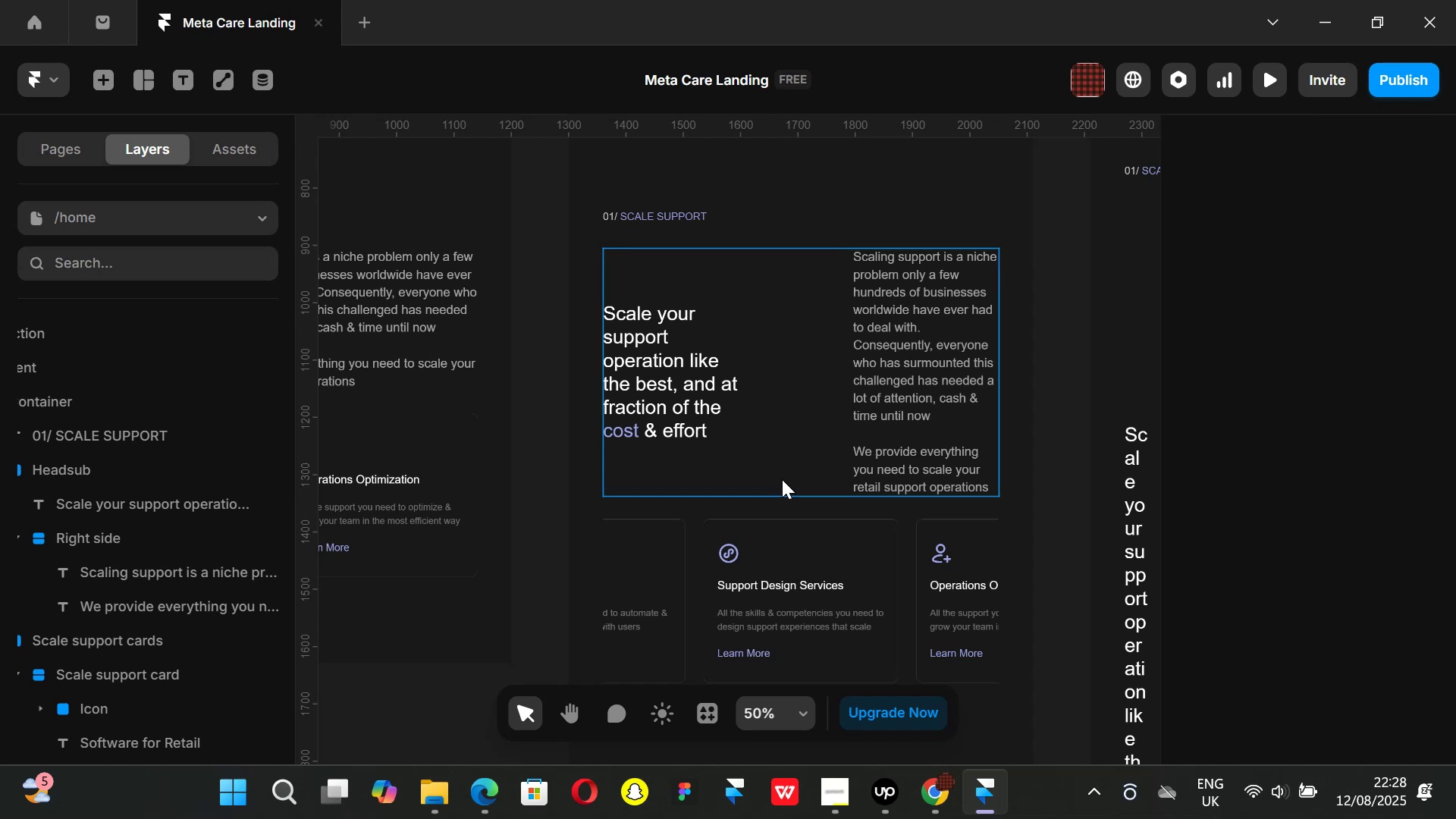 
scroll: coordinate [782, 476], scroll_direction: up, amount: 9.0
 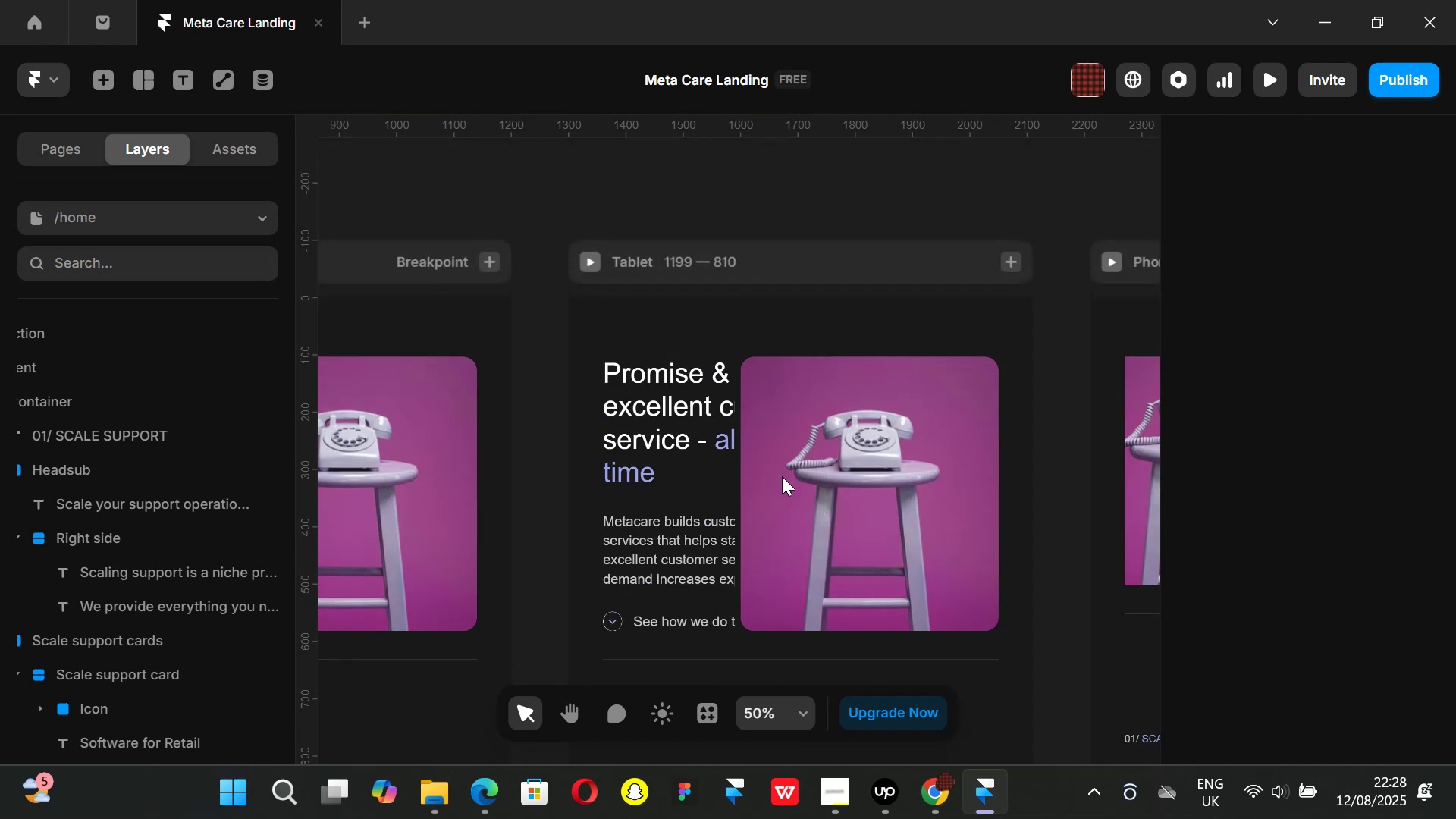 
hold_key(key=ControlLeft, duration=0.65)
scroll: coordinate [780, 489], scroll_direction: down, amount: 2.0
 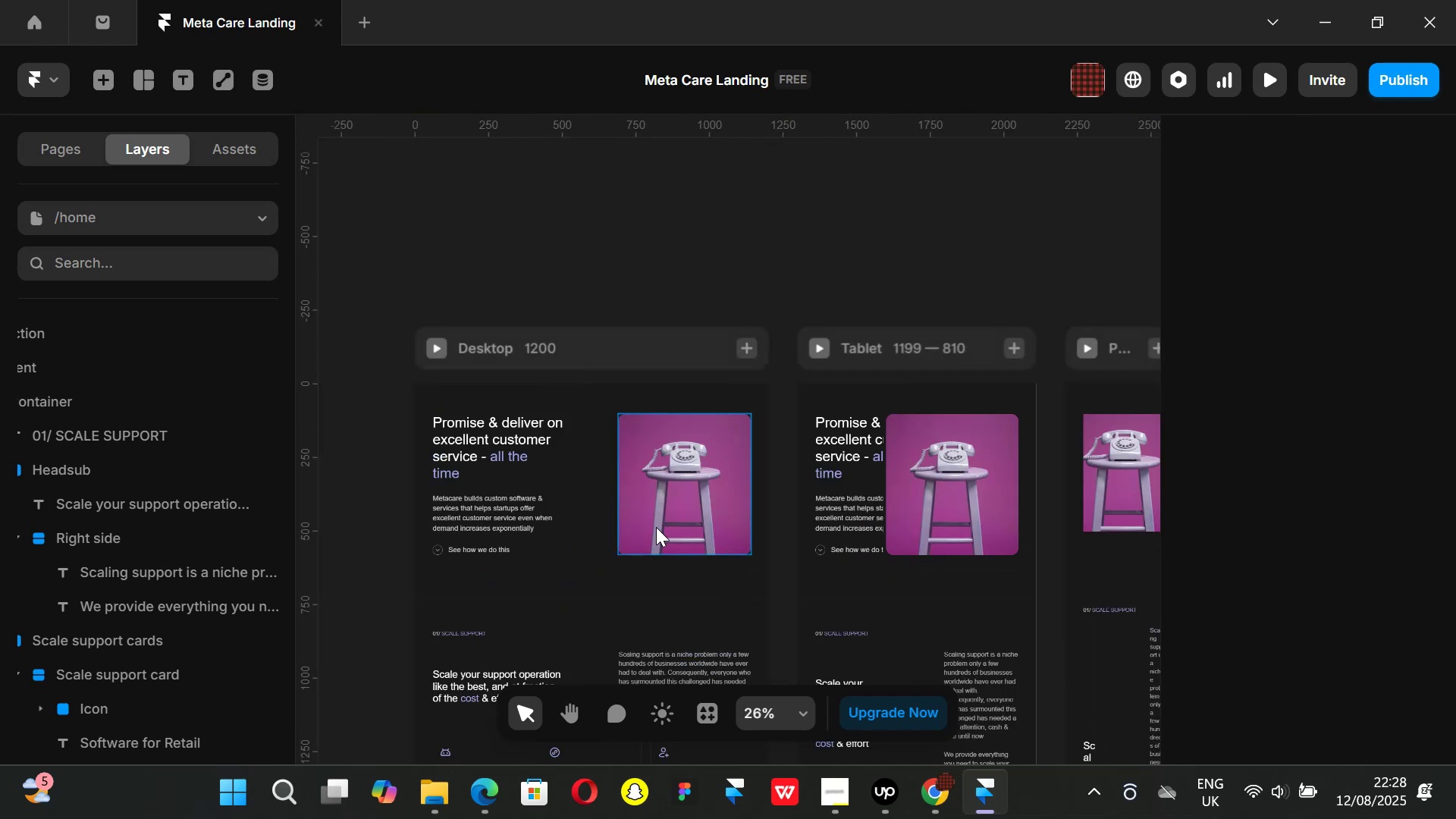 
hold_key(key=ShiftLeft, duration=0.81)
 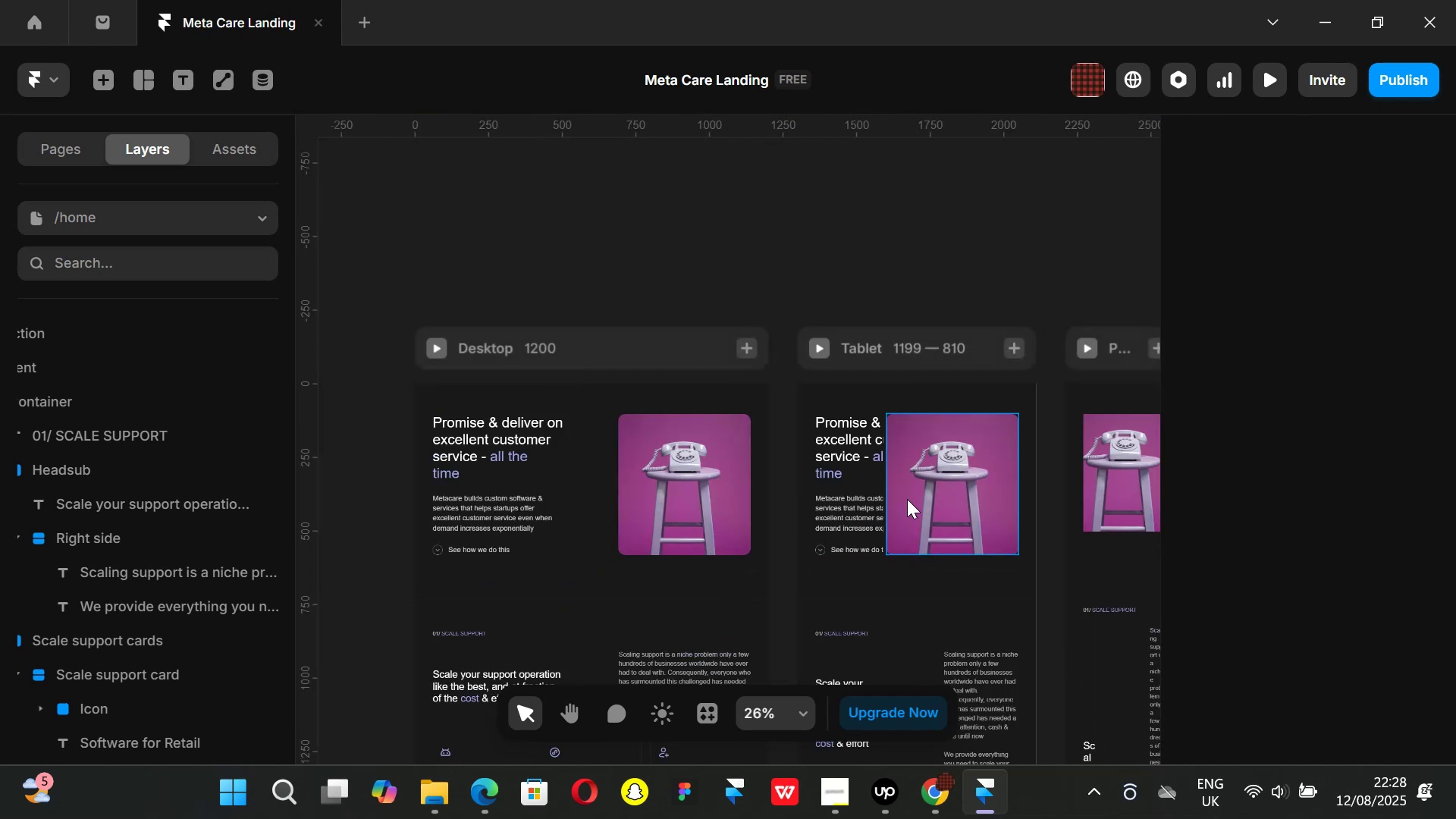 
hold_key(key=ShiftLeft, duration=1.51)
scroll: coordinate [907, 499], scroll_direction: down, amount: 3.0
 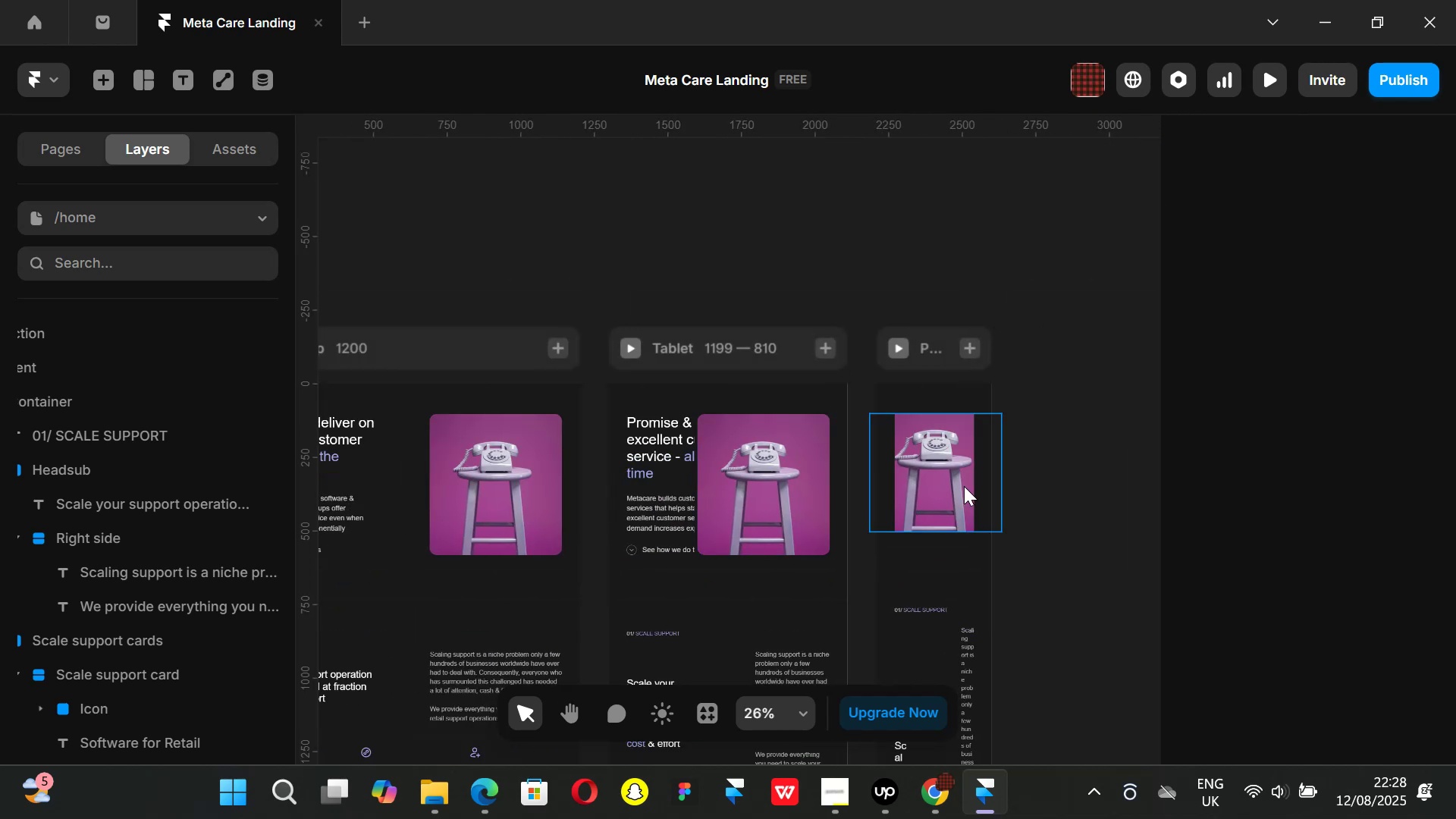 
hold_key(key=ShiftLeft, duration=0.31)
 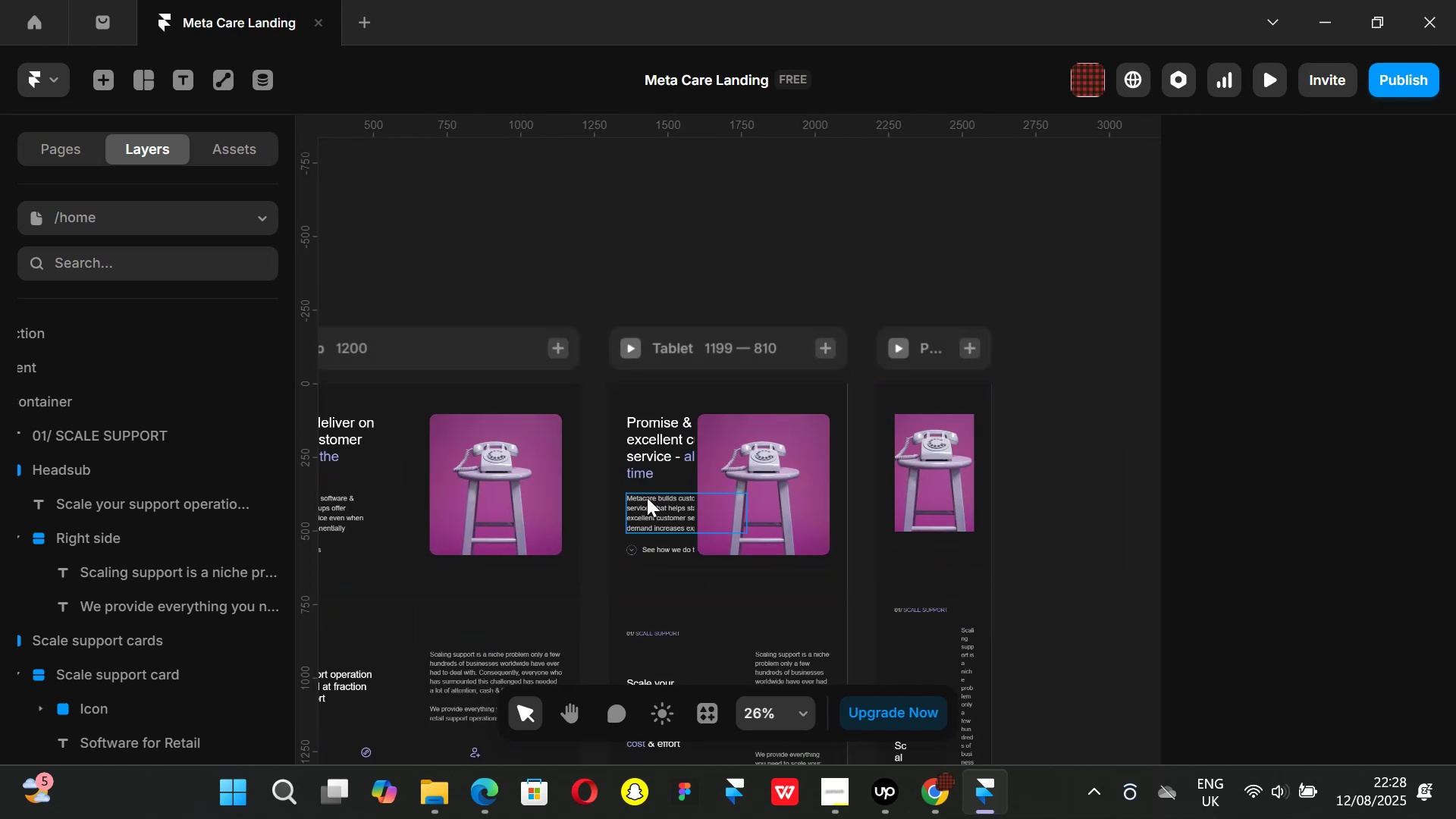 
hold_key(key=ShiftLeft, duration=1.14)
scroll: coordinate [622, 497], scroll_direction: up, amount: 5.0
 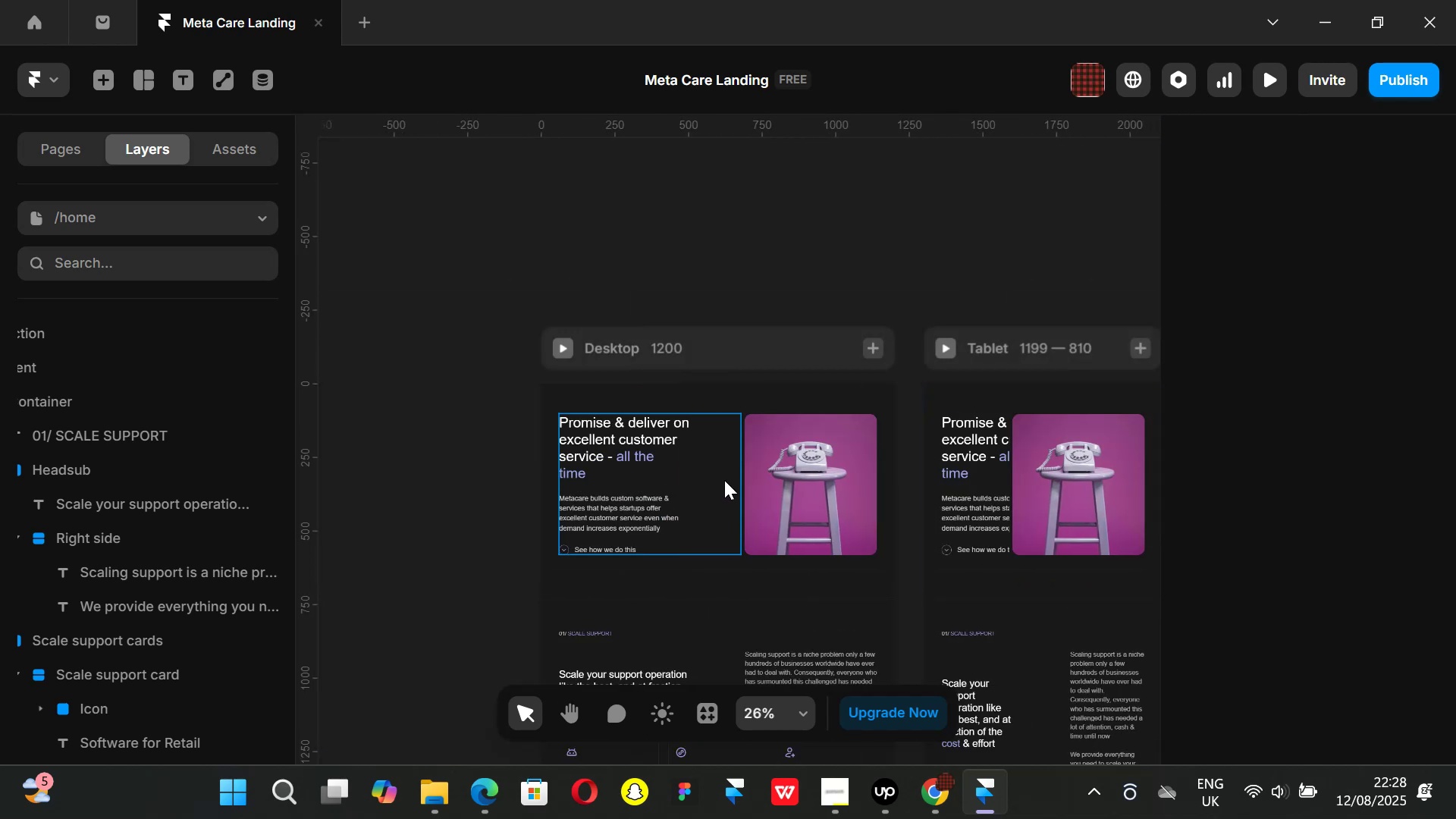 
left_click([723, 480])
 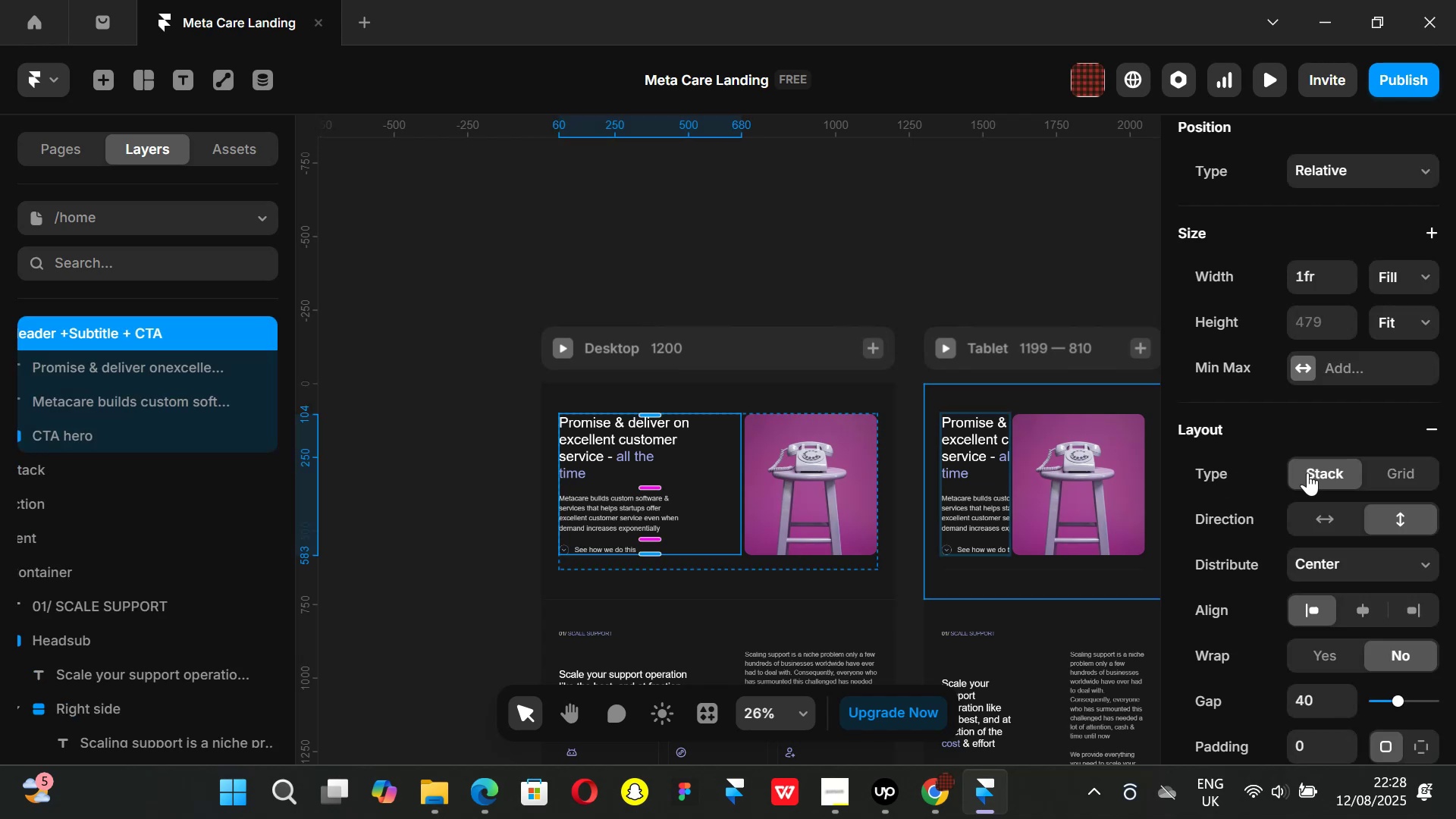 
scroll: coordinate [1371, 468], scroll_direction: up, amount: 2.0
 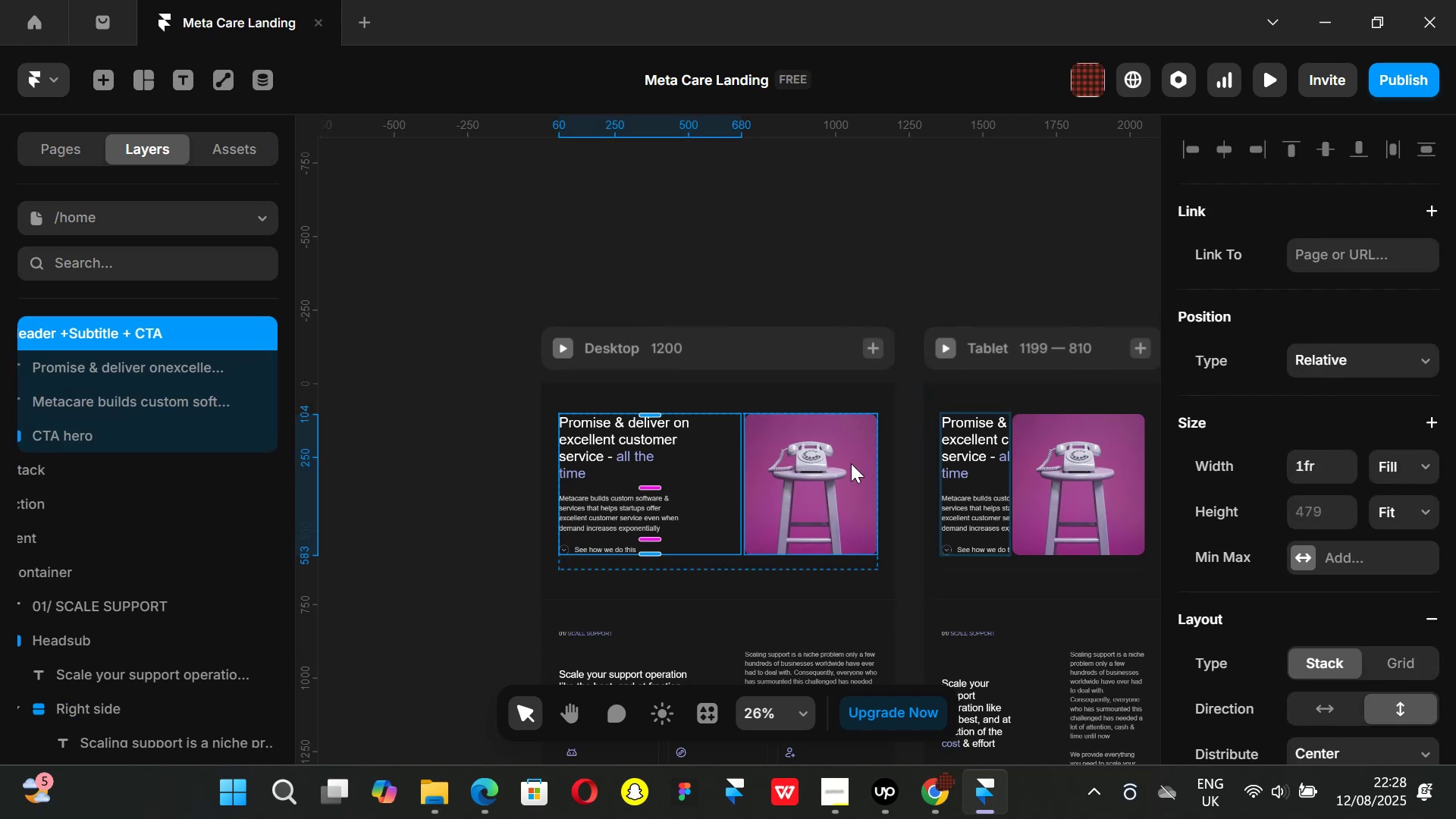 
left_click([851, 463])
 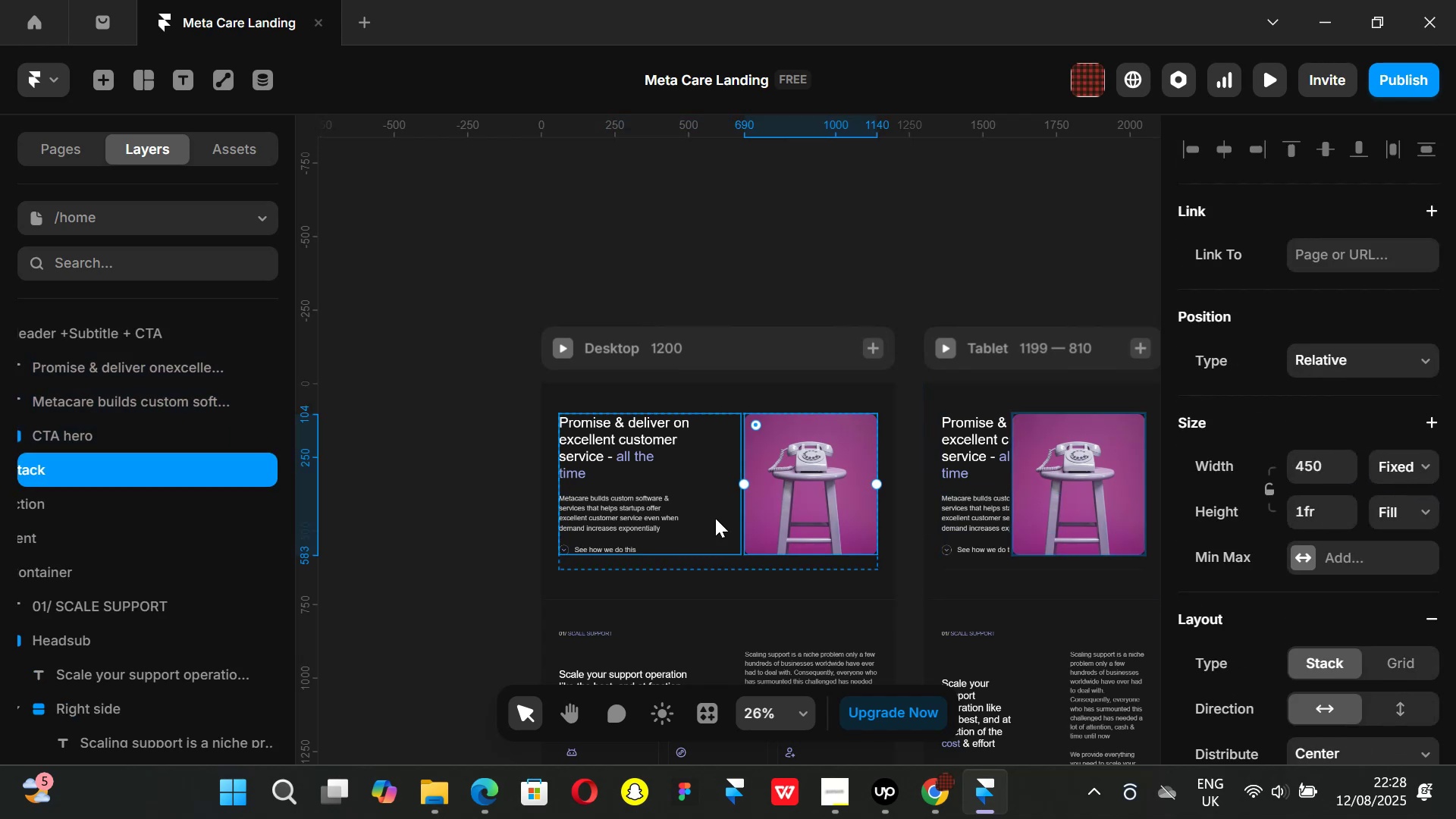 
left_click([716, 496])
 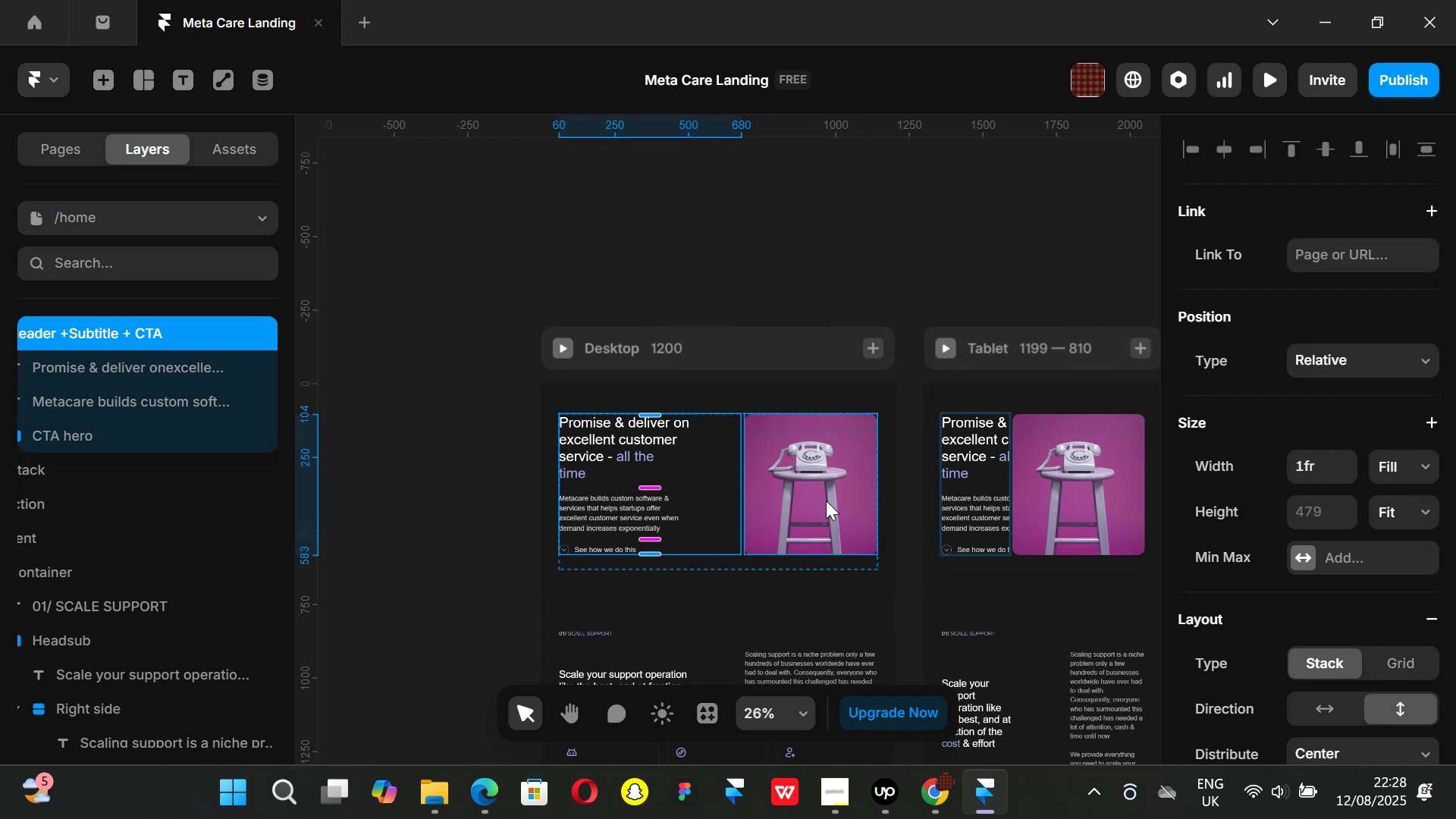 
hold_key(key=ShiftLeft, duration=0.67)
scroll: coordinate [837, 516], scroll_direction: down, amount: 2.0
 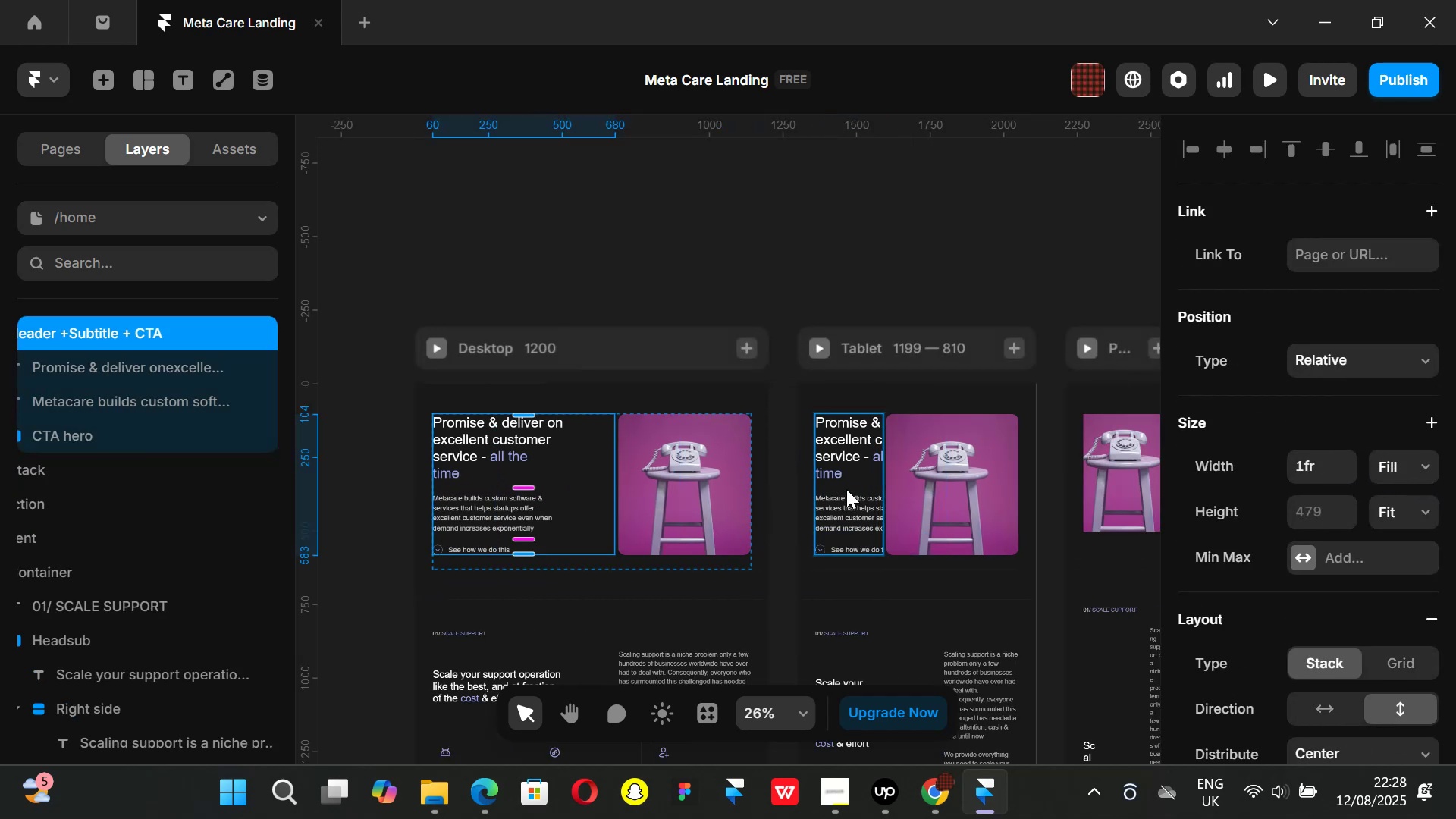 
left_click([846, 489])
 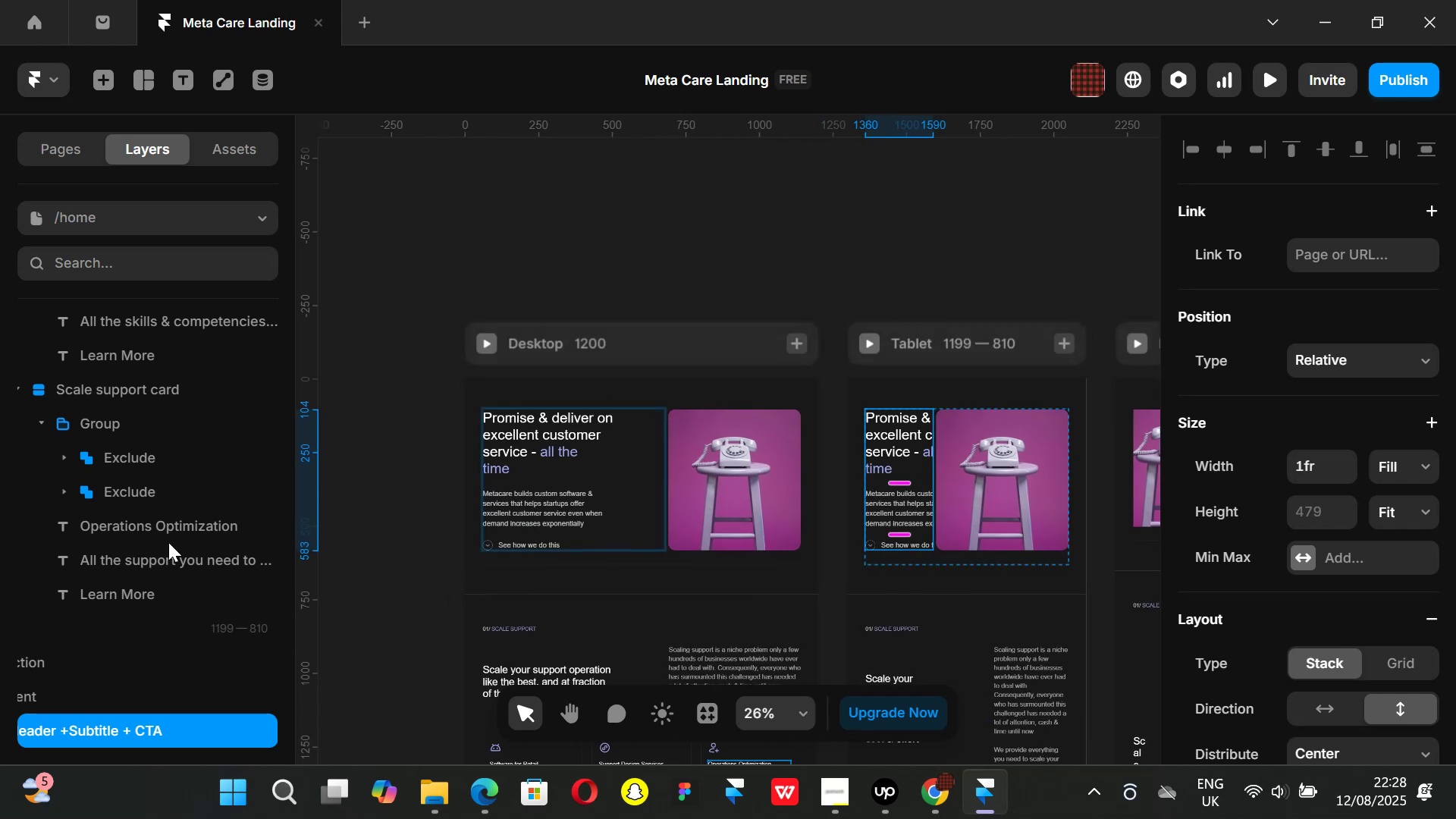 
wait(6.26)
 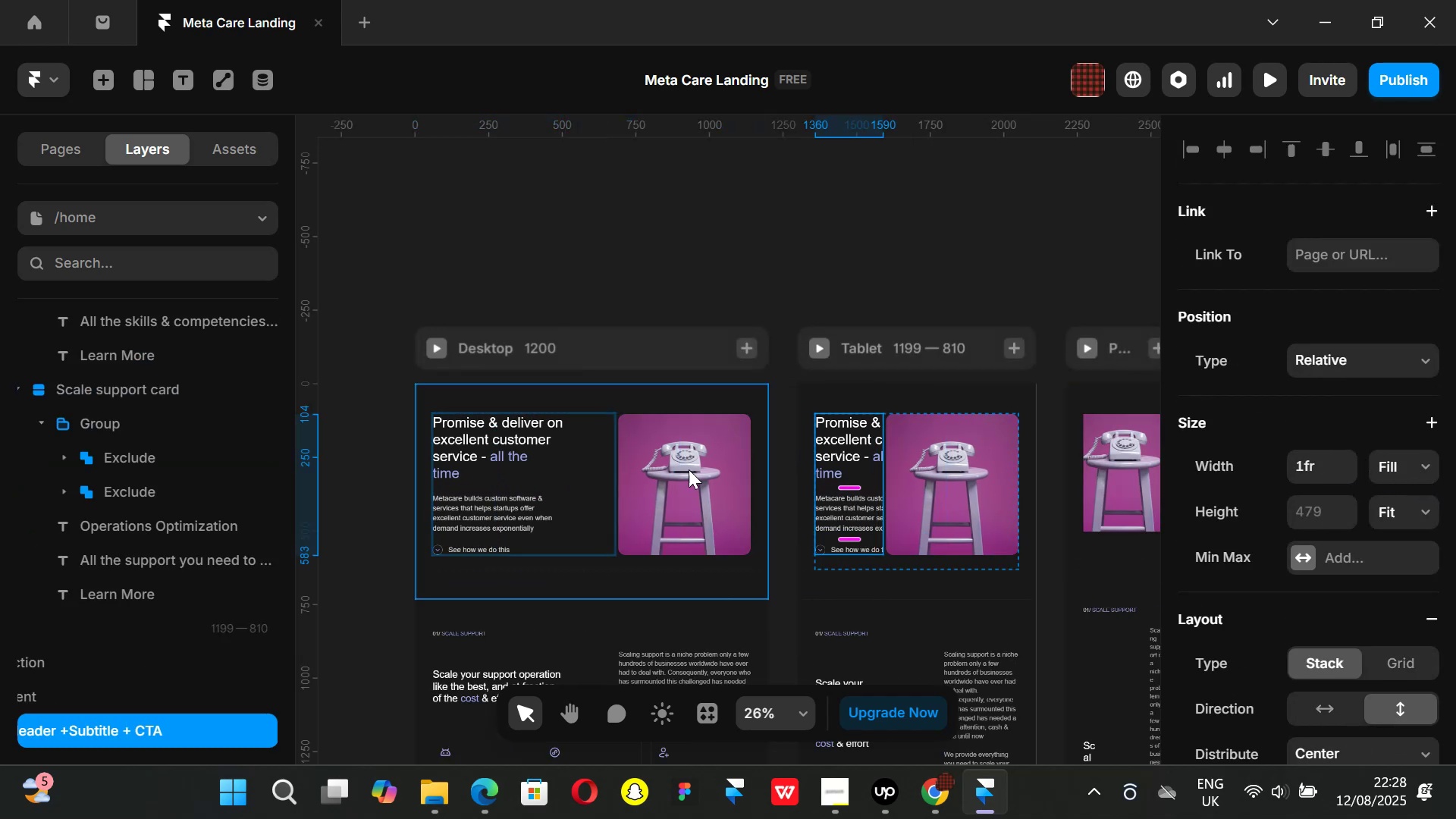 
scroll: coordinate [906, 388], scroll_direction: down, amount: 3.0
 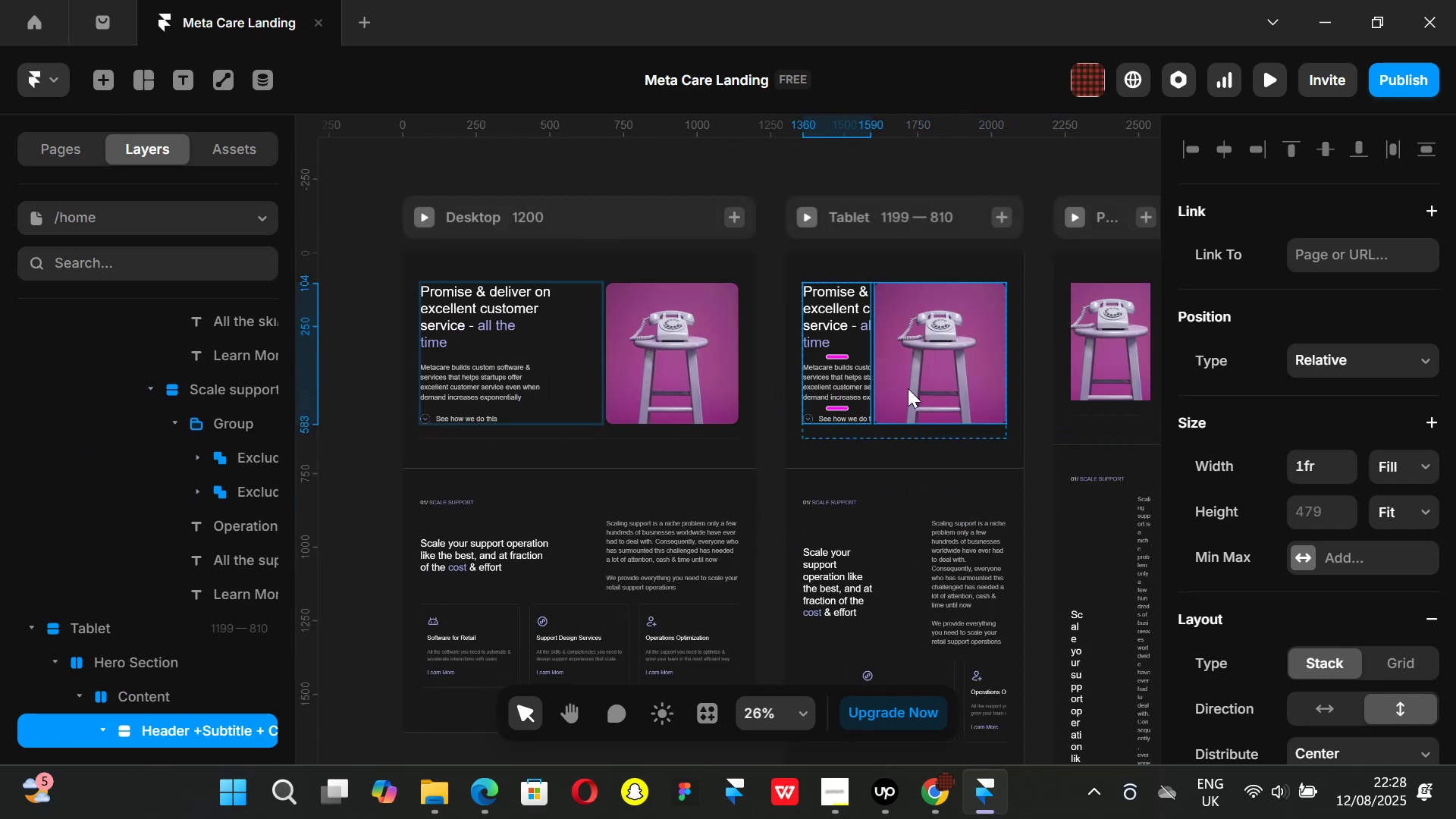 
hold_key(key=ShiftLeft, duration=1.32)
 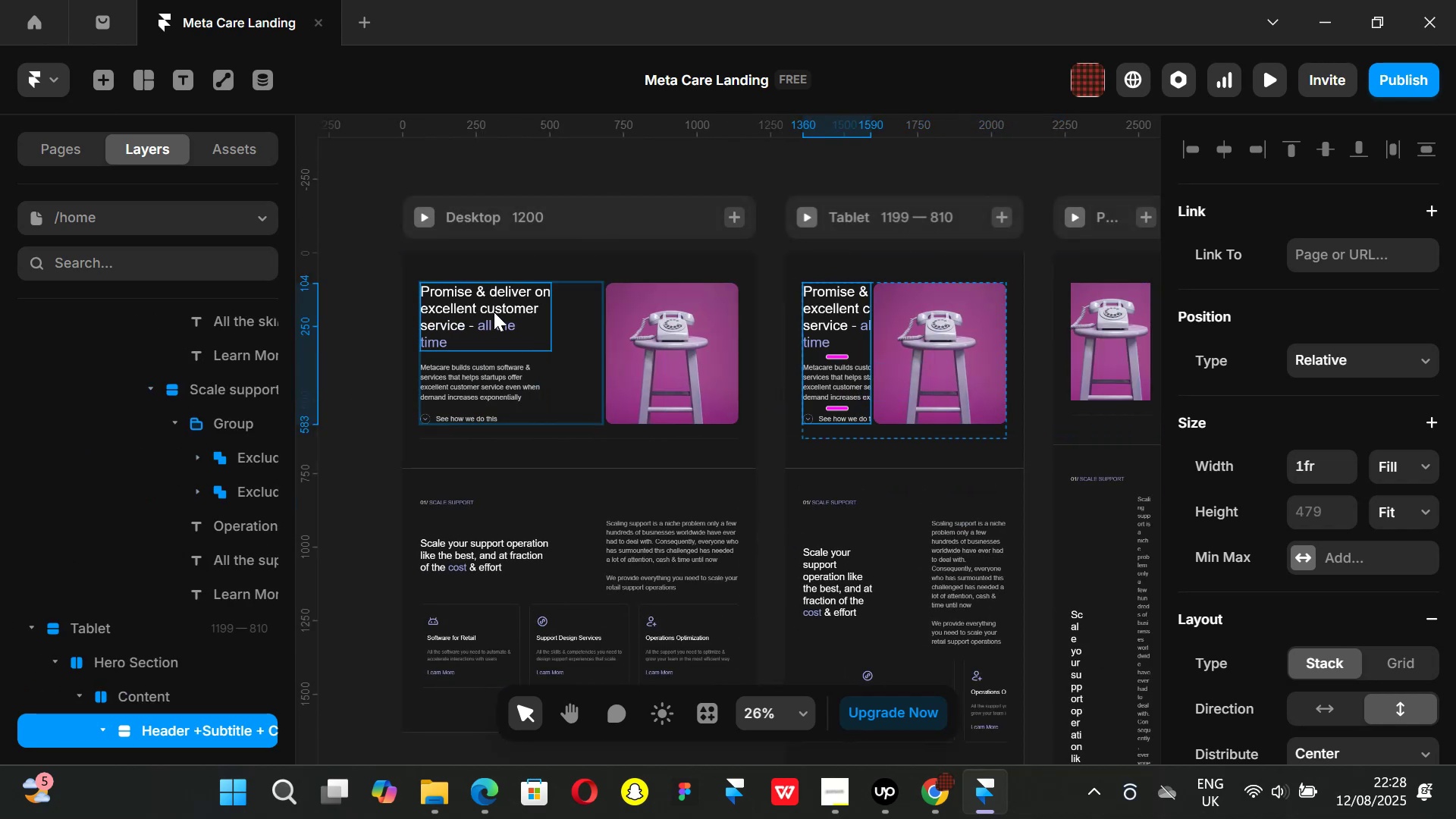 
left_click([570, 346])
 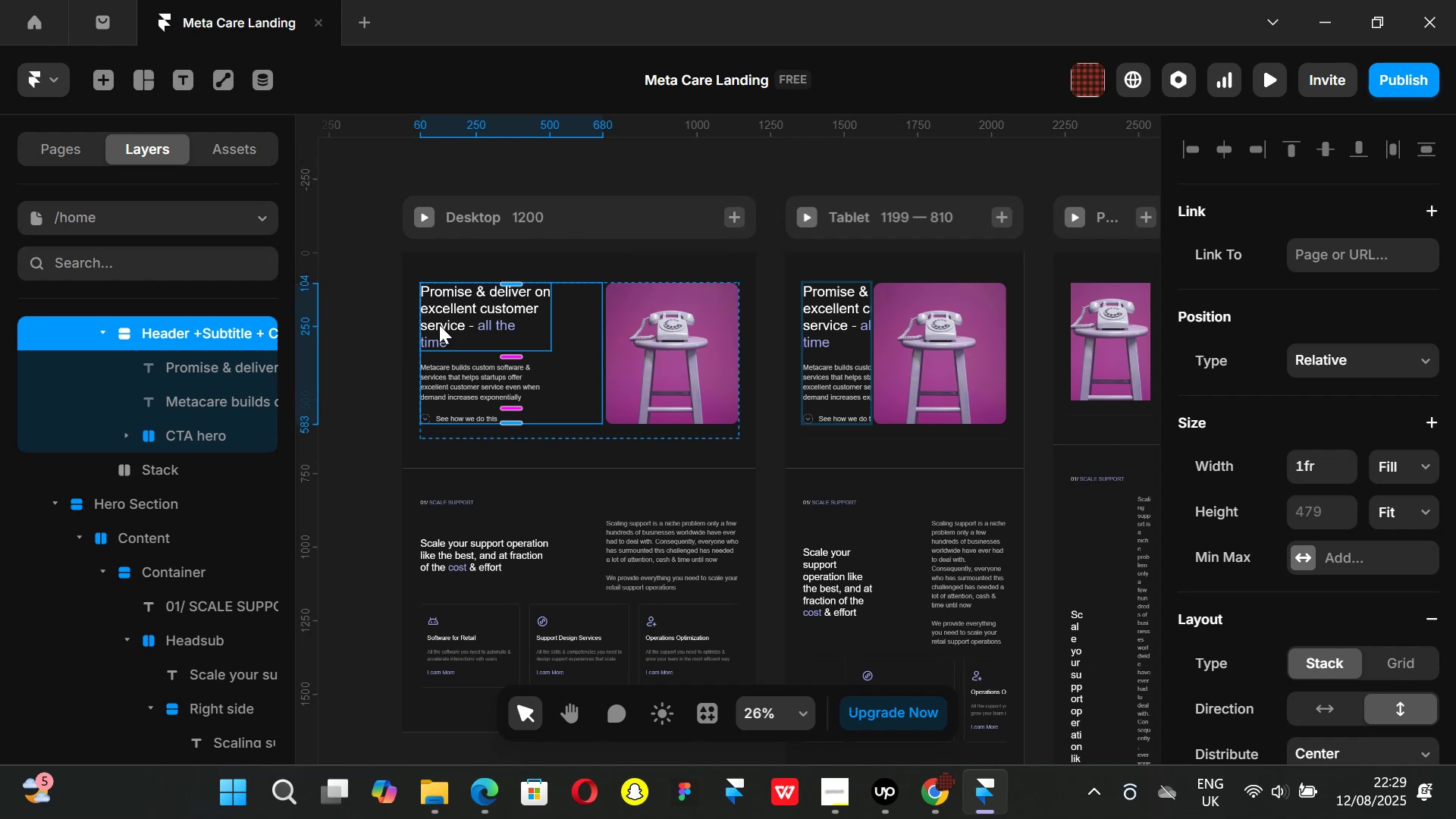 
left_click([456, 318])
 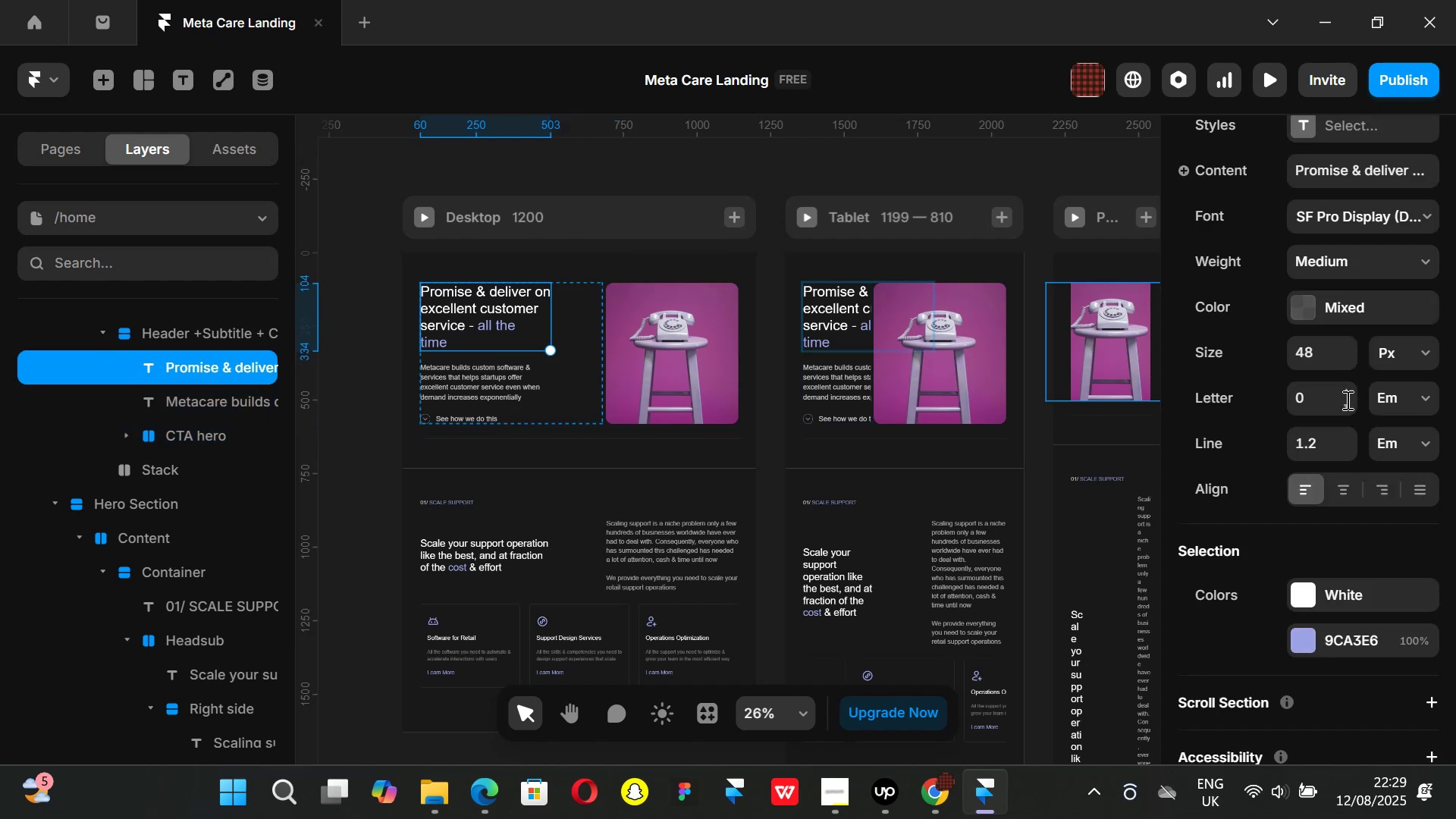 
scroll: coordinate [1367, 394], scroll_direction: up, amount: 5.0
 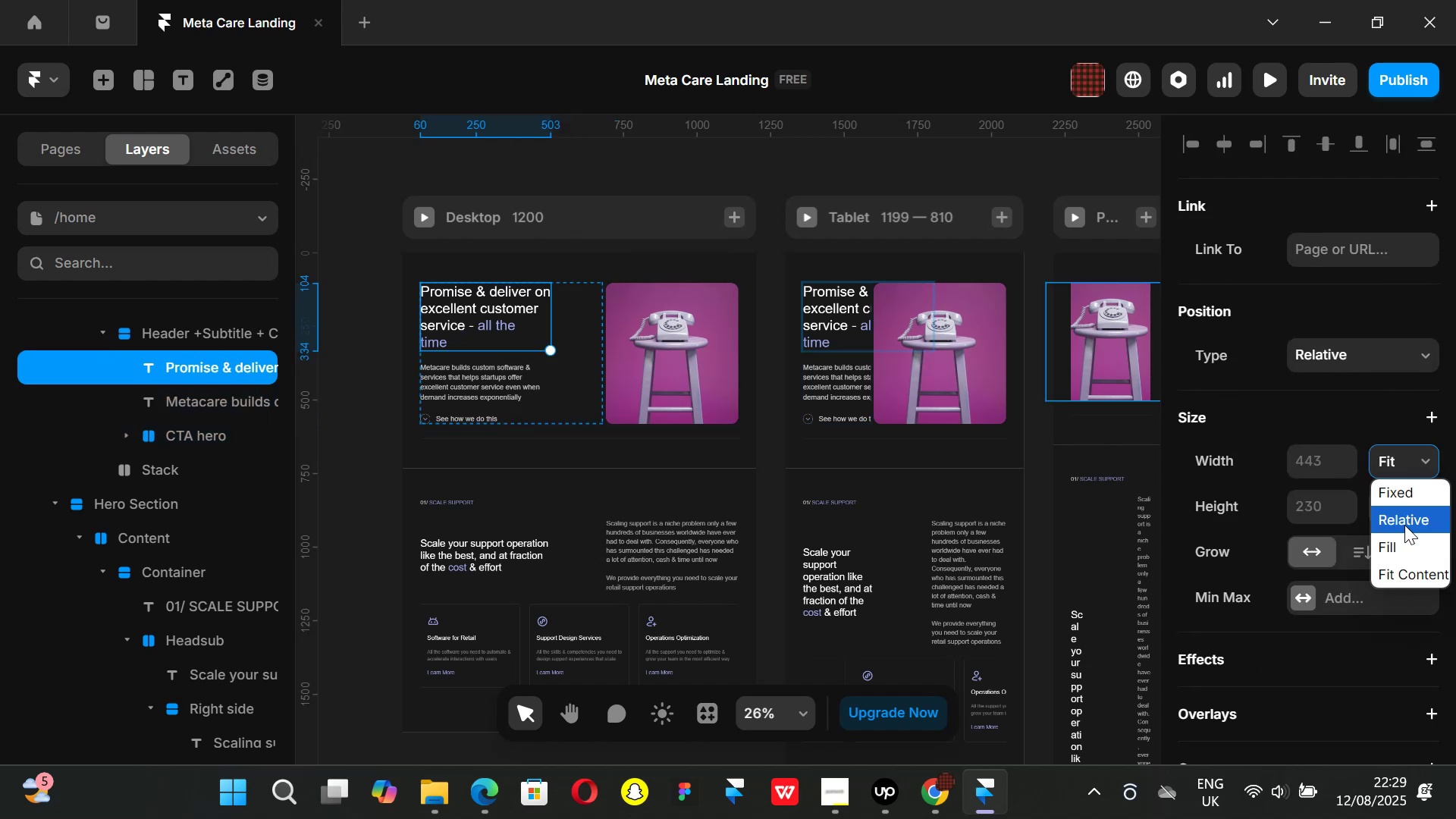 
left_click([1405, 549])
 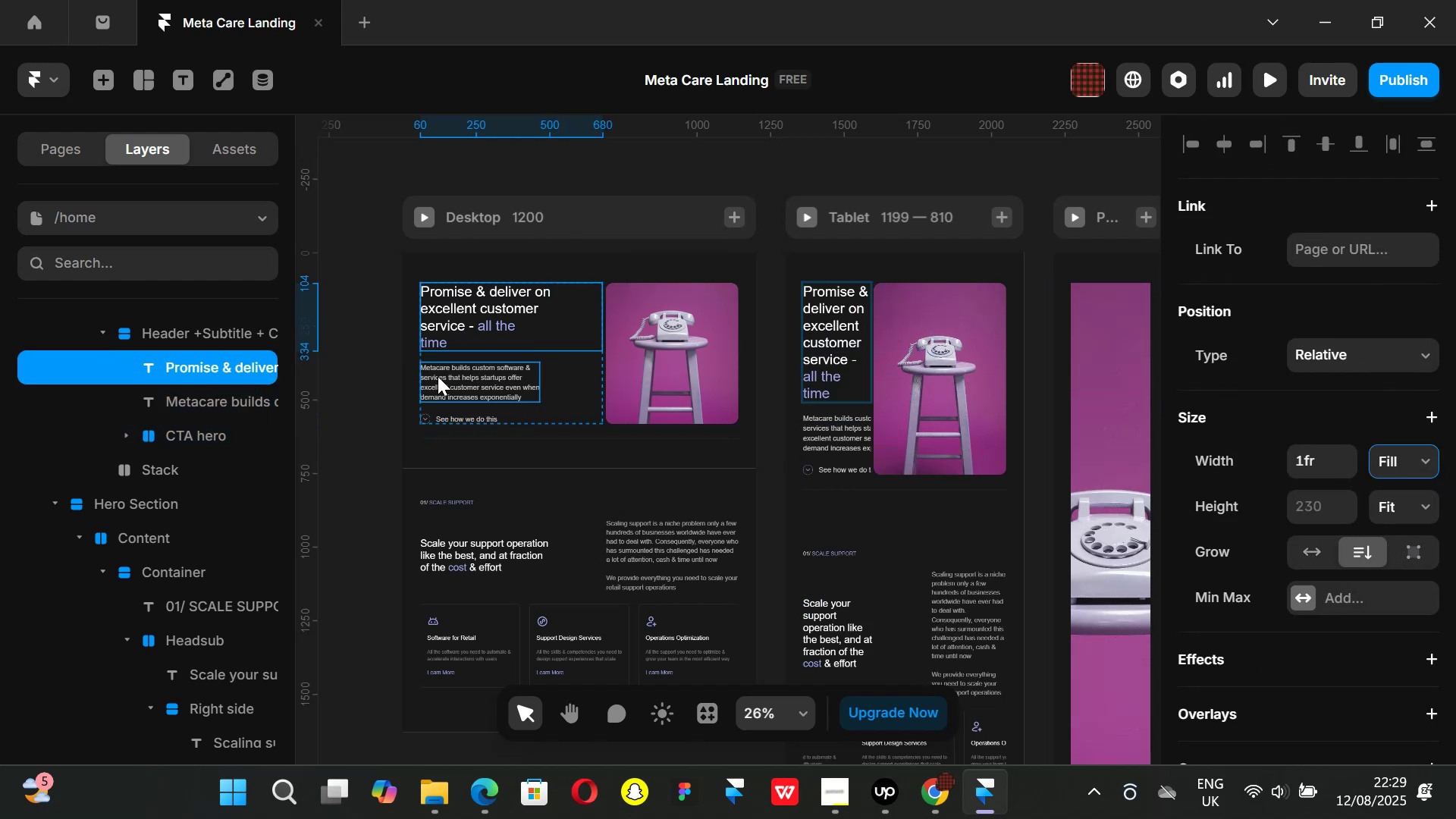 
left_click([444, 377])
 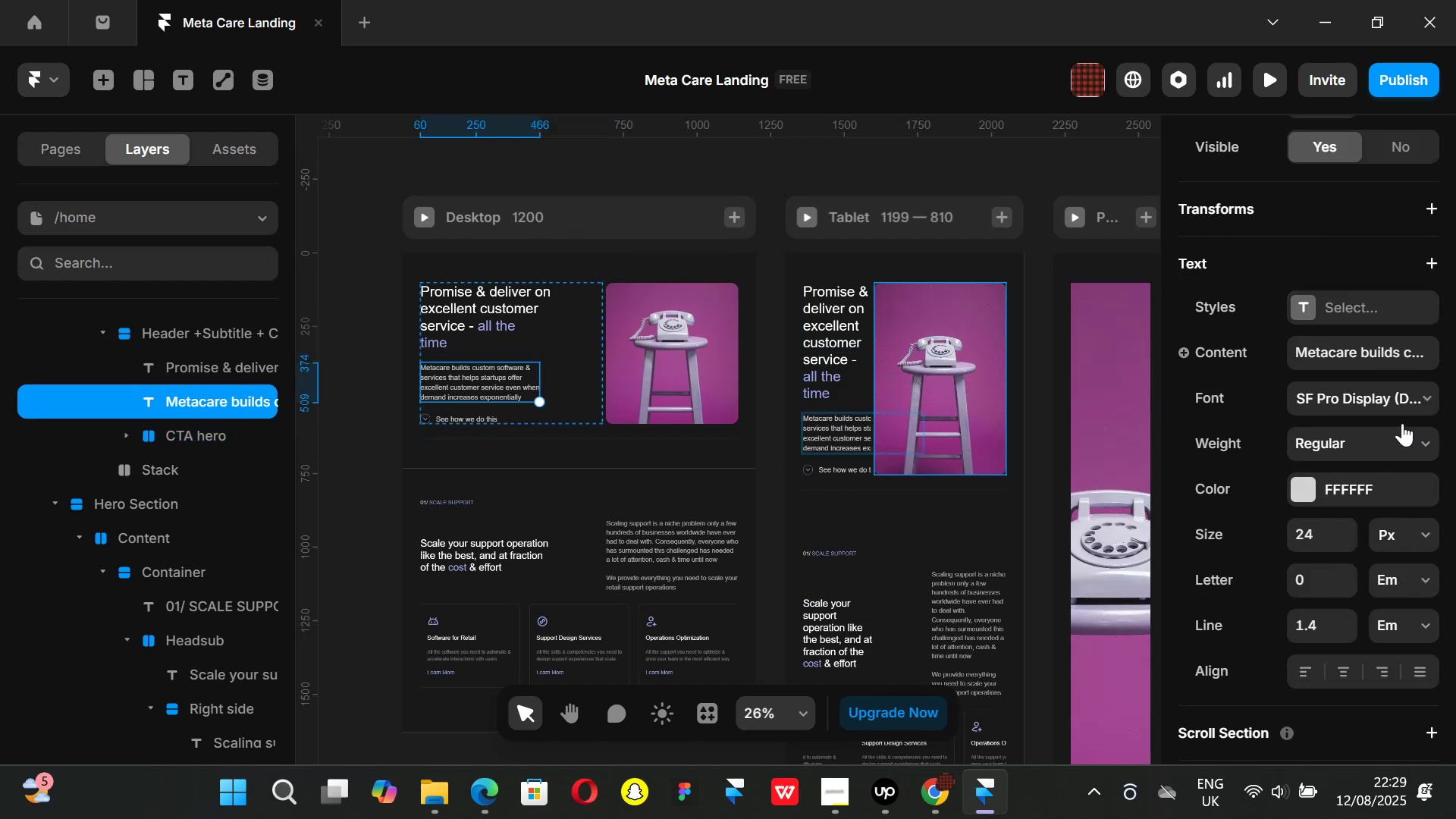 
scroll: coordinate [1392, 384], scroll_direction: up, amount: 3.0
 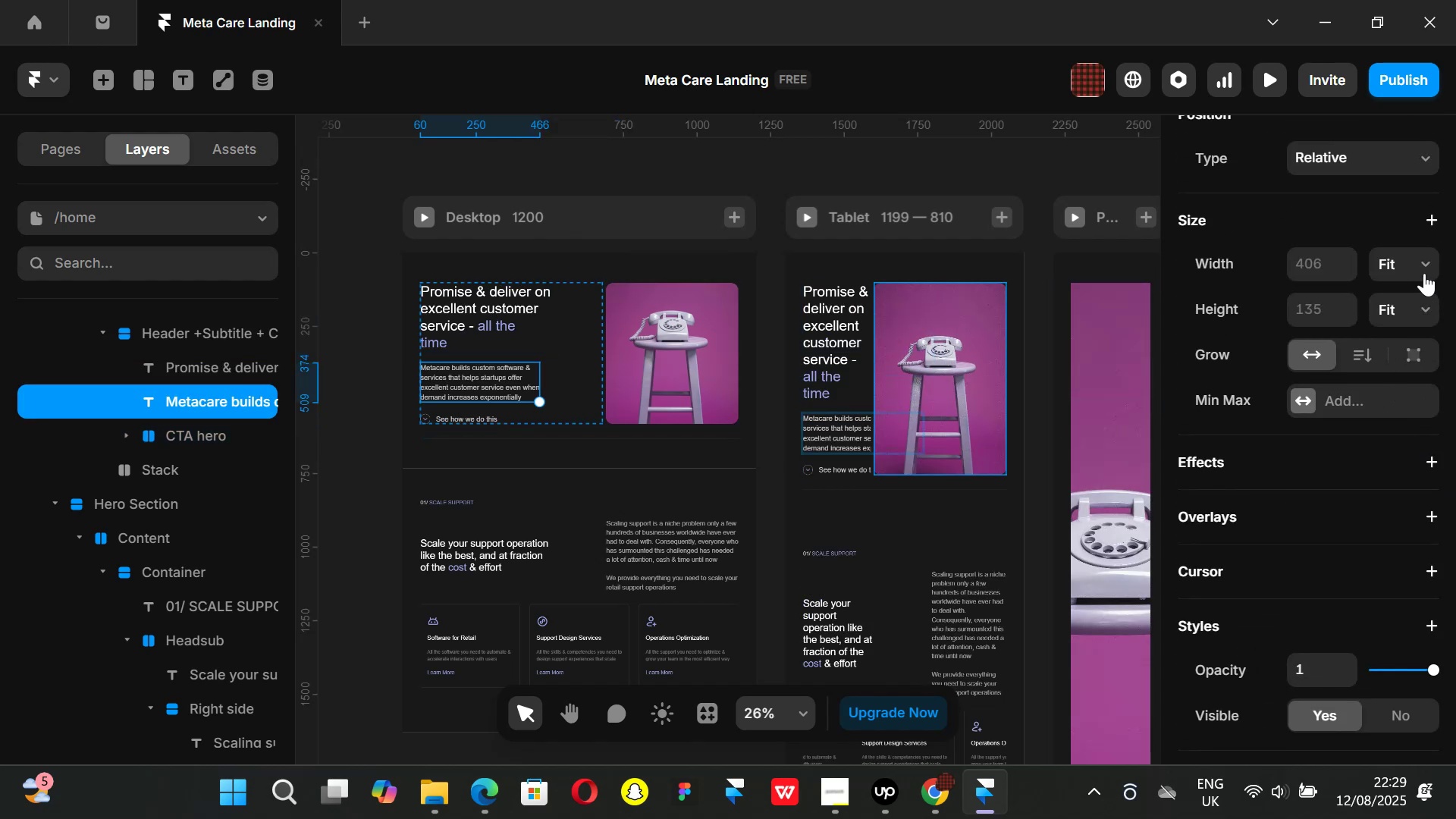 
left_click([1426, 270])
 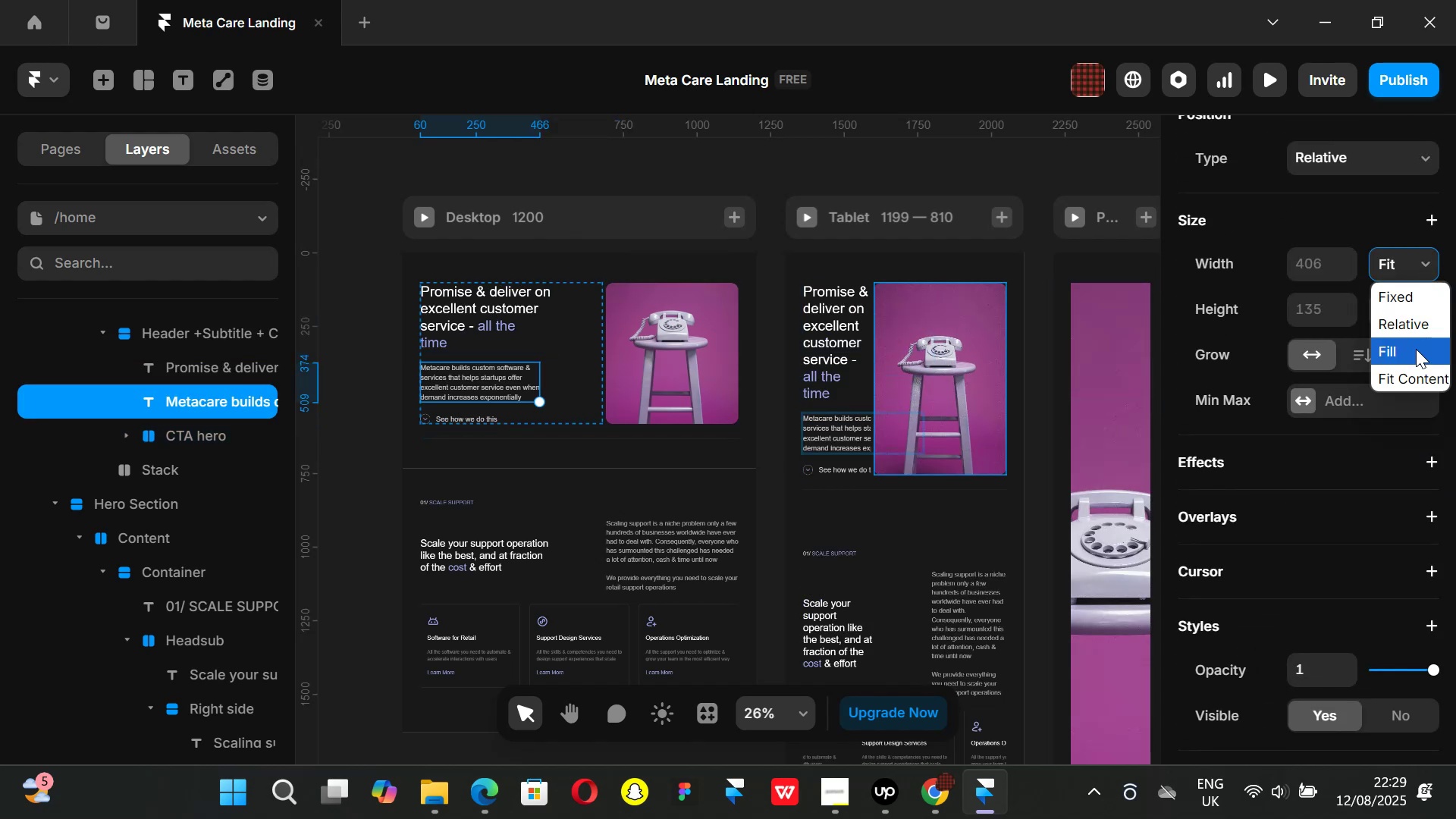 
left_click([1416, 349])
 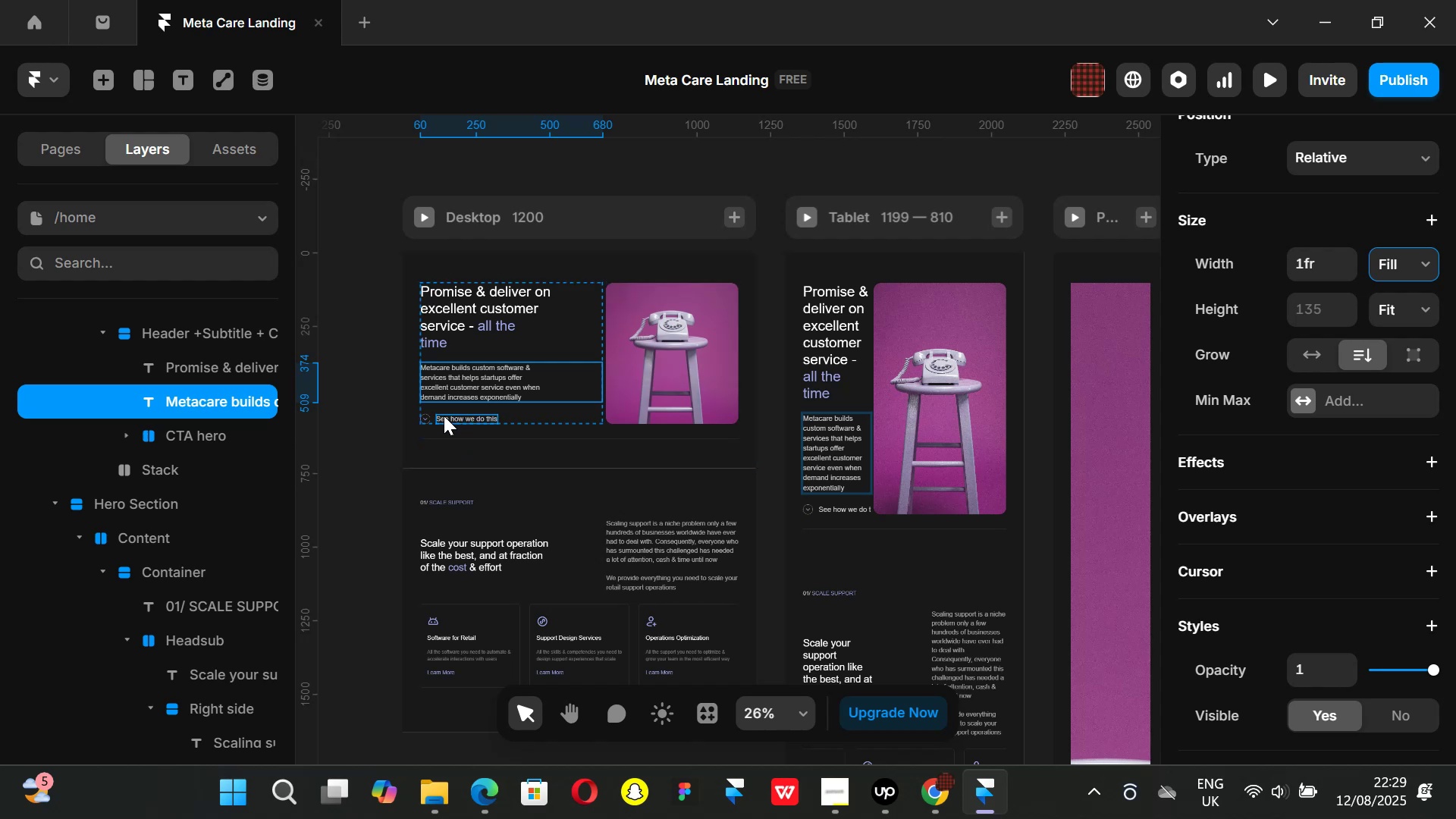 
wait(6.02)
 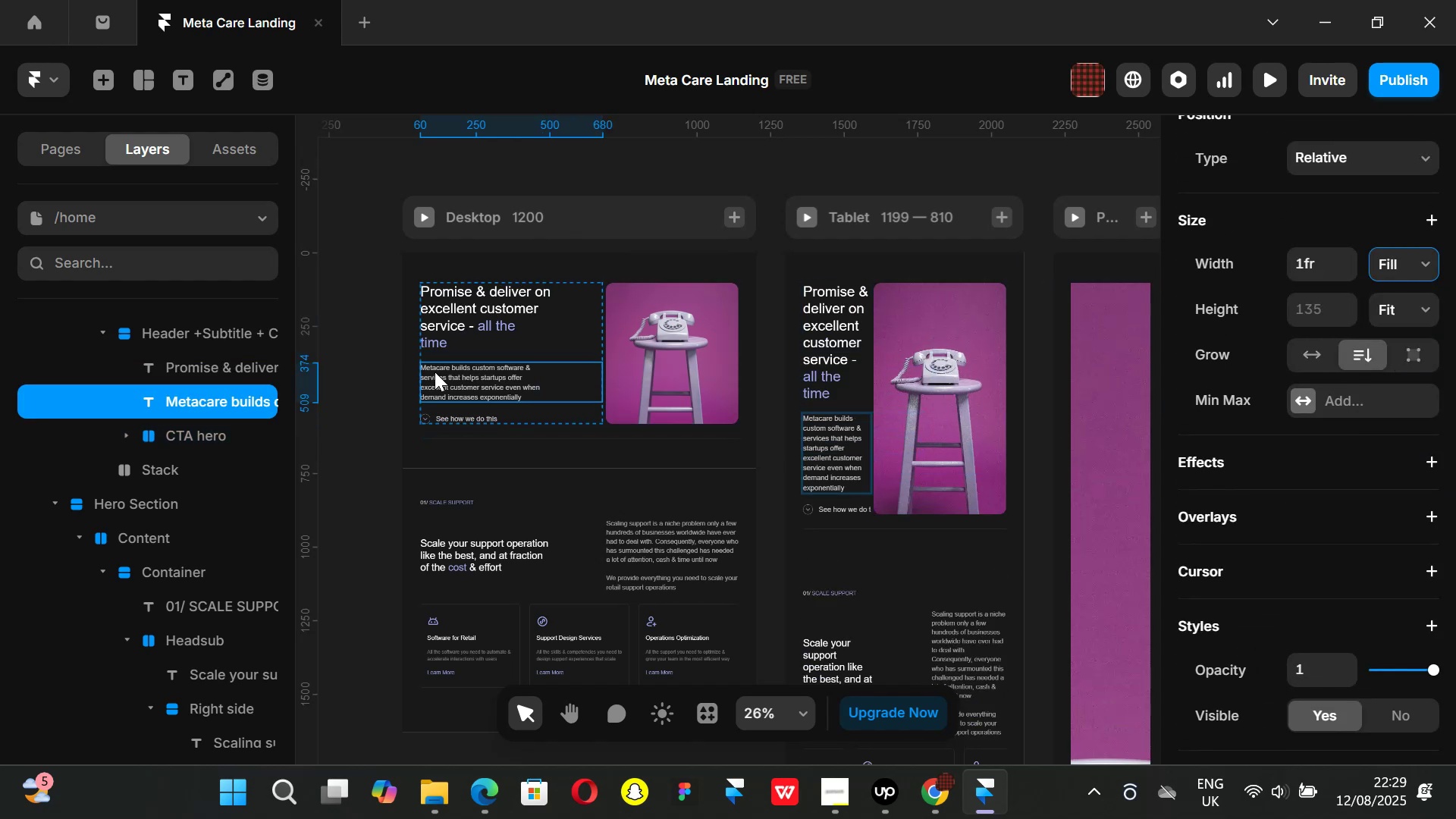 
left_click([434, 419])
 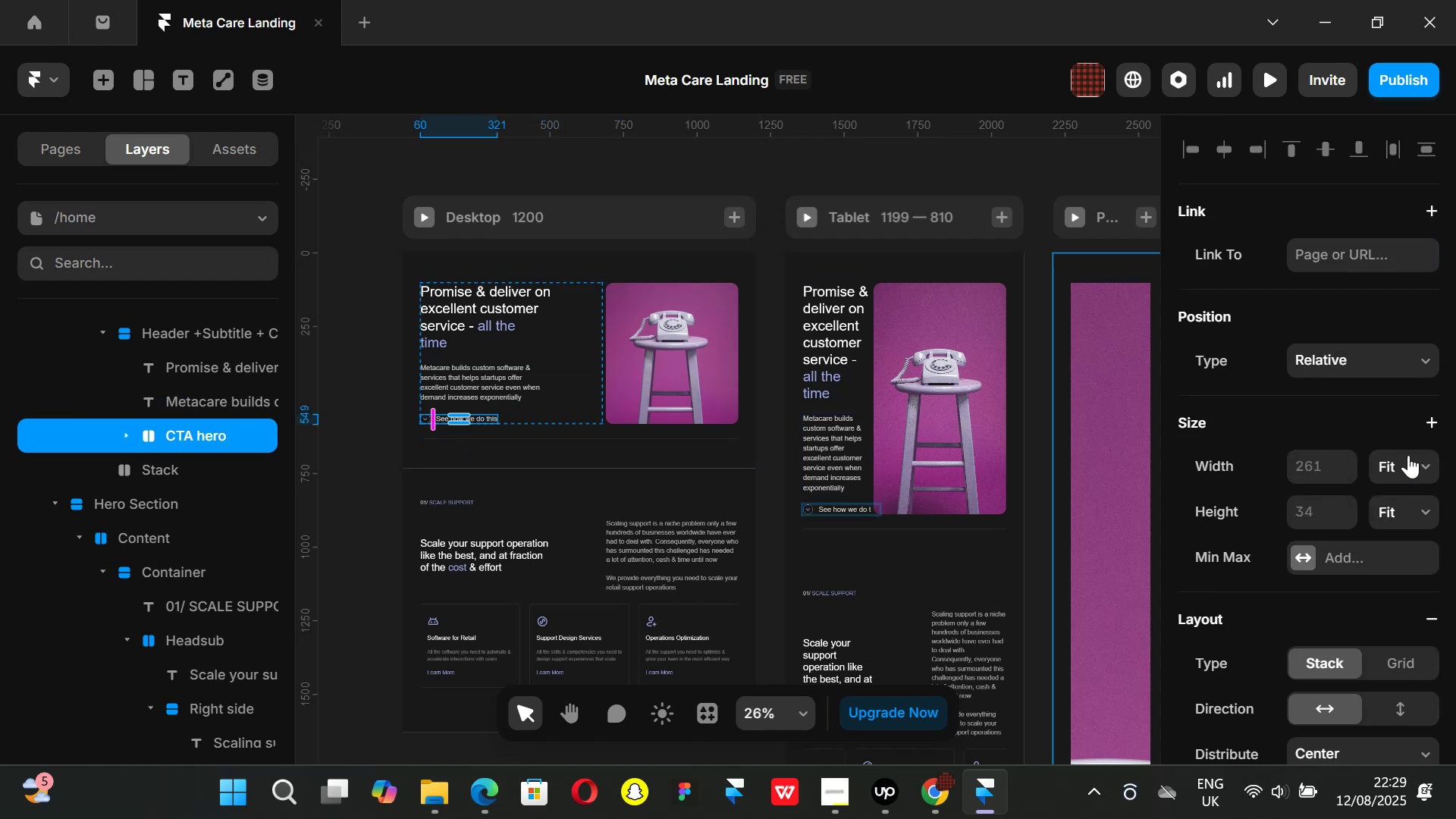 
left_click([1423, 462])
 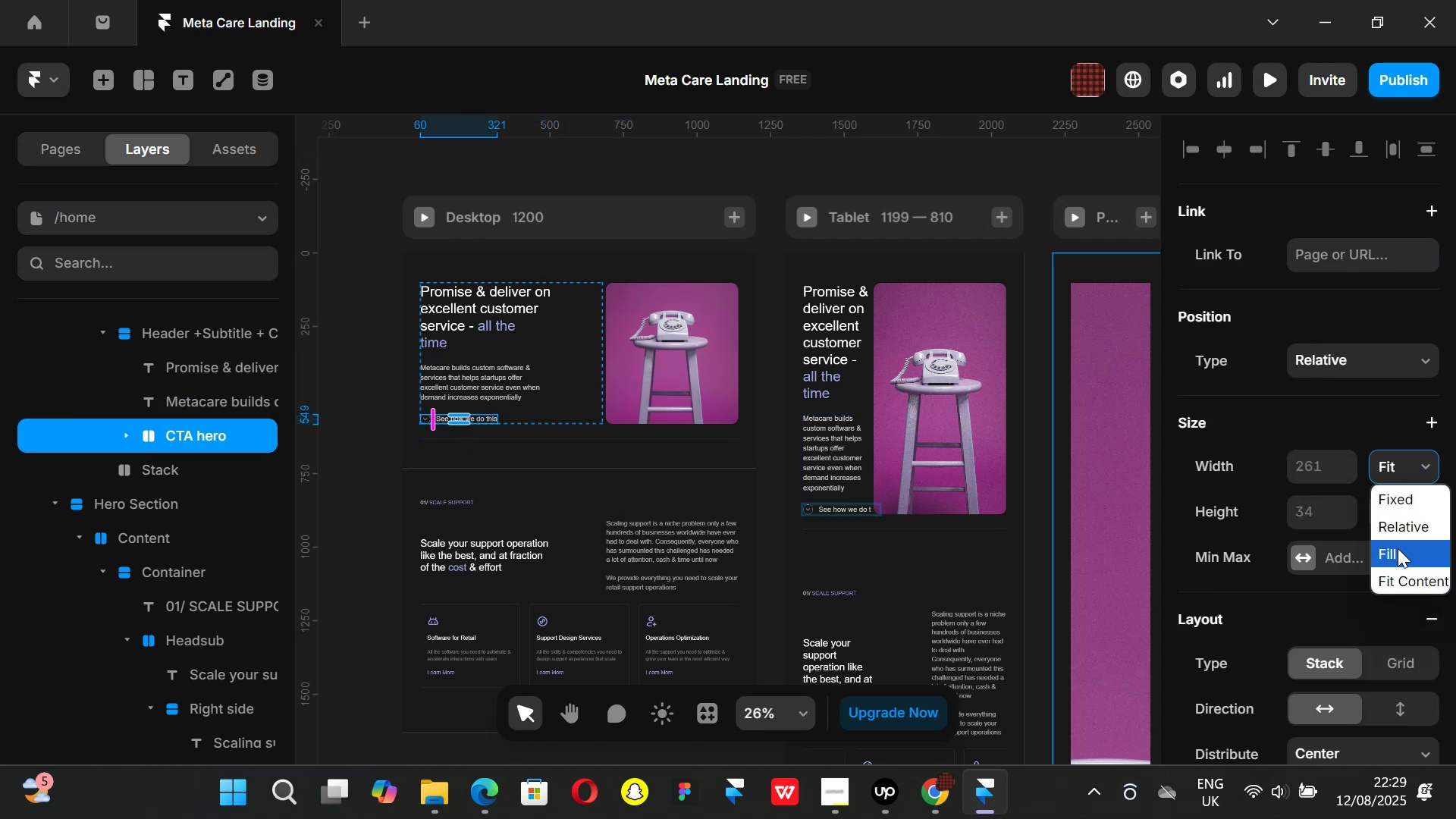 
left_click([1398, 548])
 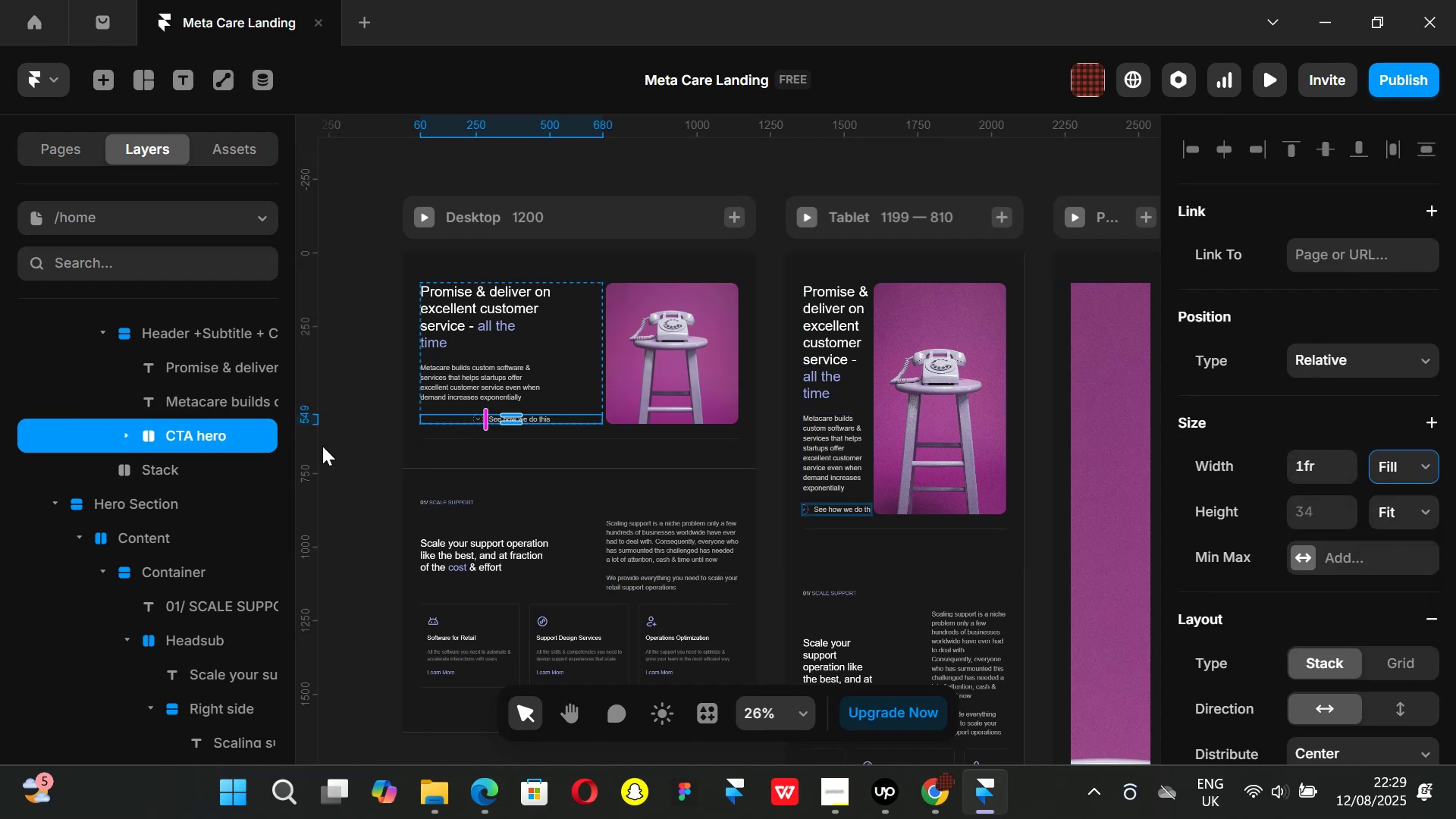 
scroll: coordinate [1318, 575], scroll_direction: down, amount: 2.0
 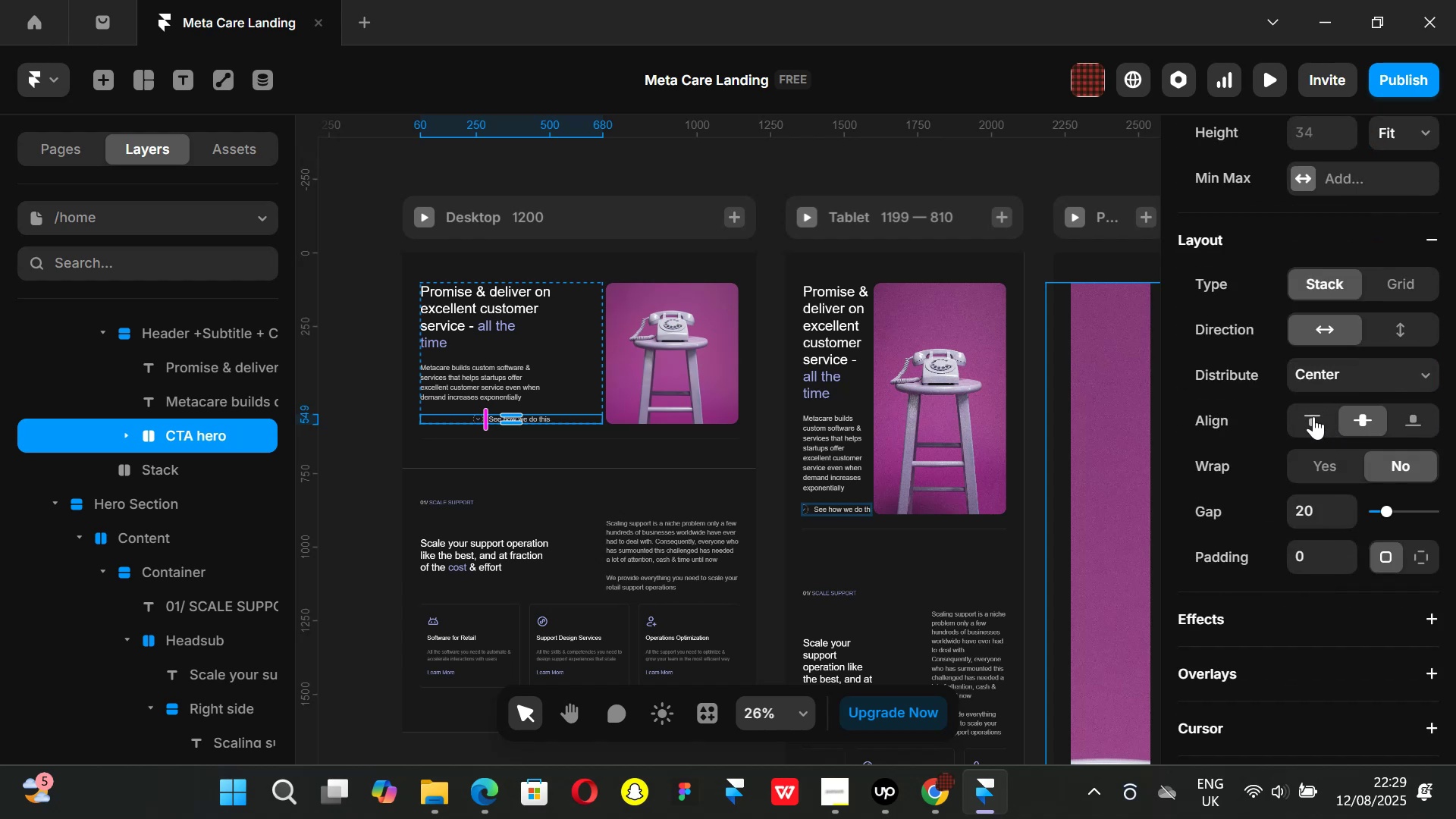 
left_click([1313, 416])
 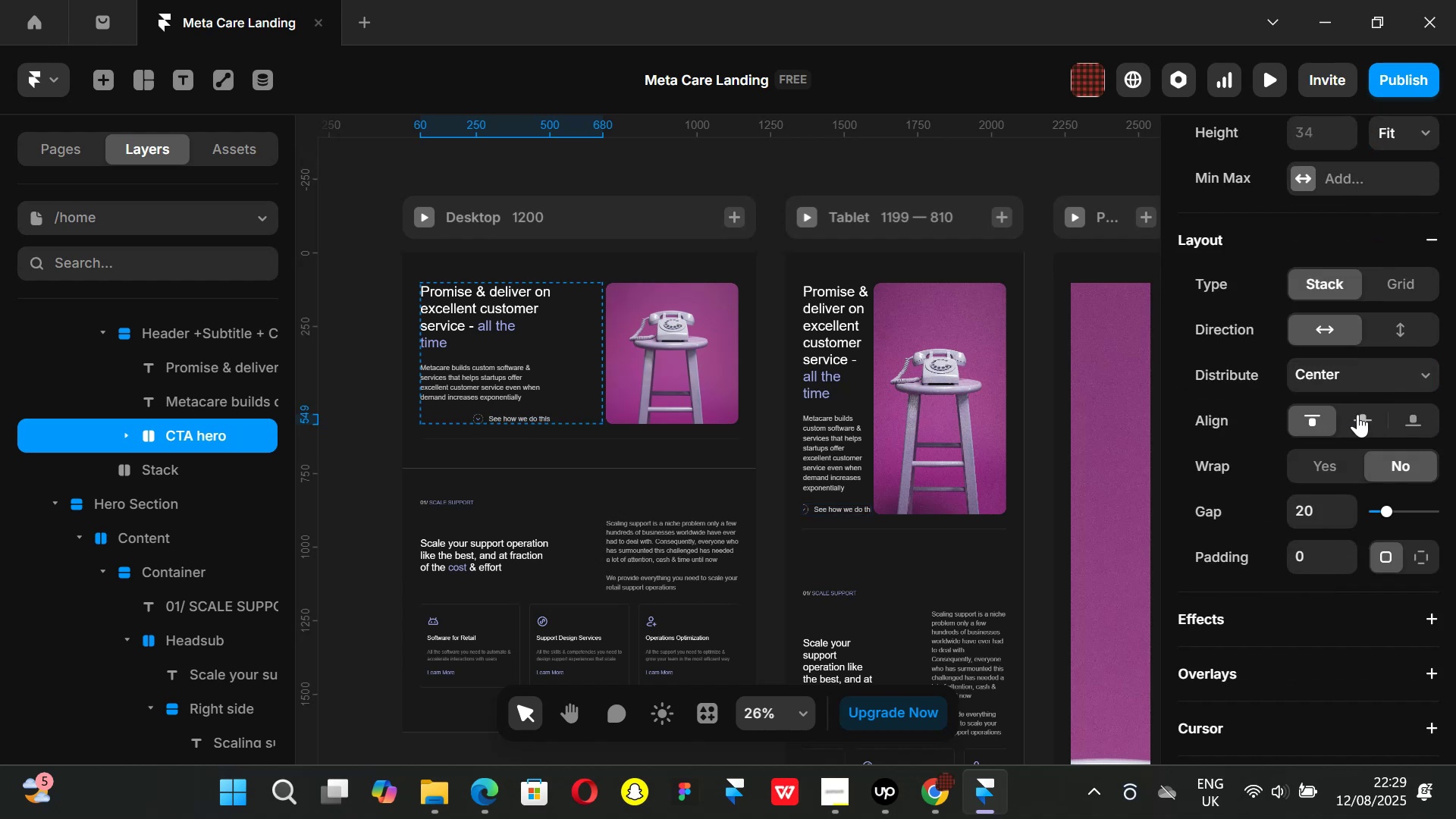 
key(Control+ControlLeft)
 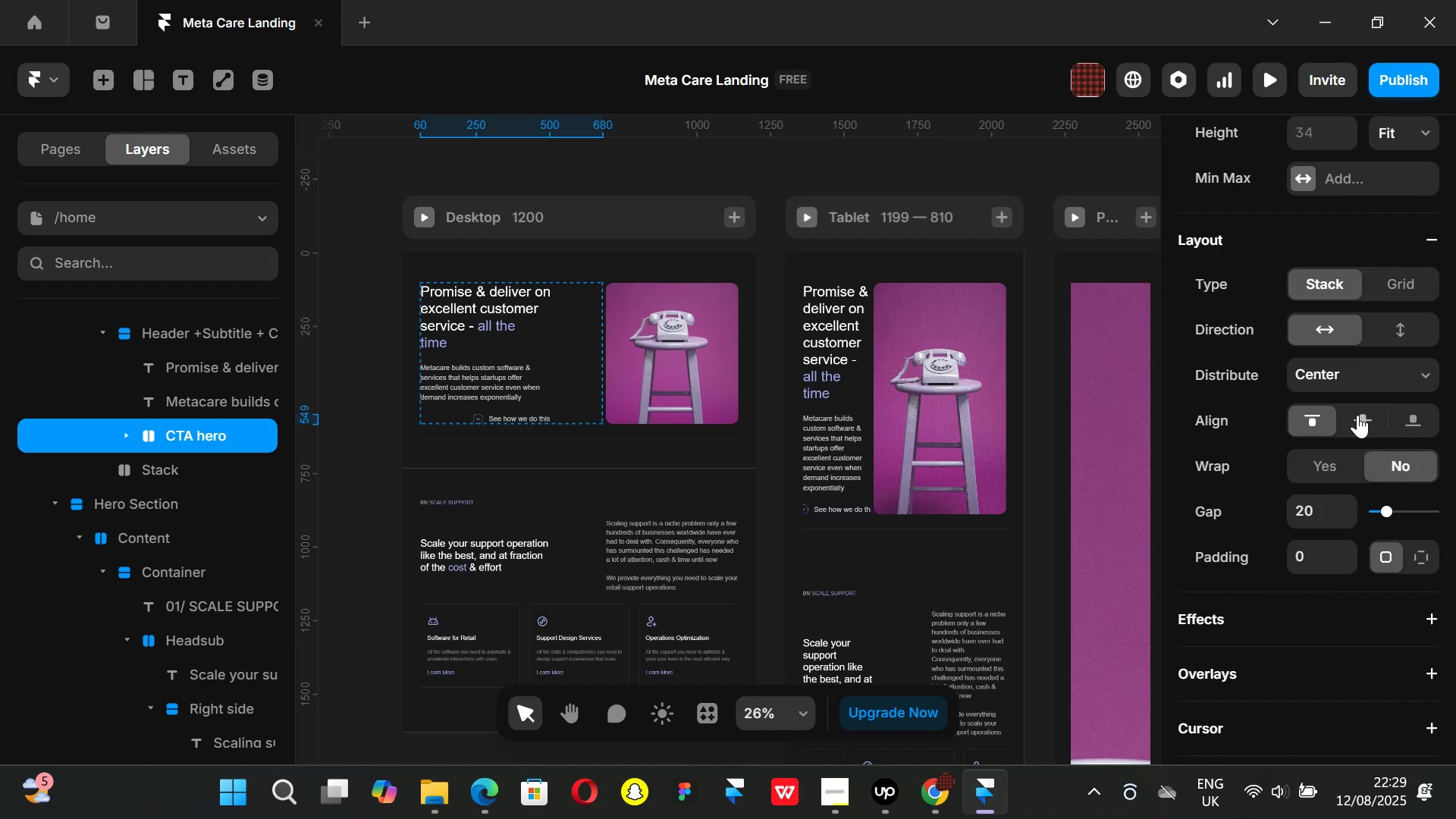 
key(Control+Z)
 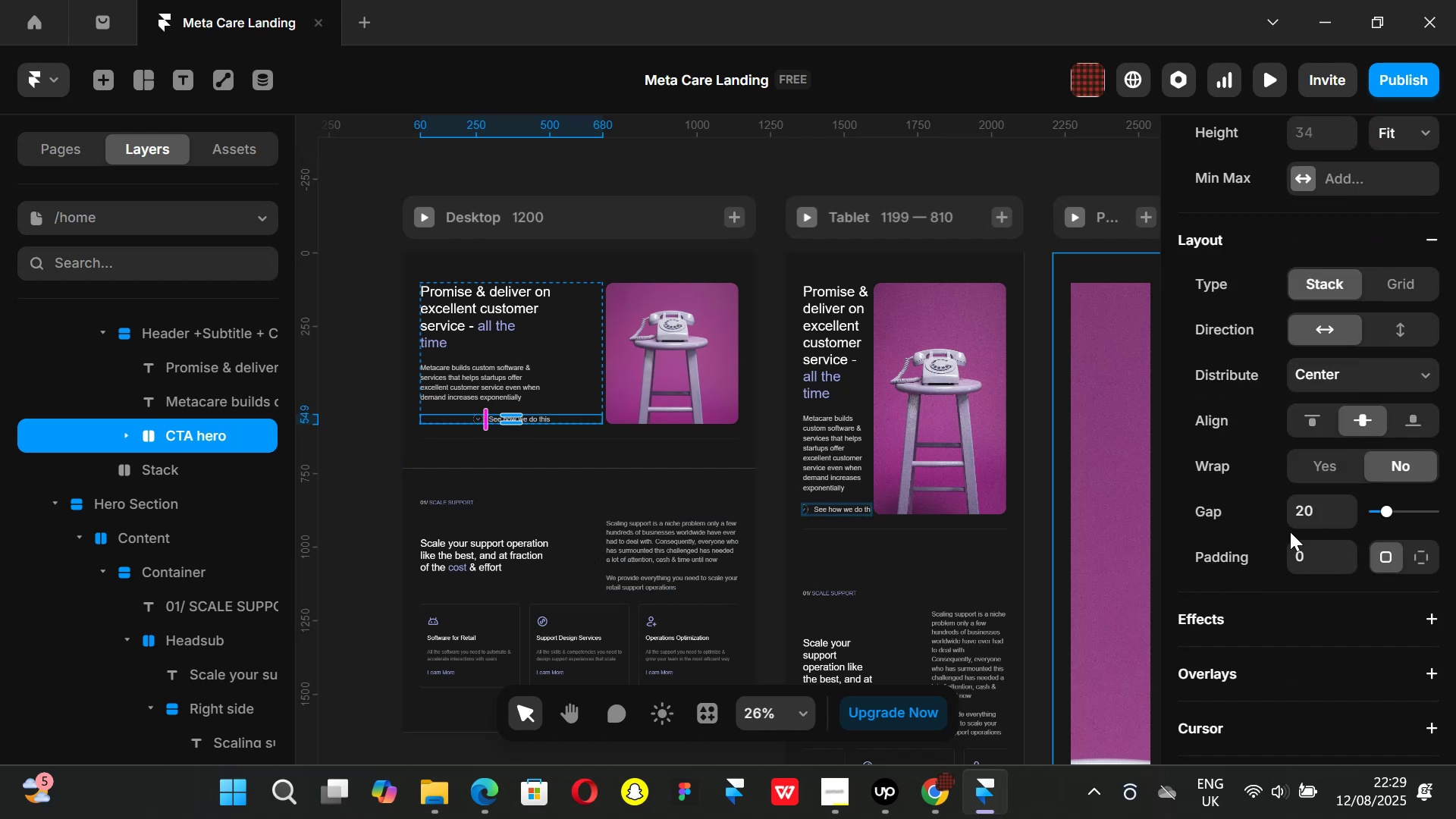 
scroll: coordinate [1363, 441], scroll_direction: up, amount: 2.0
 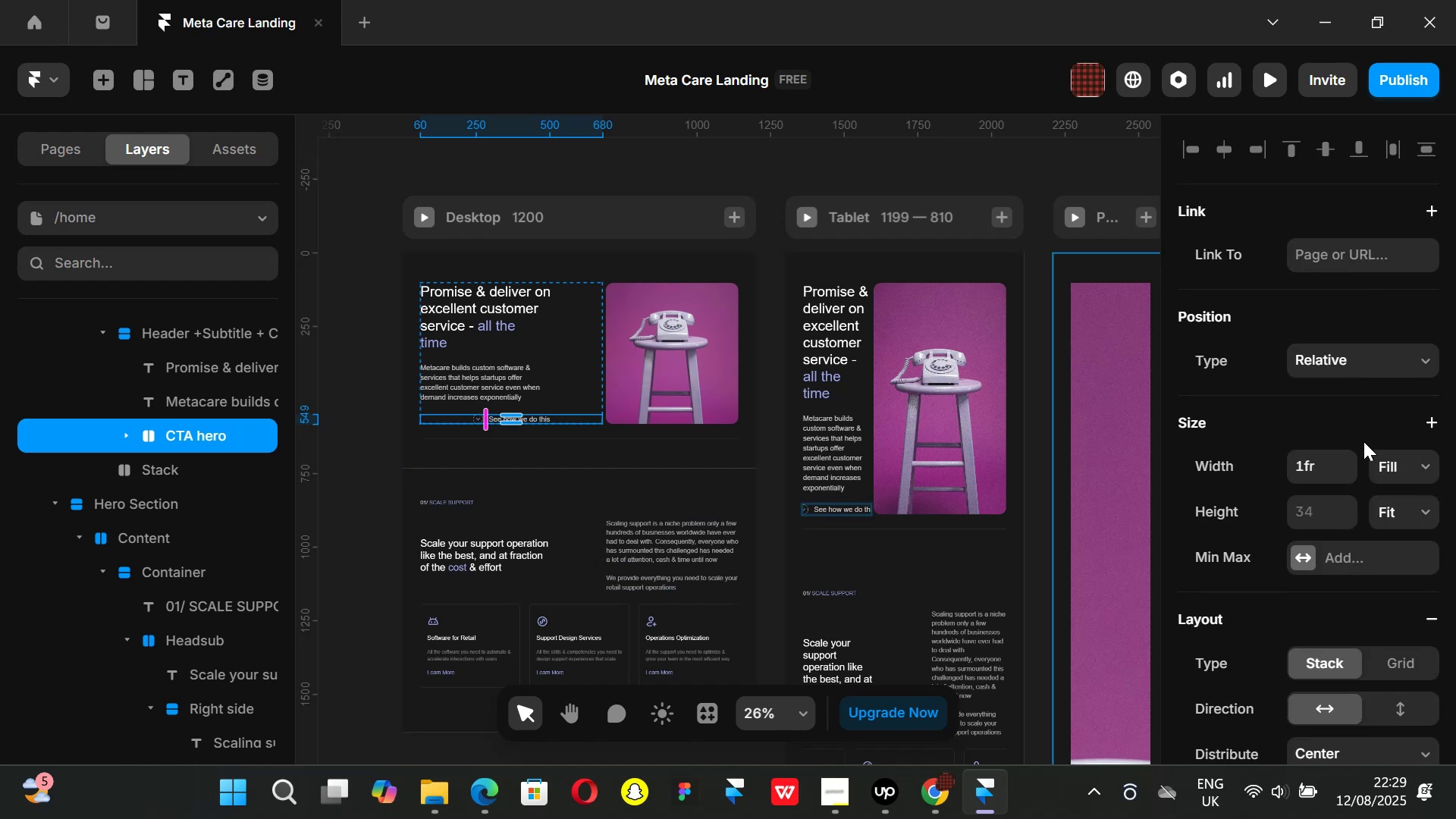 
scroll: coordinate [1363, 450], scroll_direction: down, amount: 4.0
 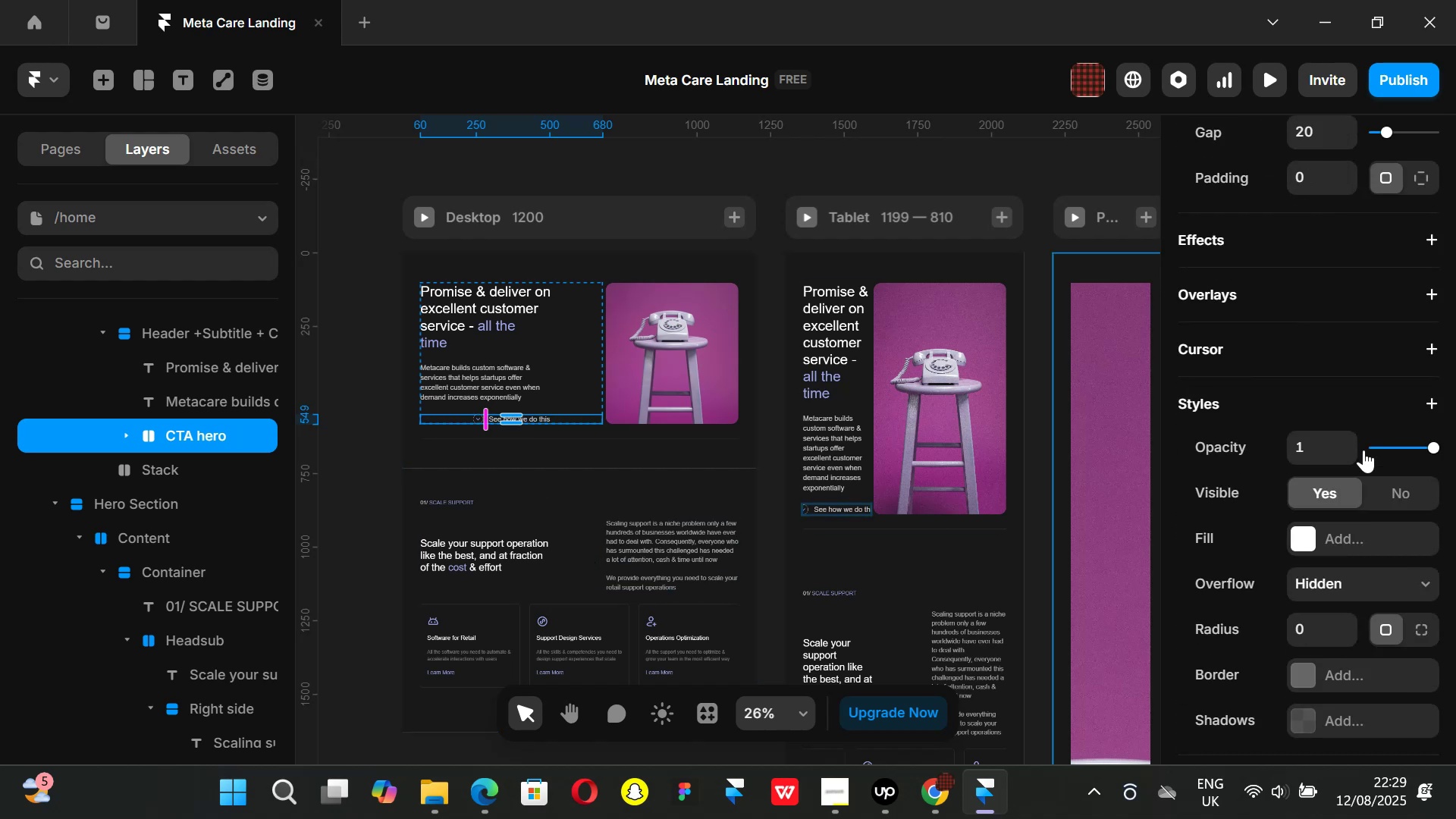 
scroll: coordinate [1363, 450], scroll_direction: up, amount: 1.0
 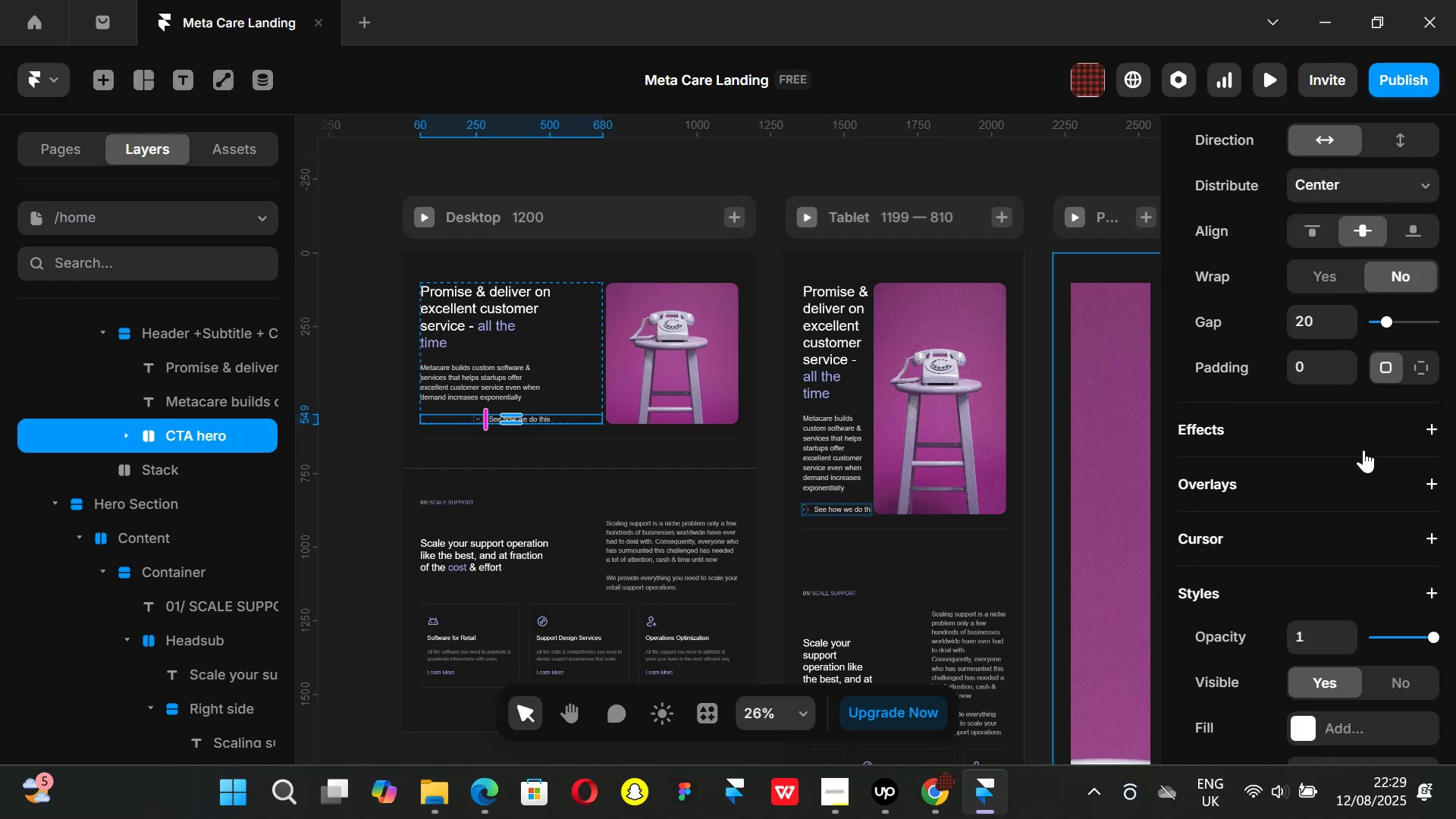 
scroll: coordinate [1363, 450], scroll_direction: none, amount: 0.0
 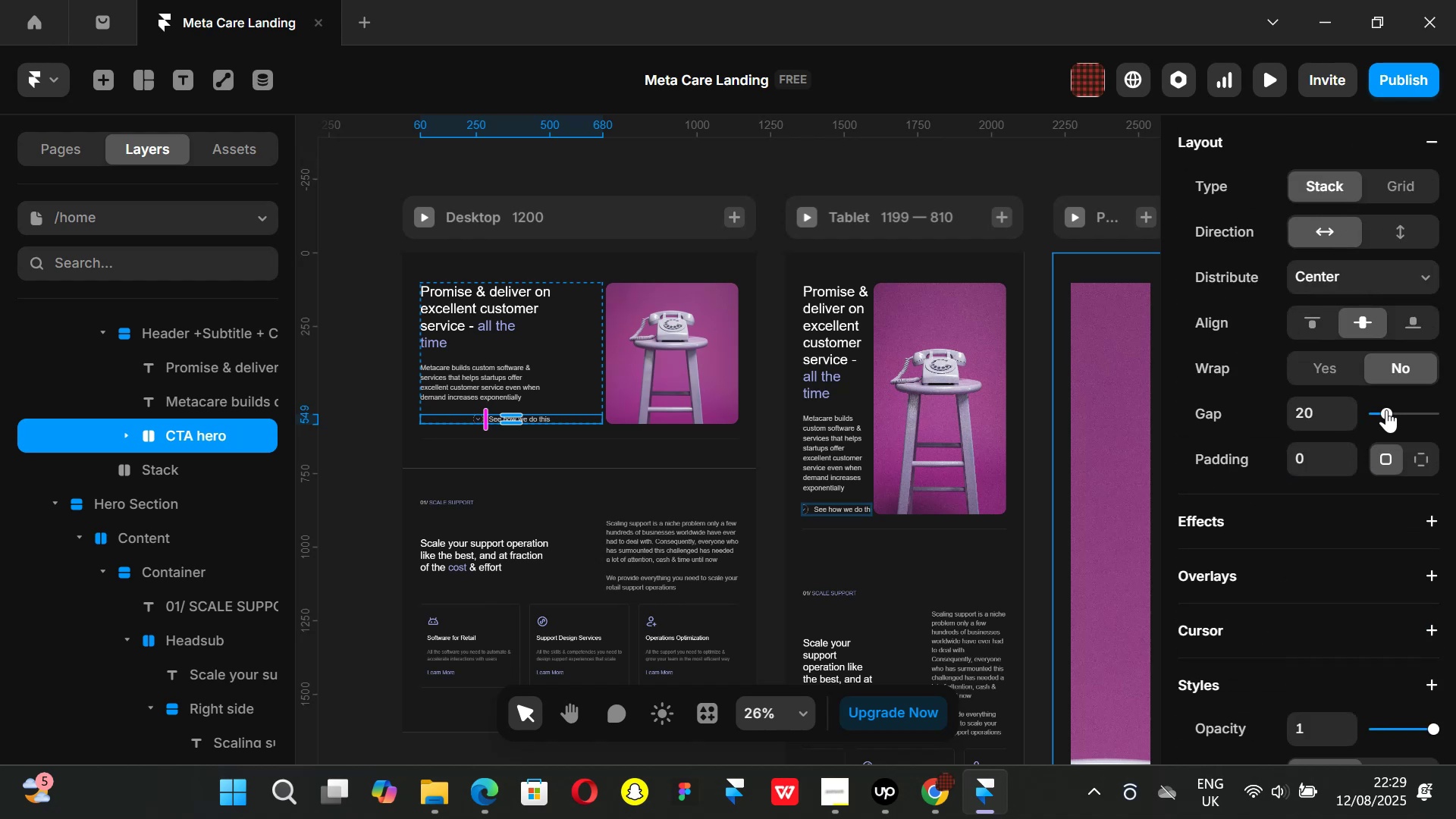 
left_click_drag(start_coordinate=[1386, 410], to_coordinate=[1344, 410])
 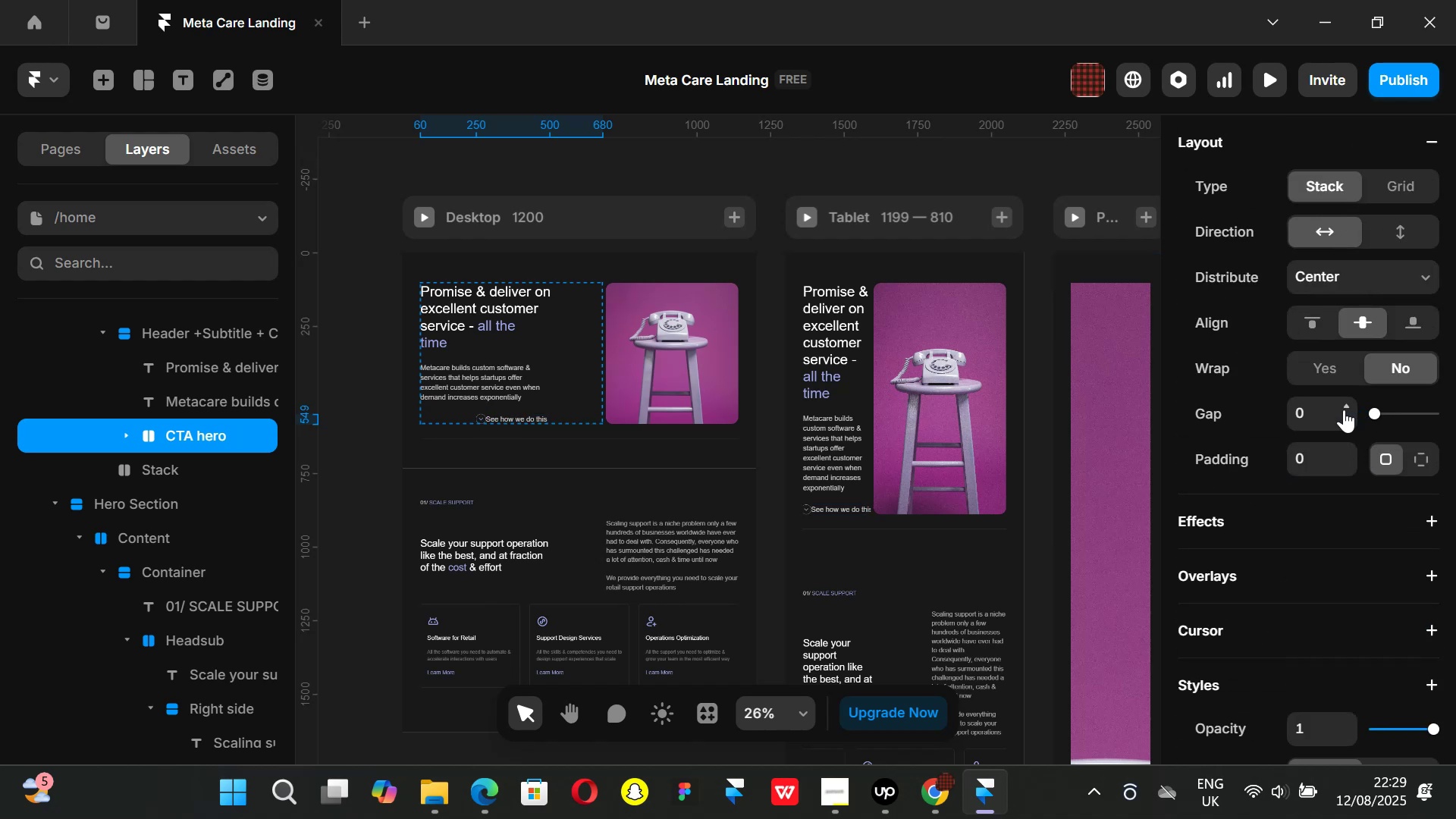 
key(Control+ControlLeft)
 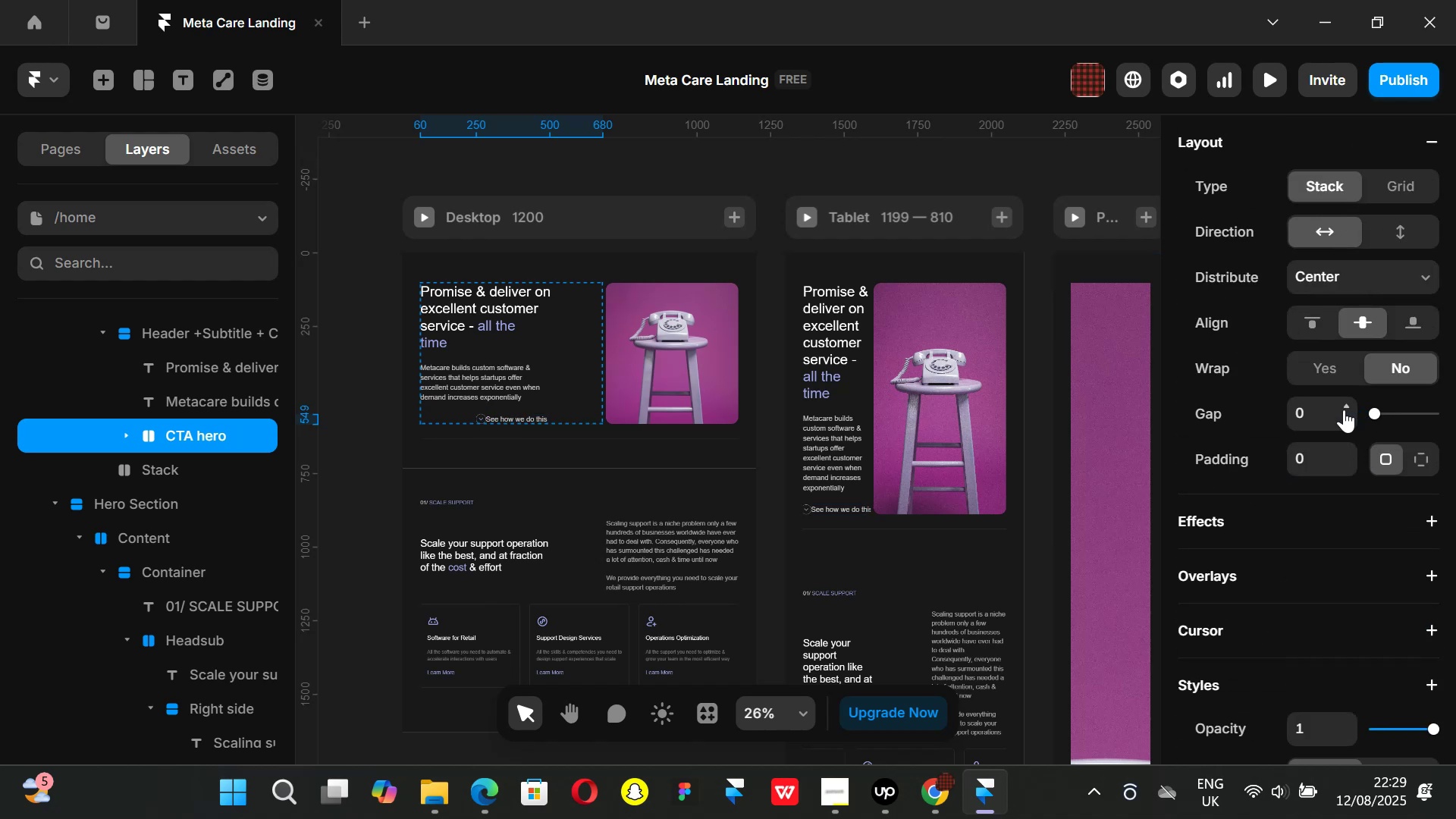 
key(Control+Z)
 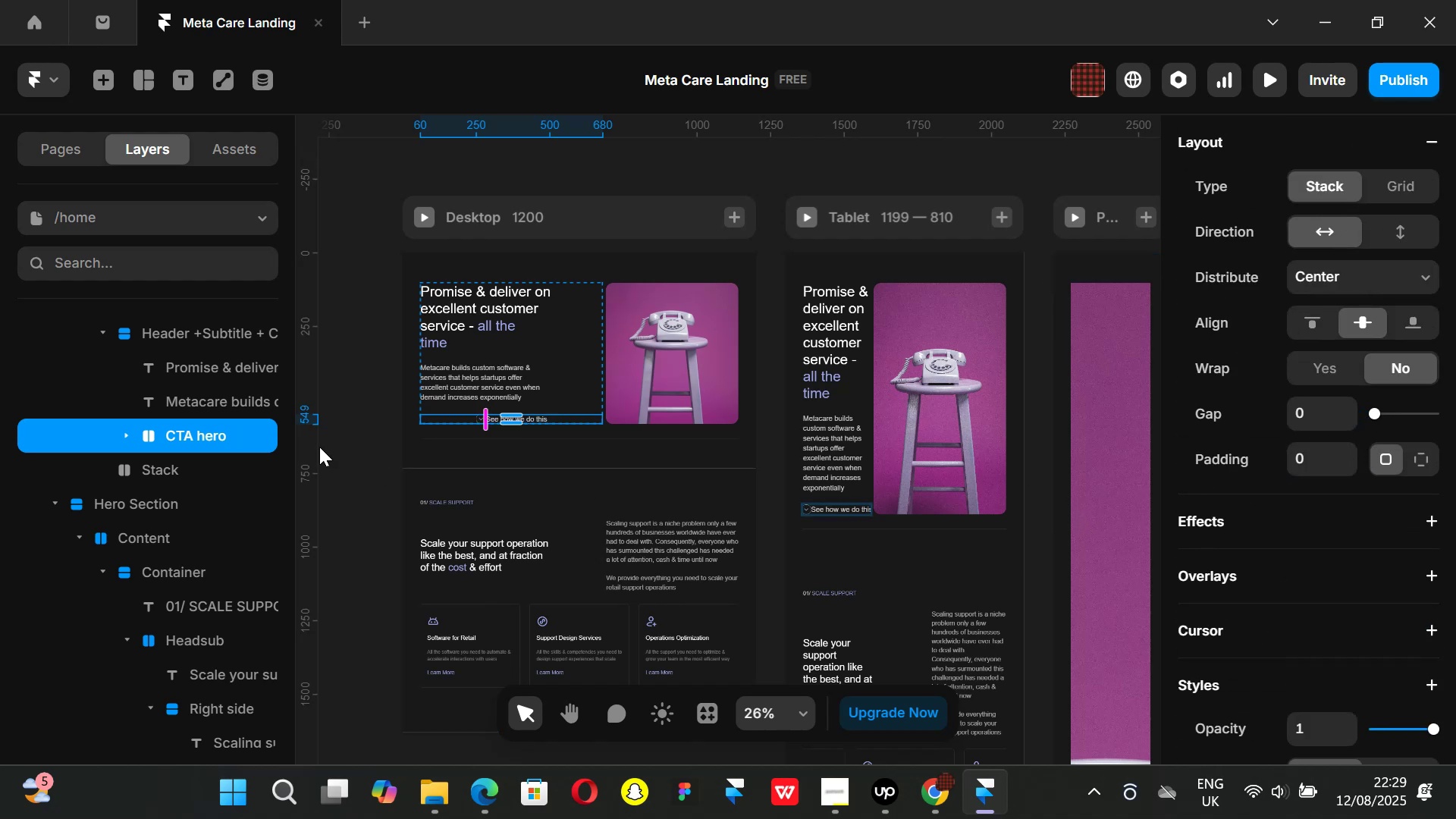 
left_click([353, 454])
 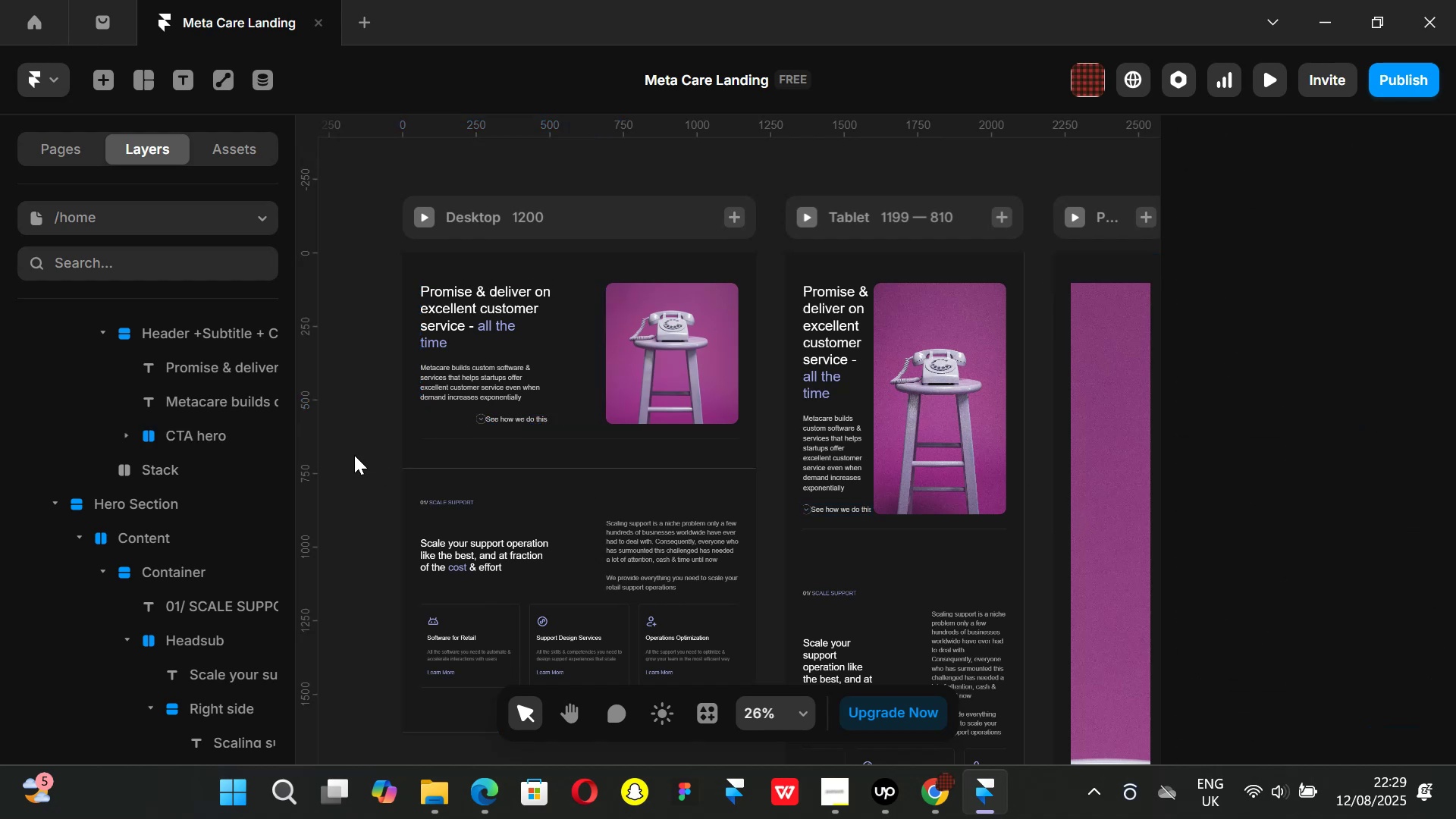 
key(Control+ControlLeft)
 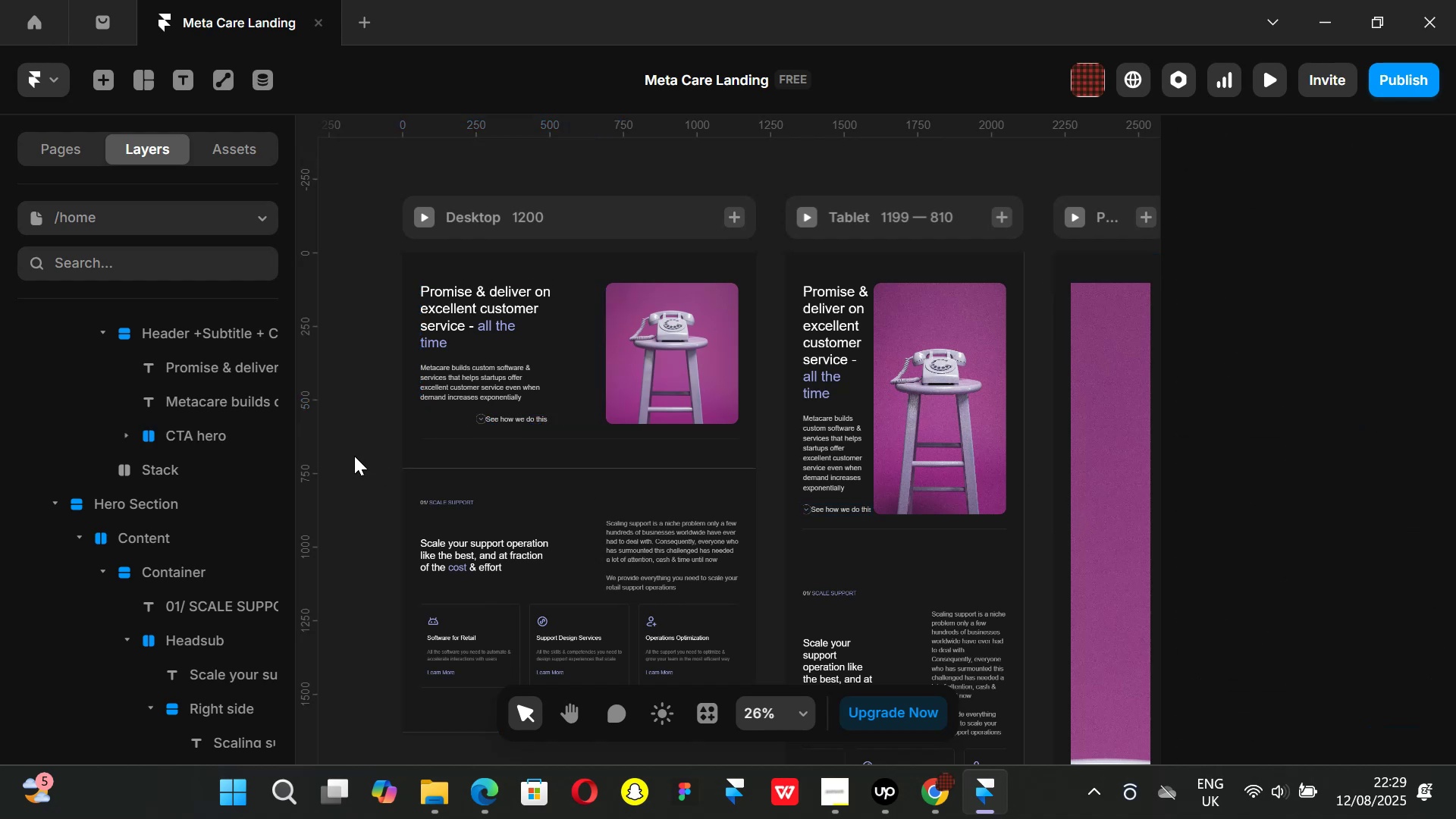 
key(Control+Z)
 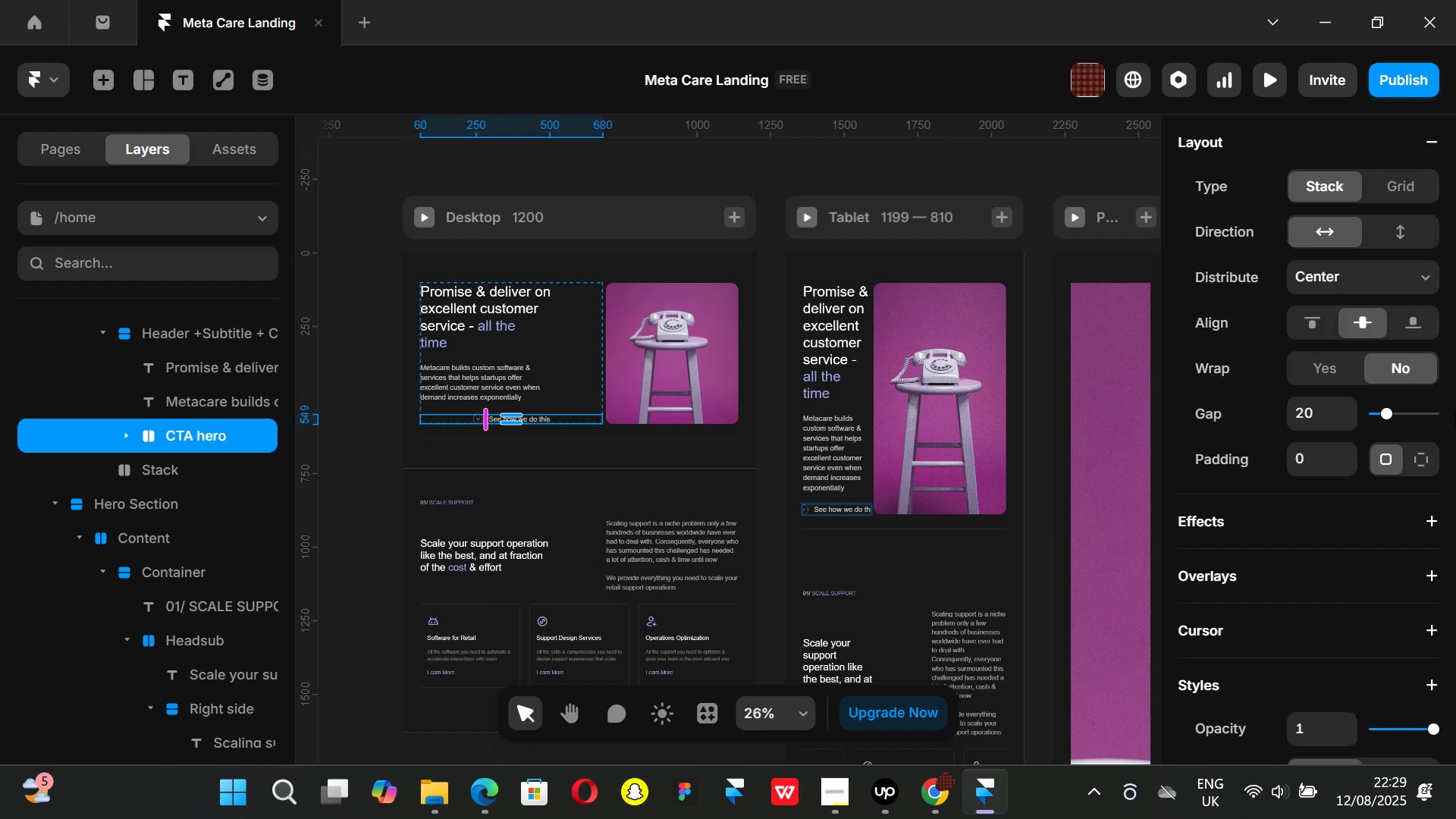 
scroll: coordinate [1389, 397], scroll_direction: up, amount: 1.0
 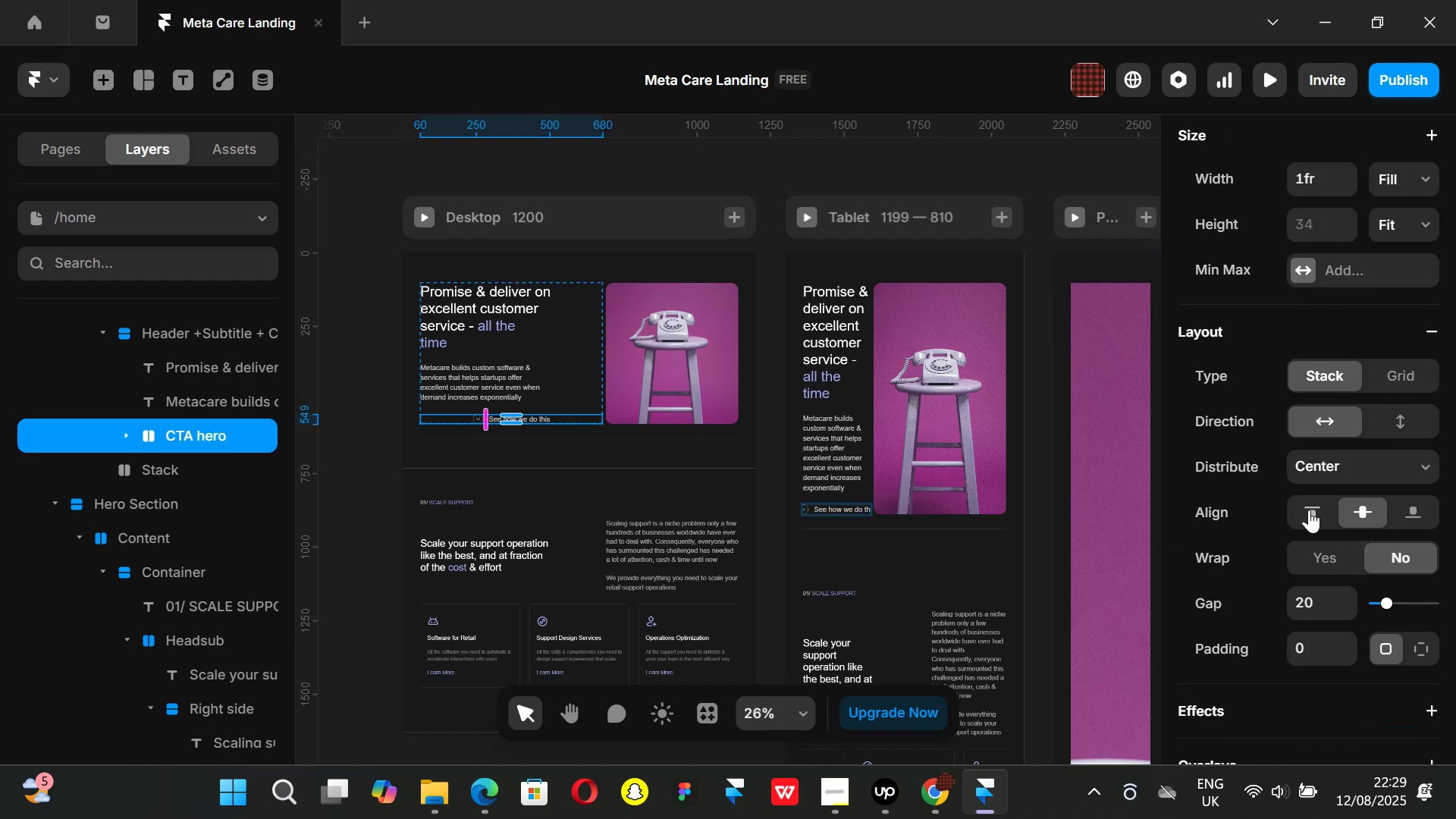 
left_click([1309, 510])
 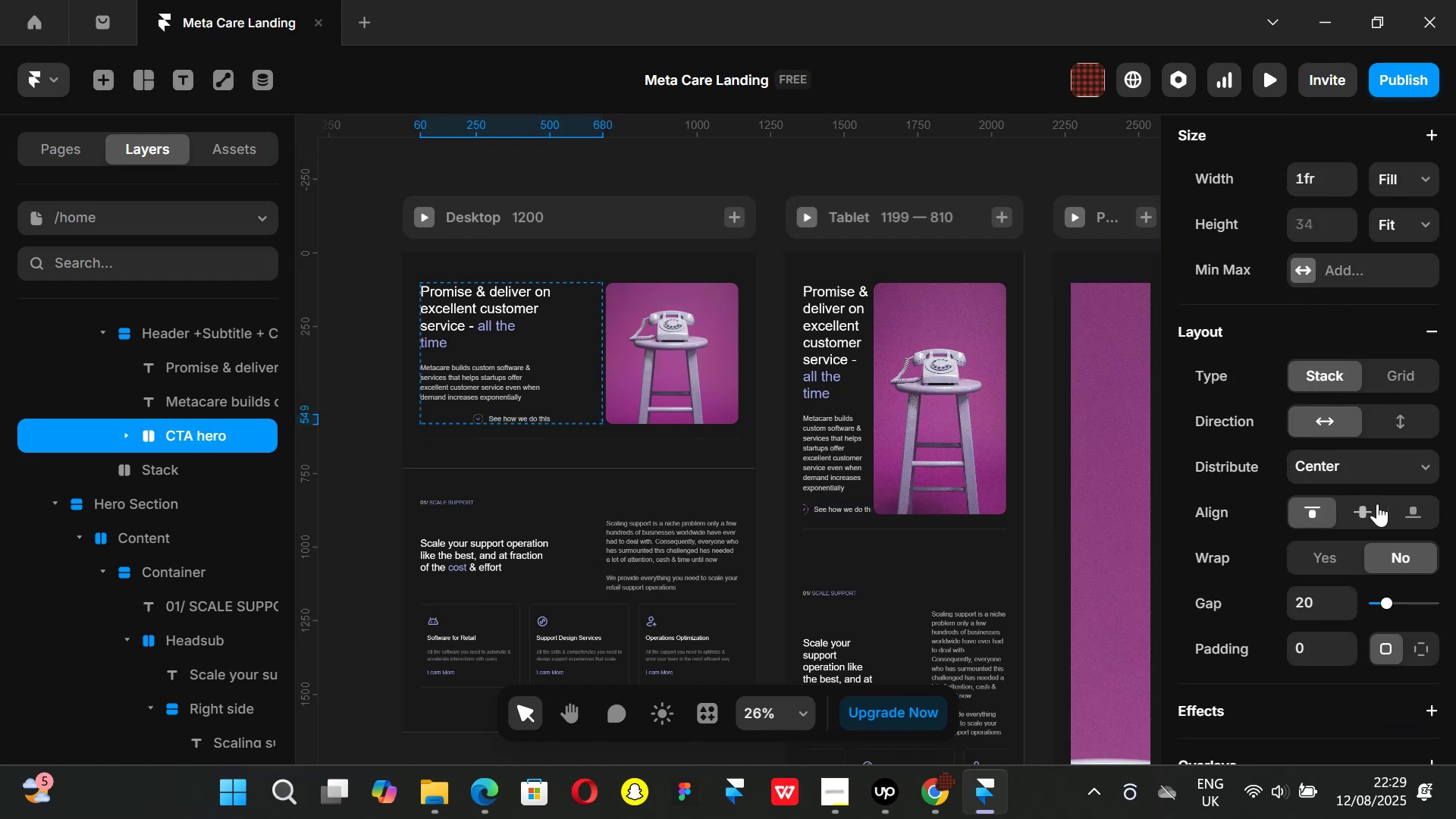 
left_click([1375, 504])
 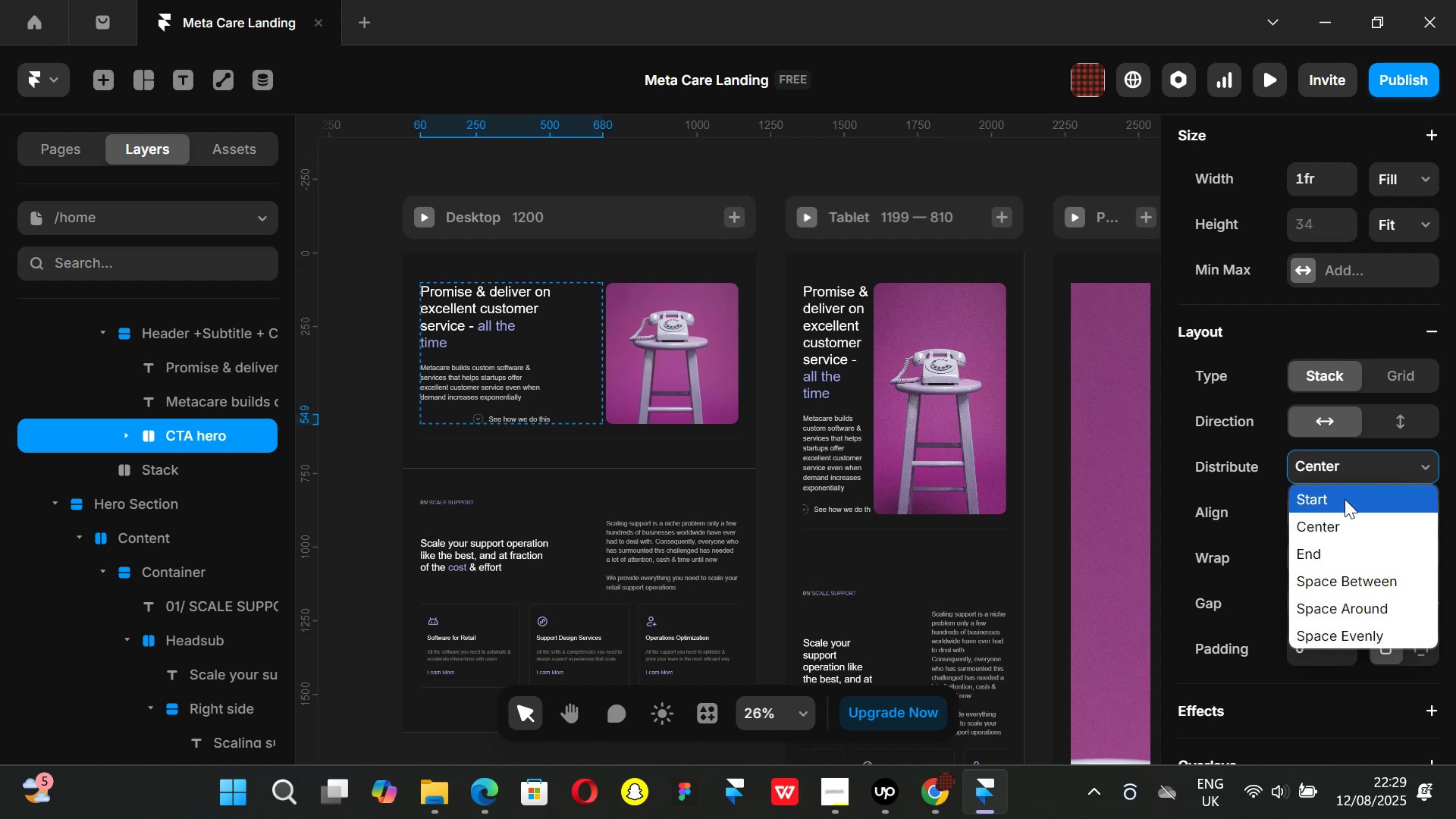 
left_click([1345, 499])
 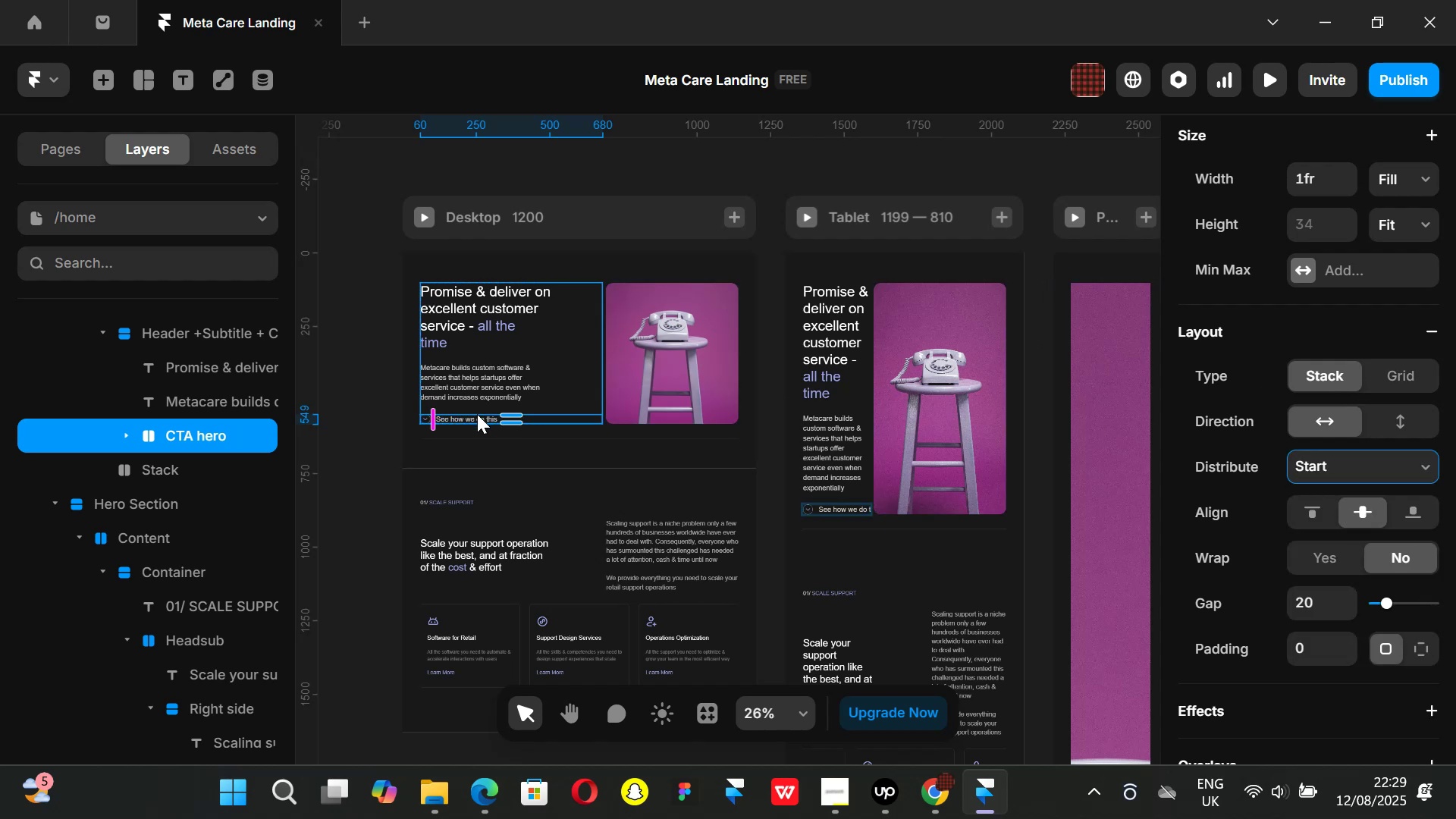 
left_click([368, 422])
 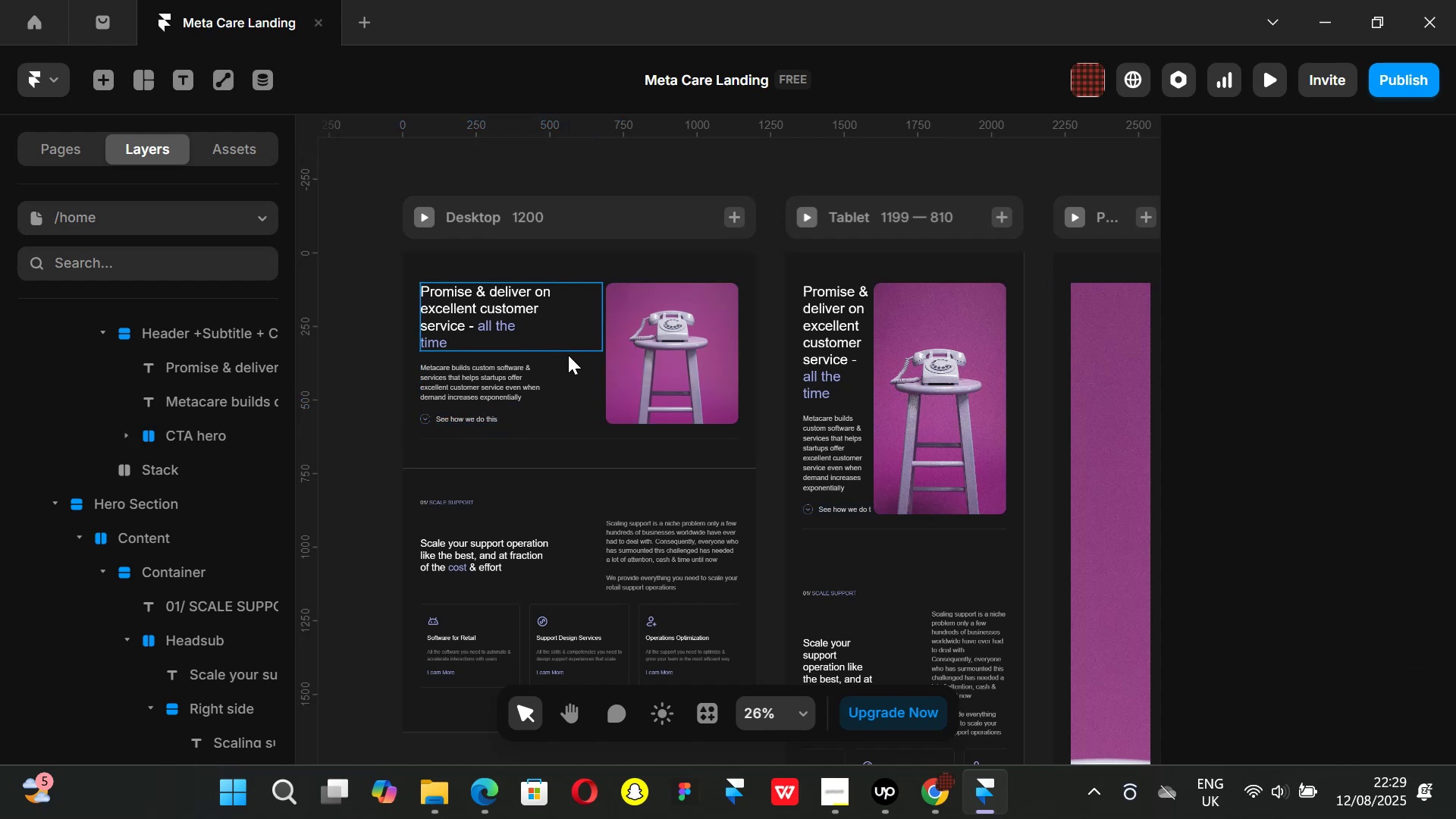 
left_click([568, 359])
 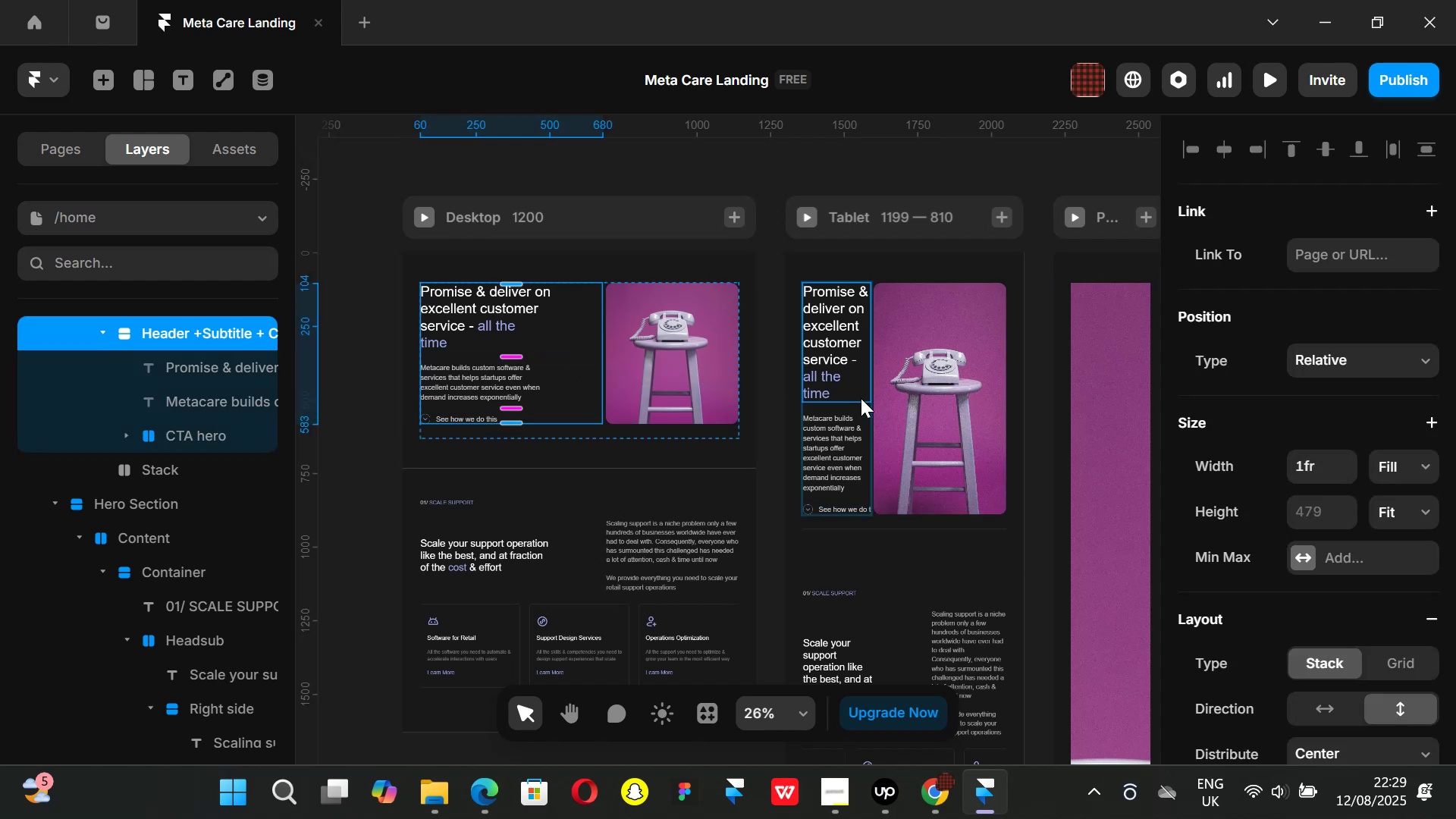 
left_click([865, 408])
 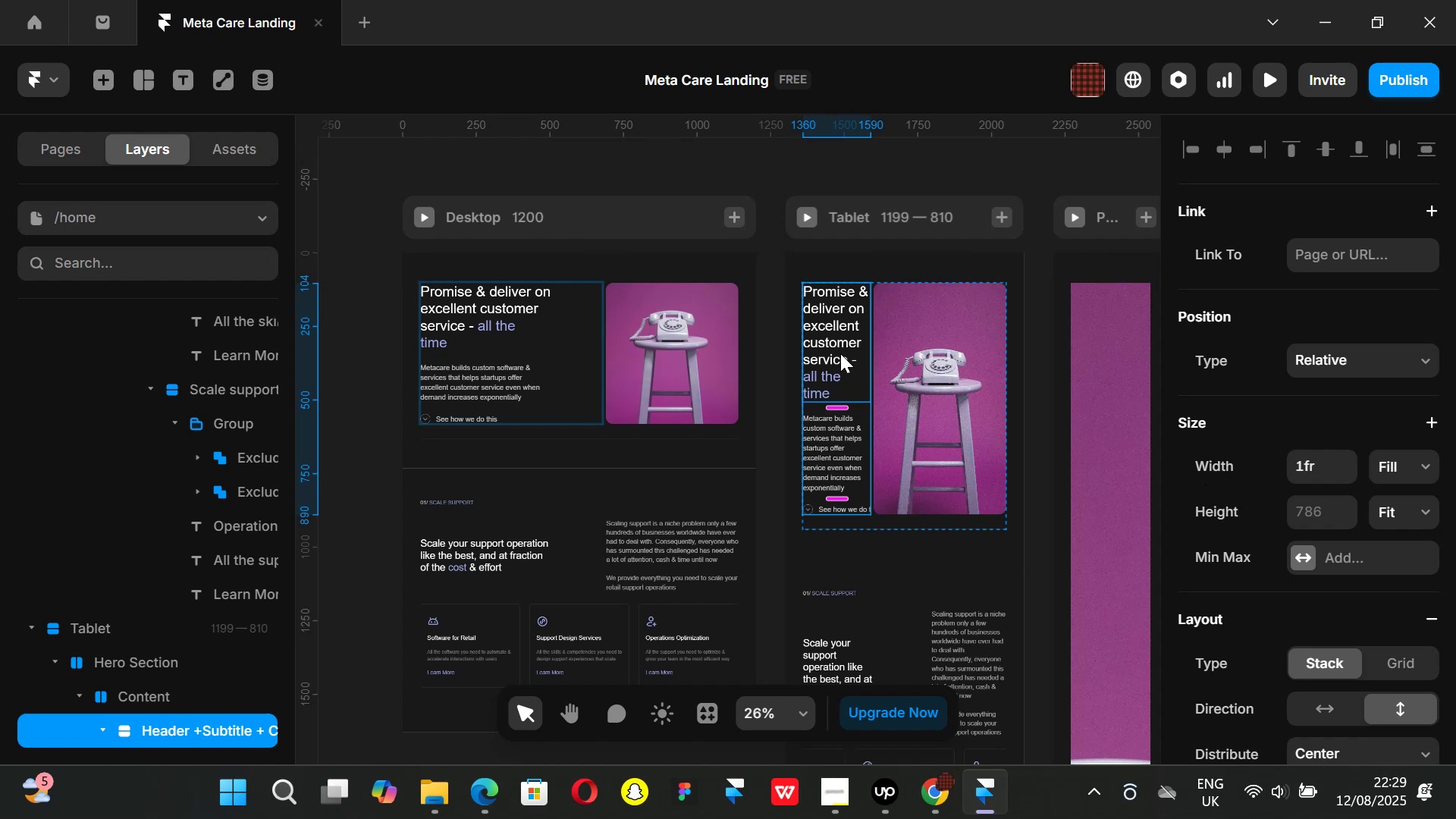 
left_click([967, 375])
 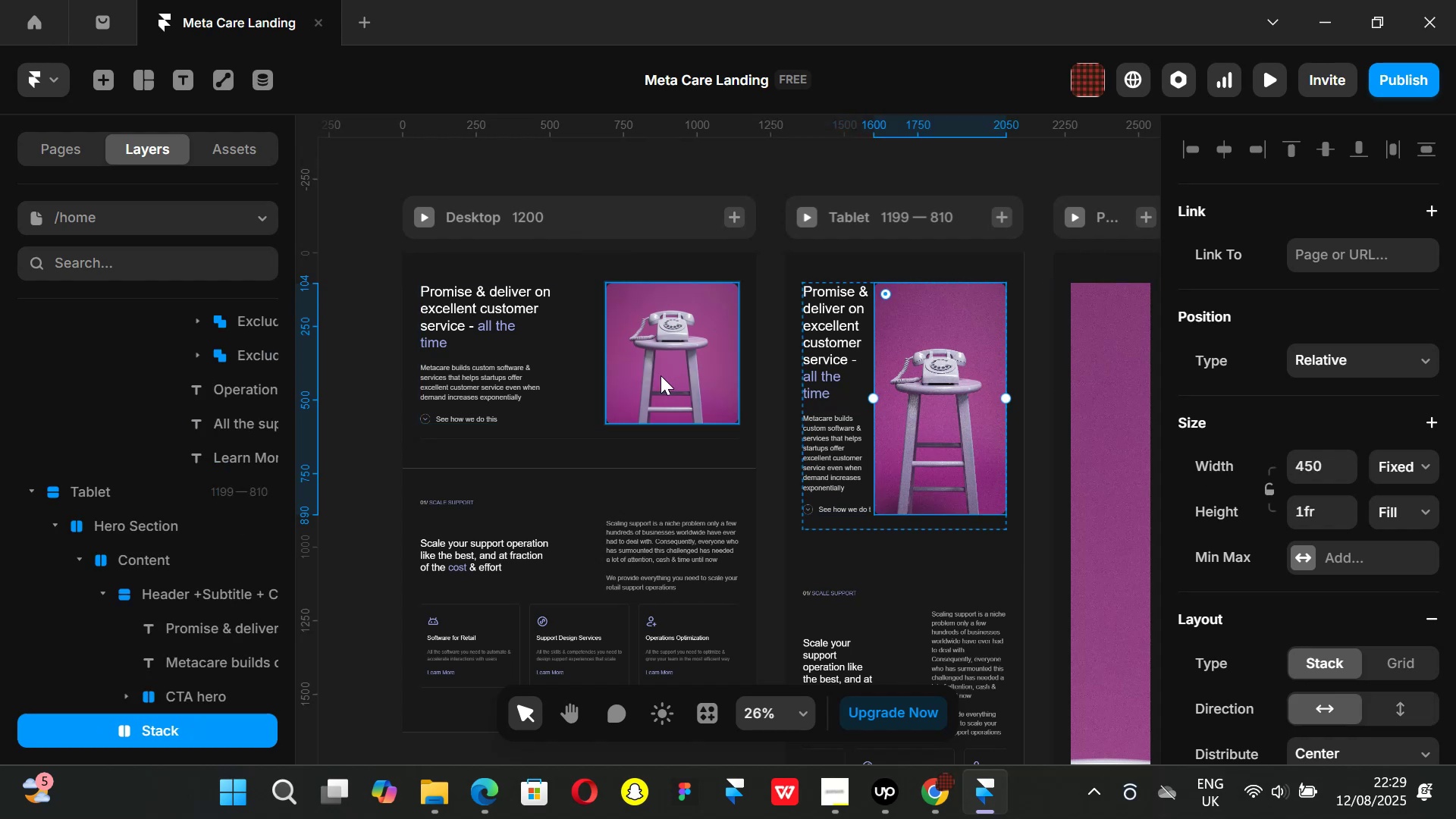 
left_click([661, 375])
 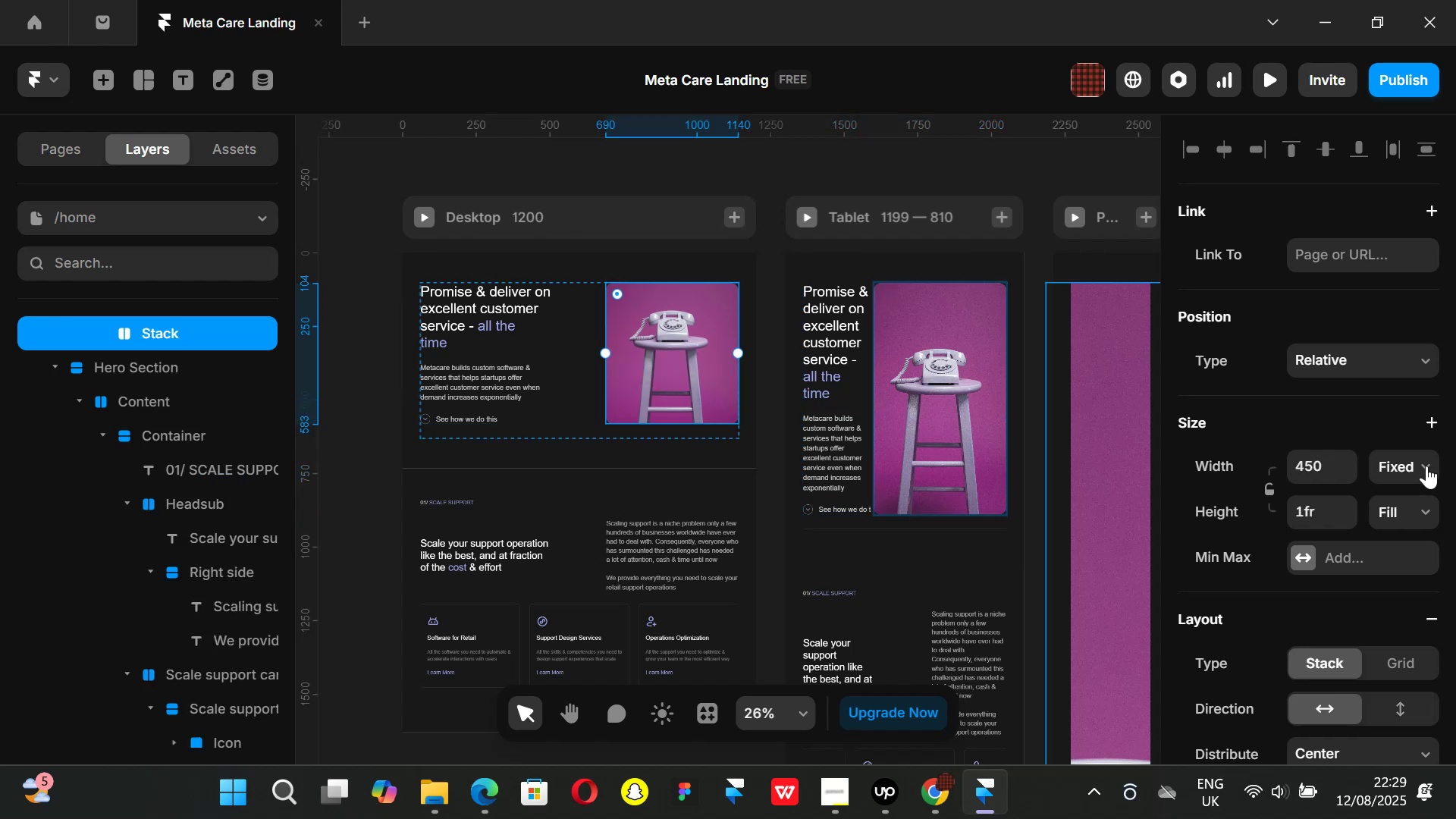 
left_click([1426, 466])
 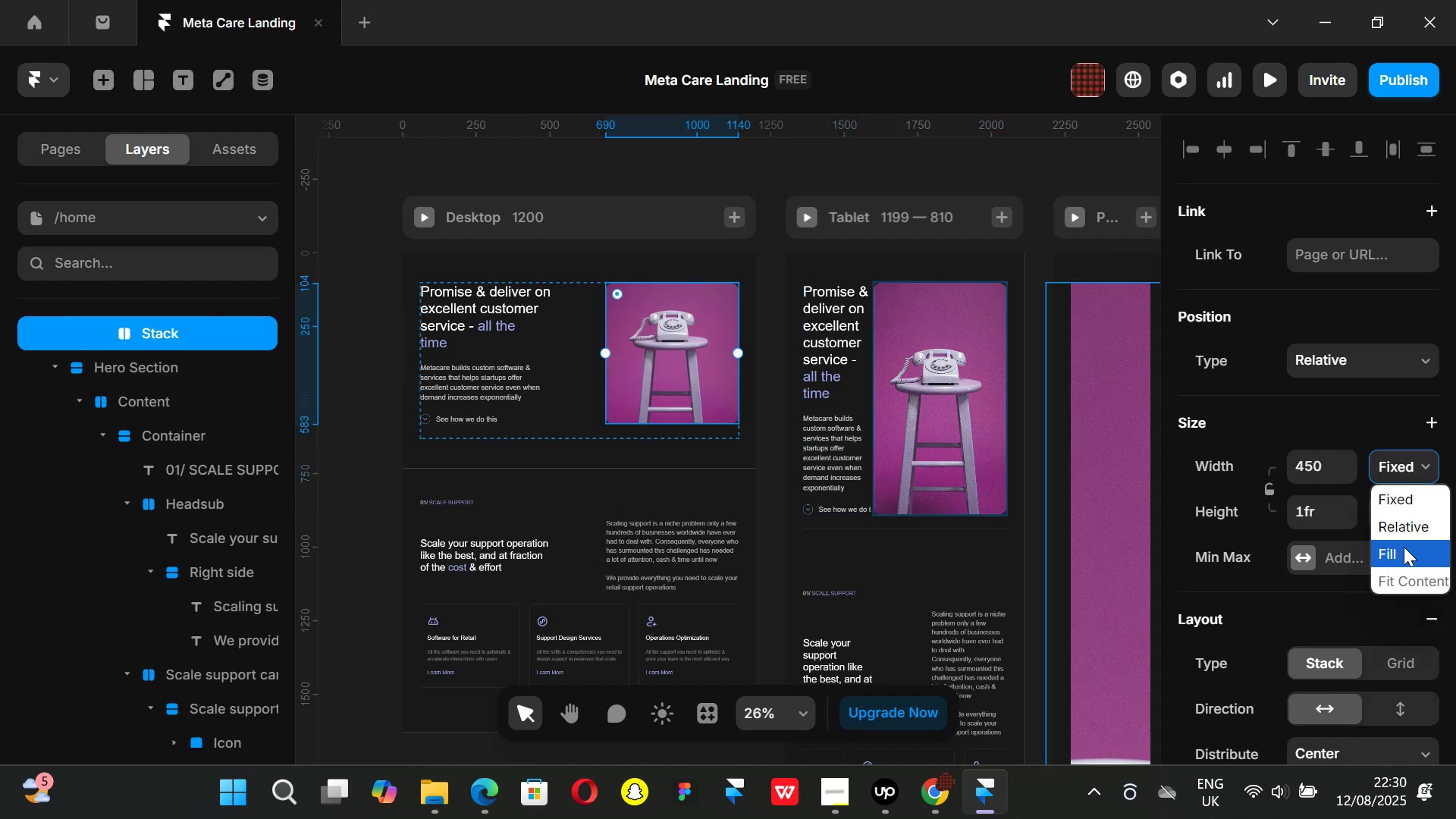 
left_click([1404, 549])
 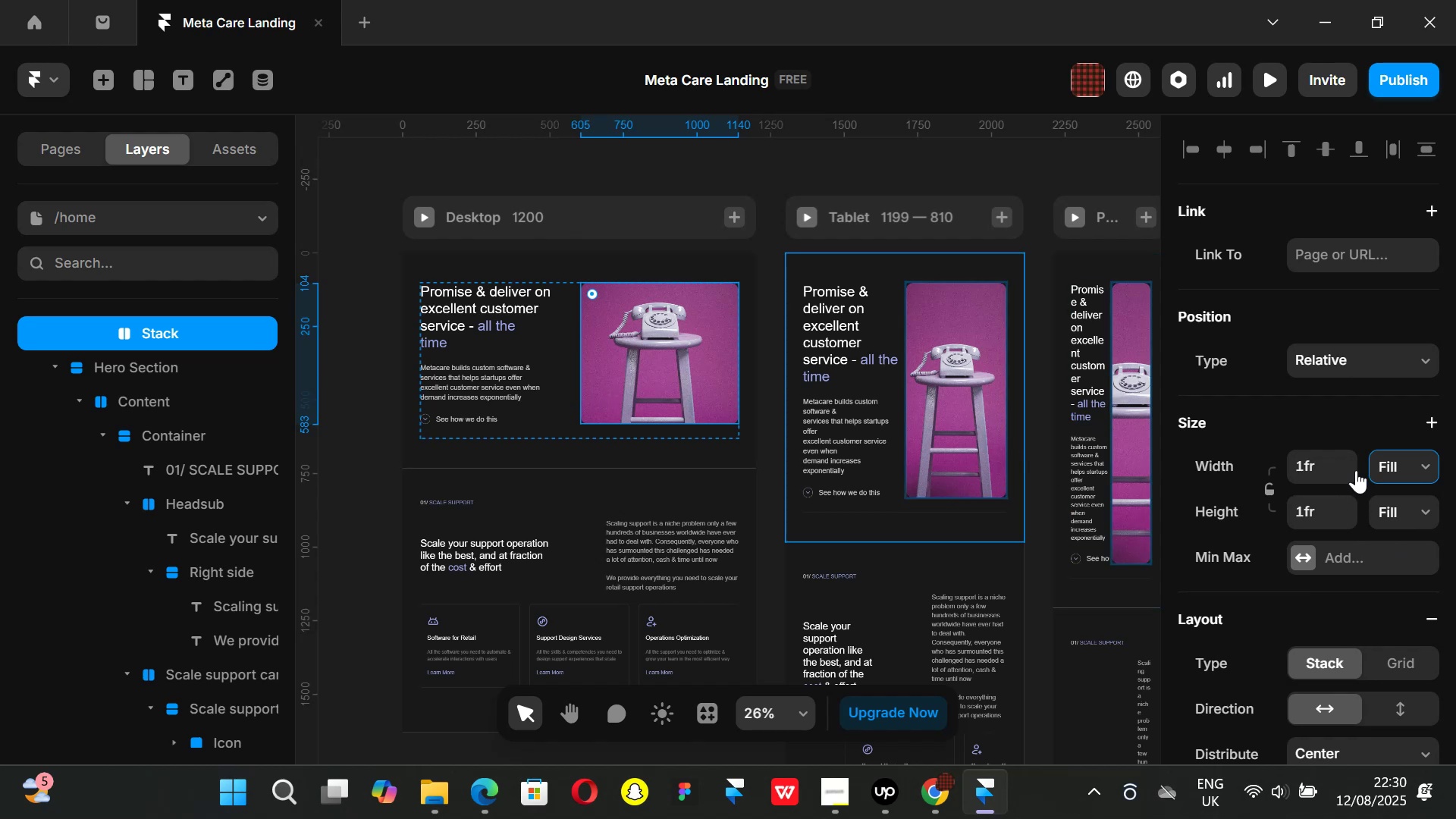 
left_click([1426, 513])
 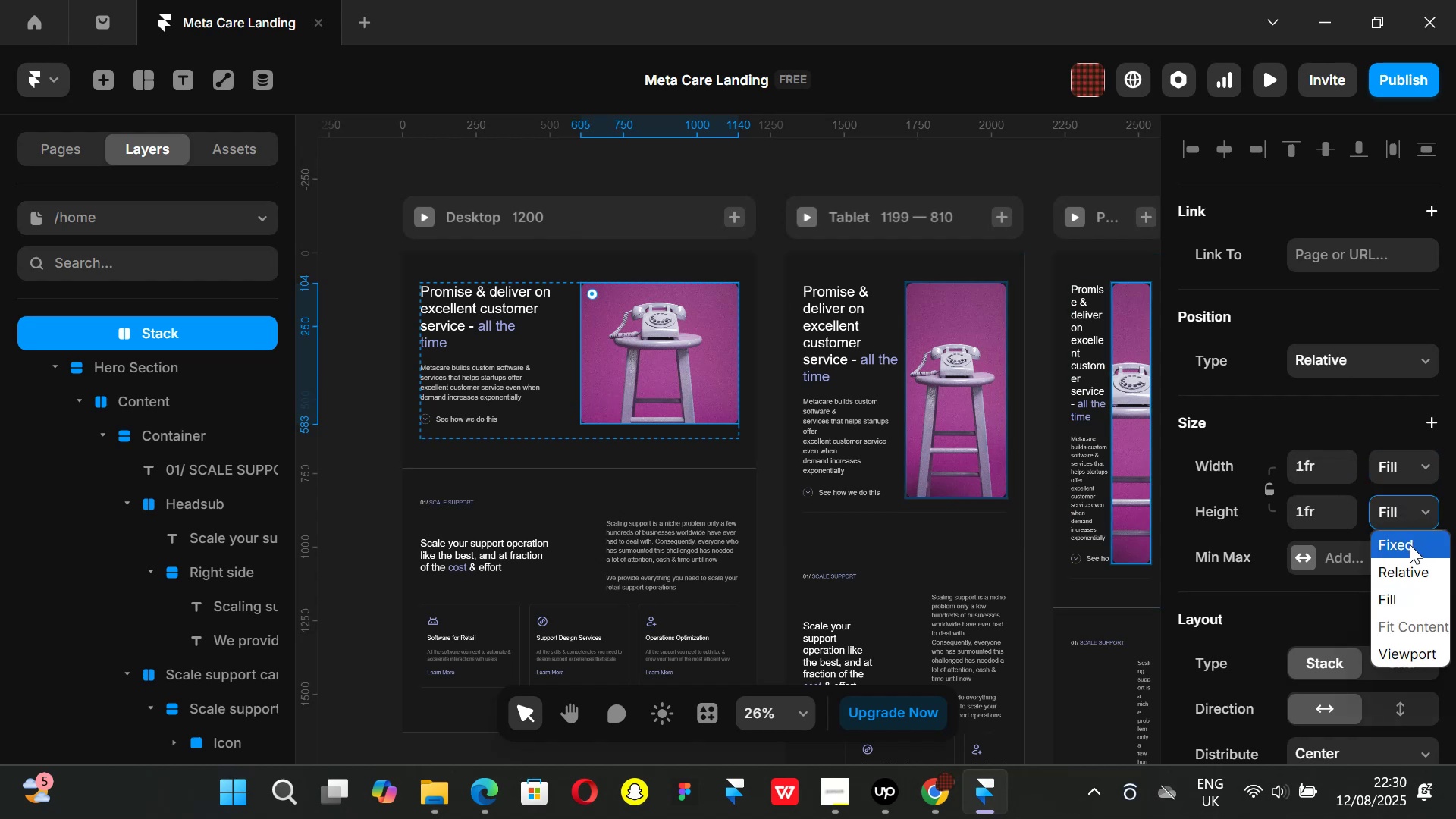 
left_click([1410, 544])
 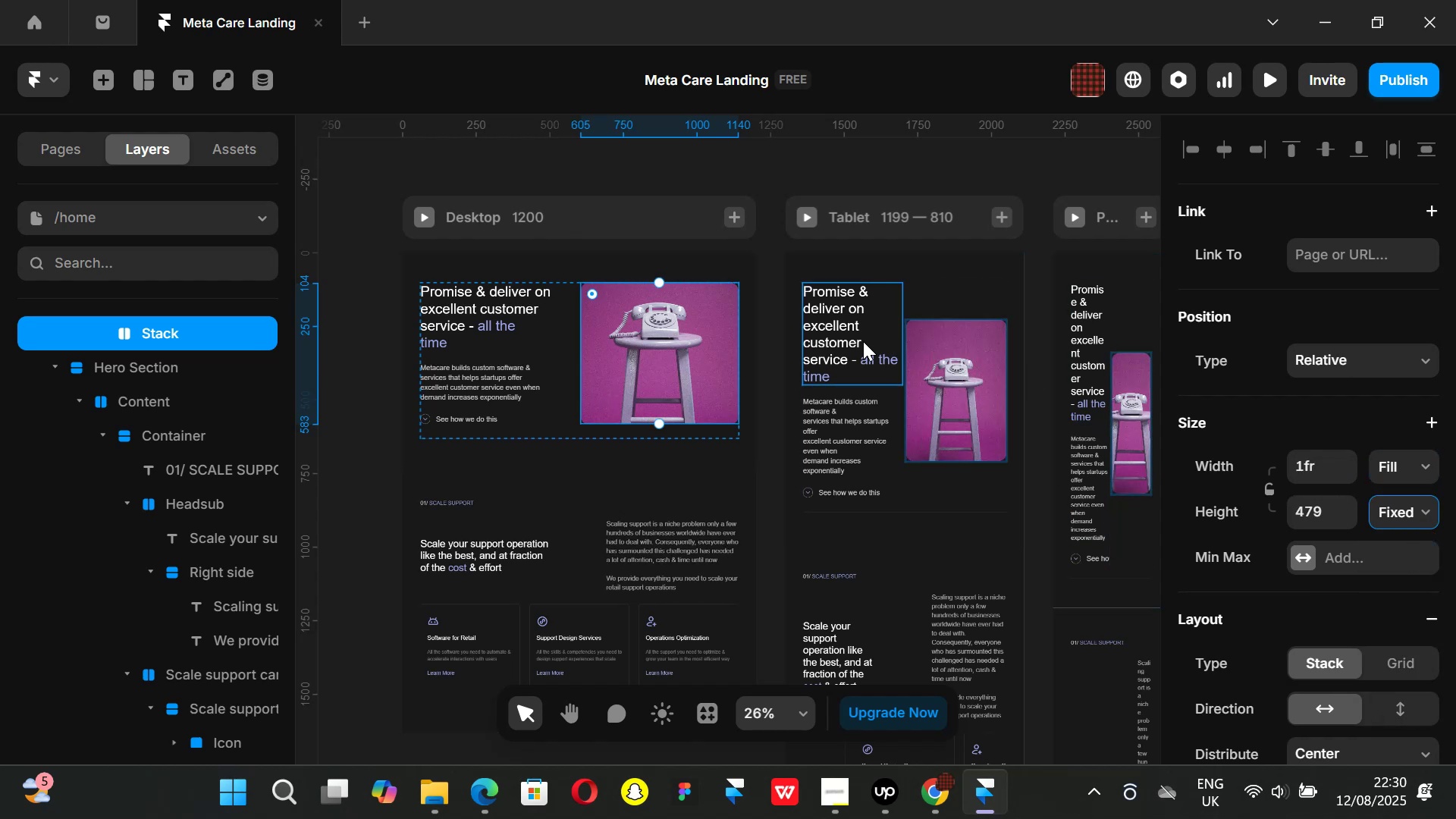 
wait(6.18)
 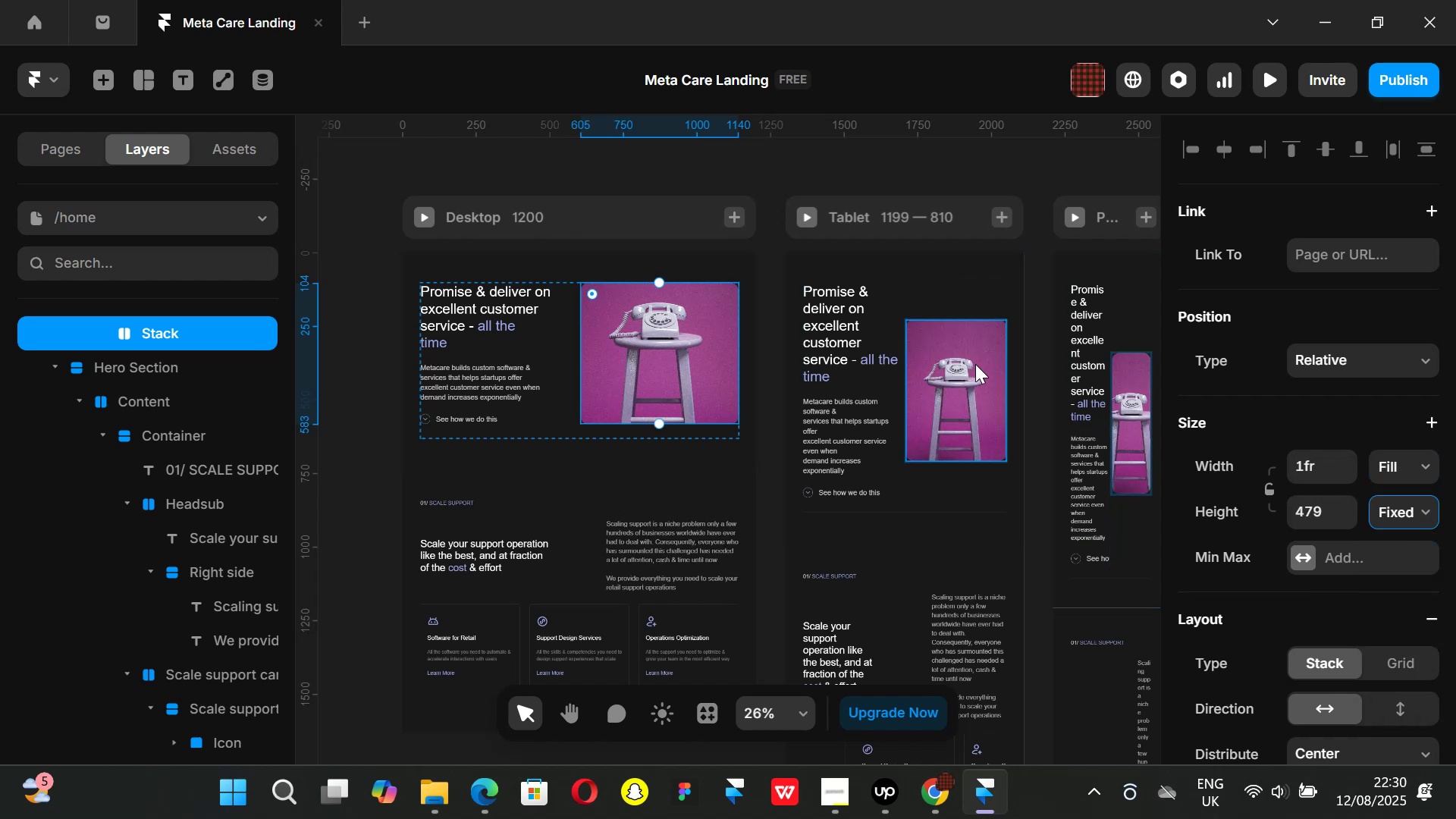 
left_click([446, 303])
 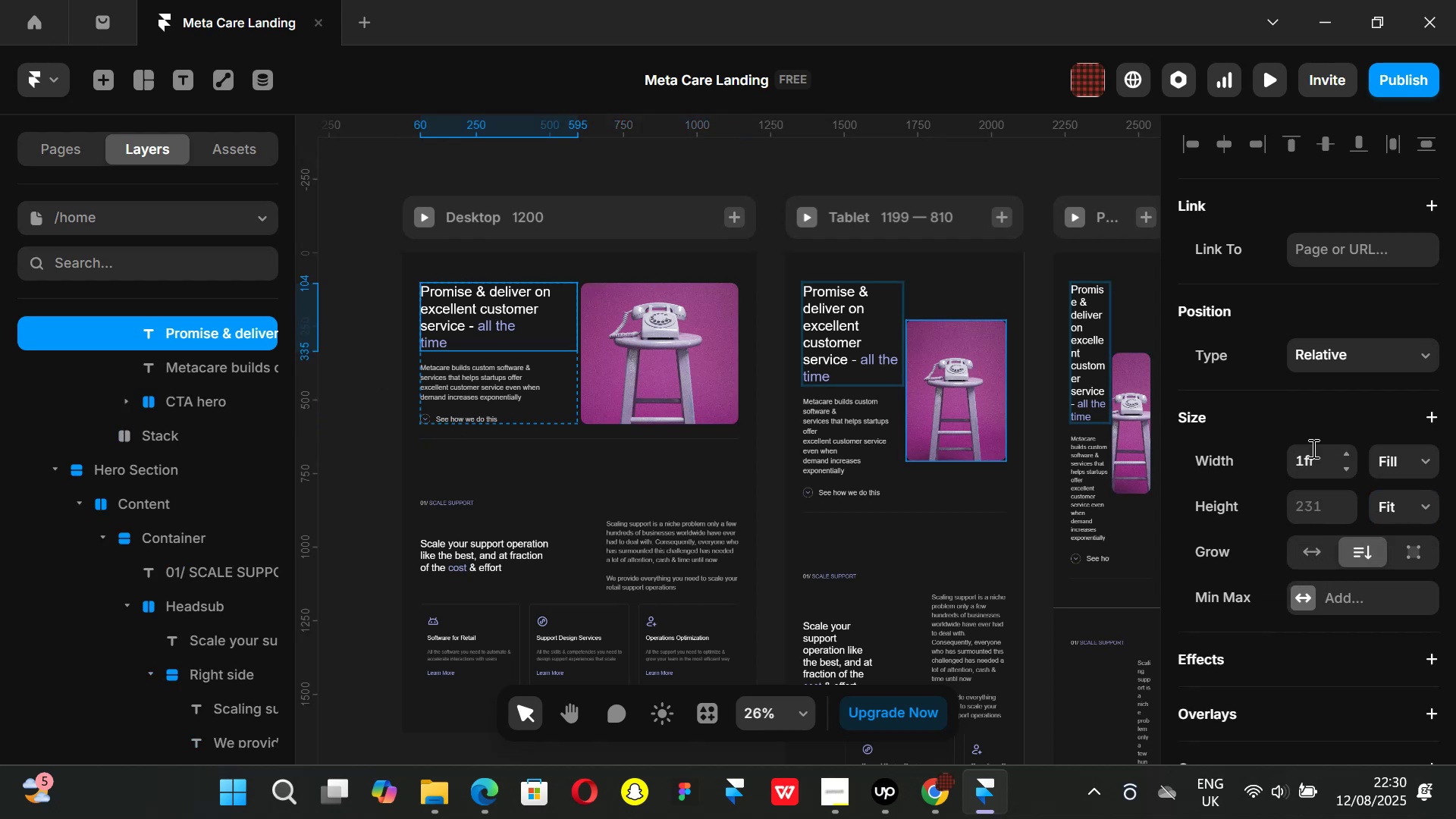 
scroll: coordinate [1318, 466], scroll_direction: down, amount: 4.0
 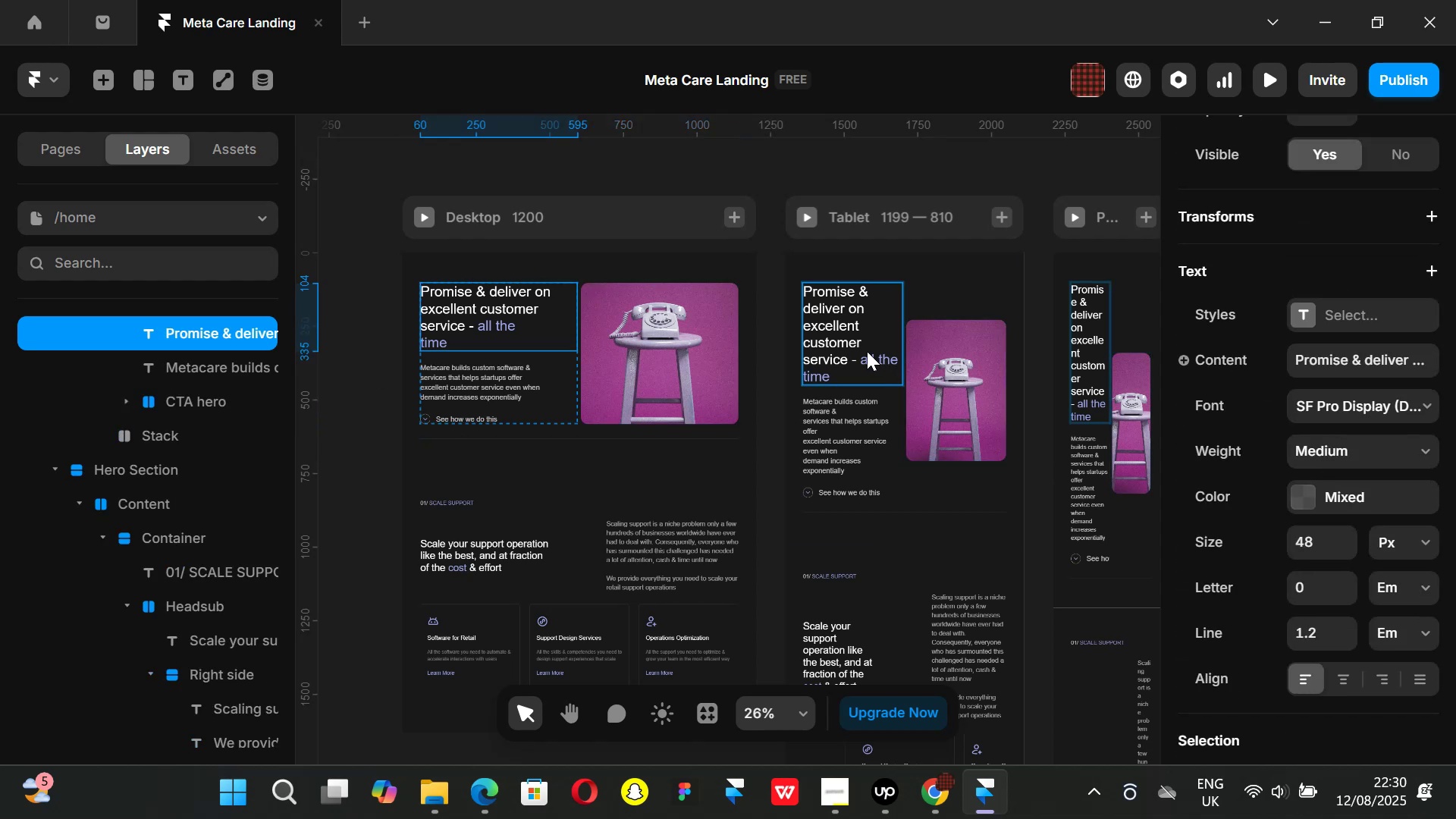 
left_click([867, 351])
 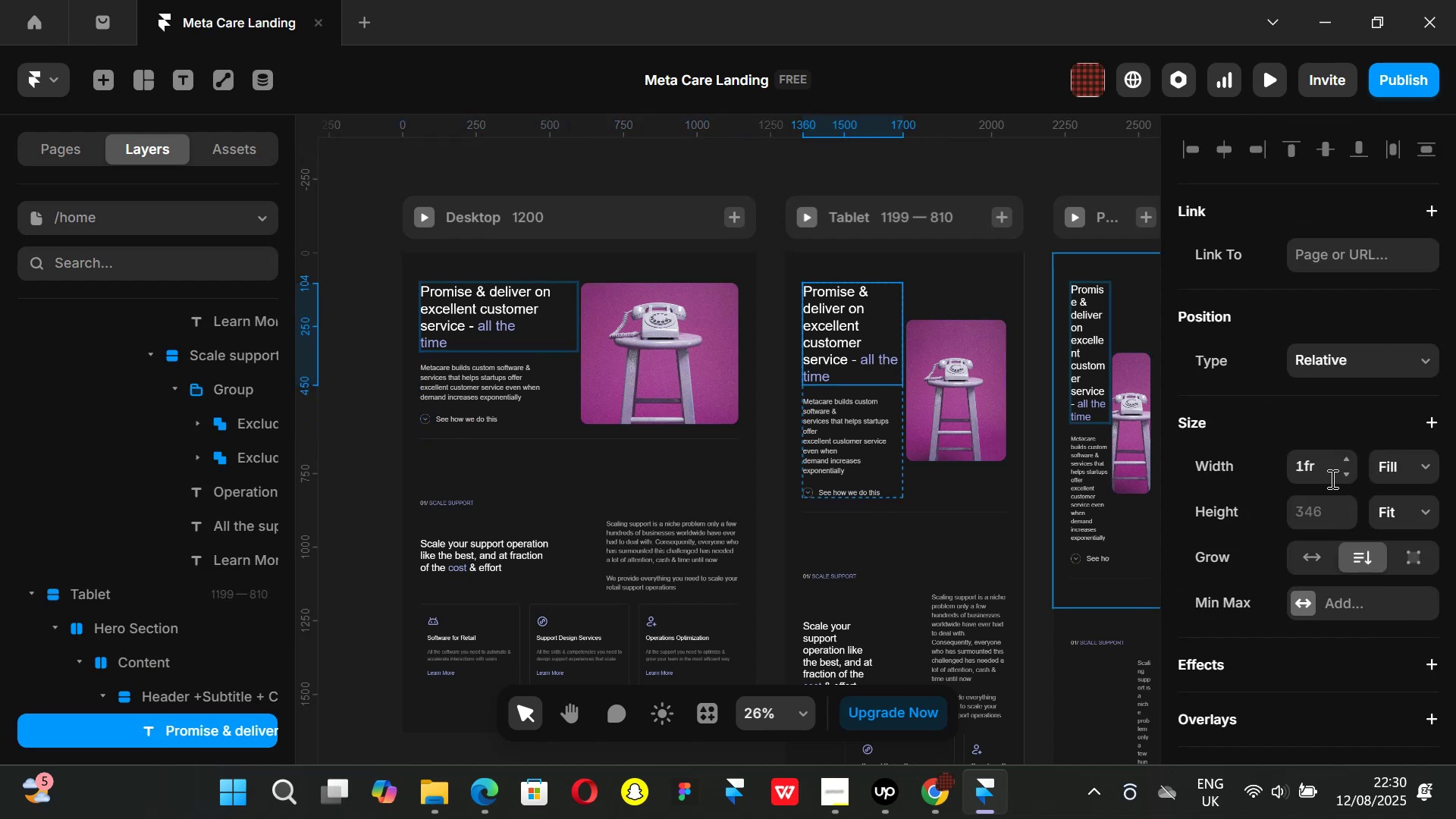 
scroll: coordinate [1335, 482], scroll_direction: down, amount: 4.0
 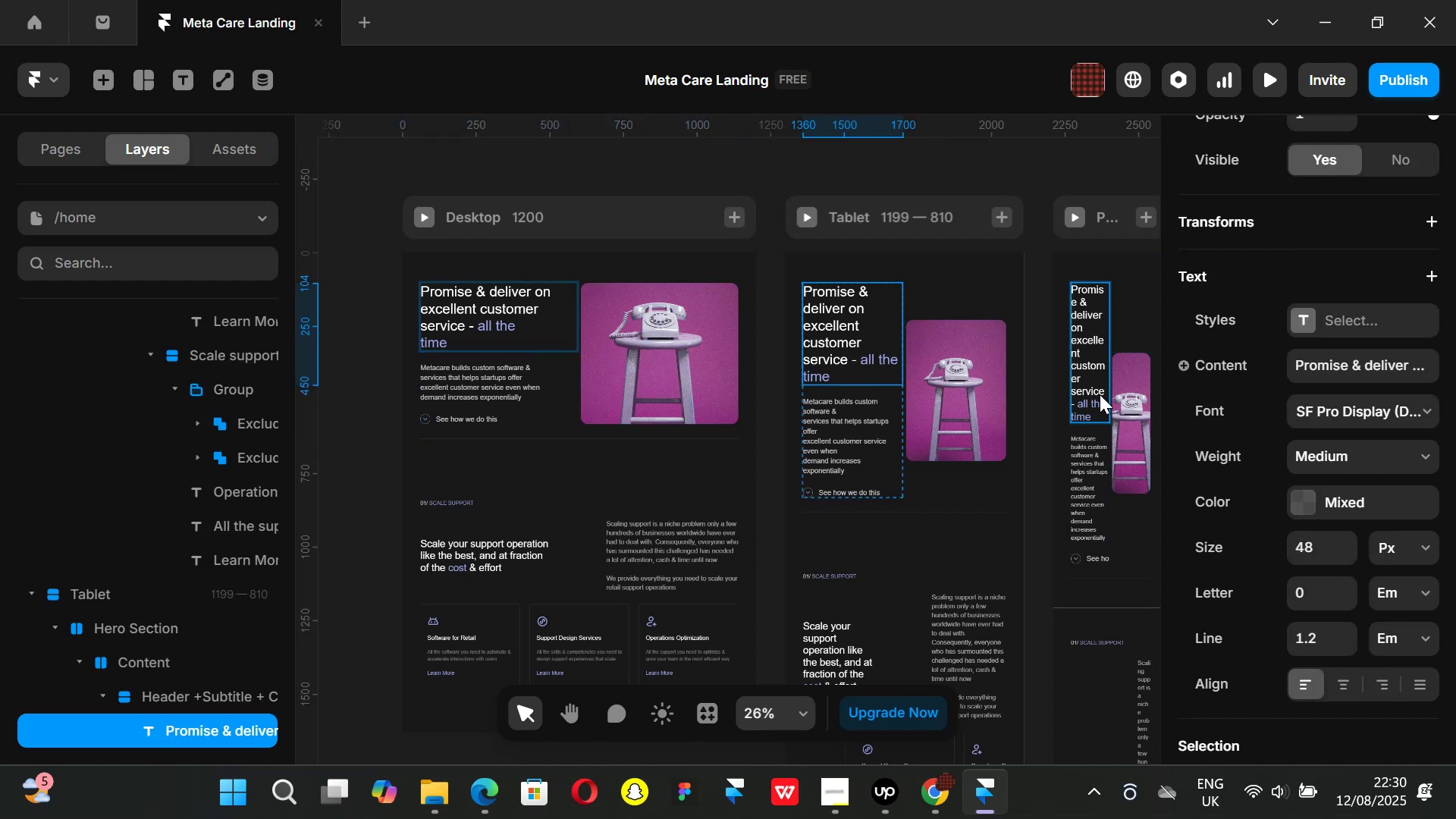 
left_click([1100, 394])
 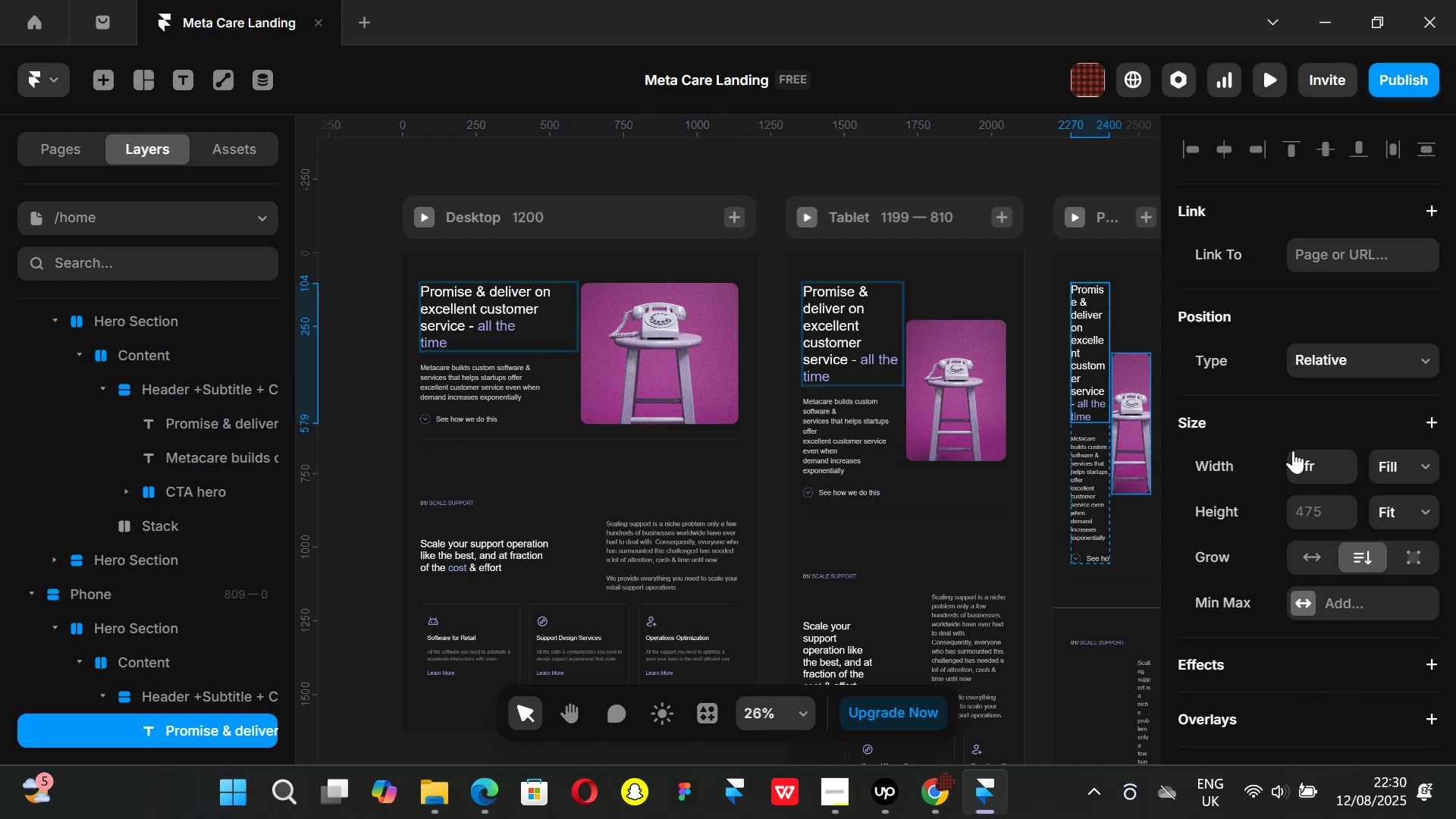 
scroll: coordinate [1300, 474], scroll_direction: down, amount: 4.0
 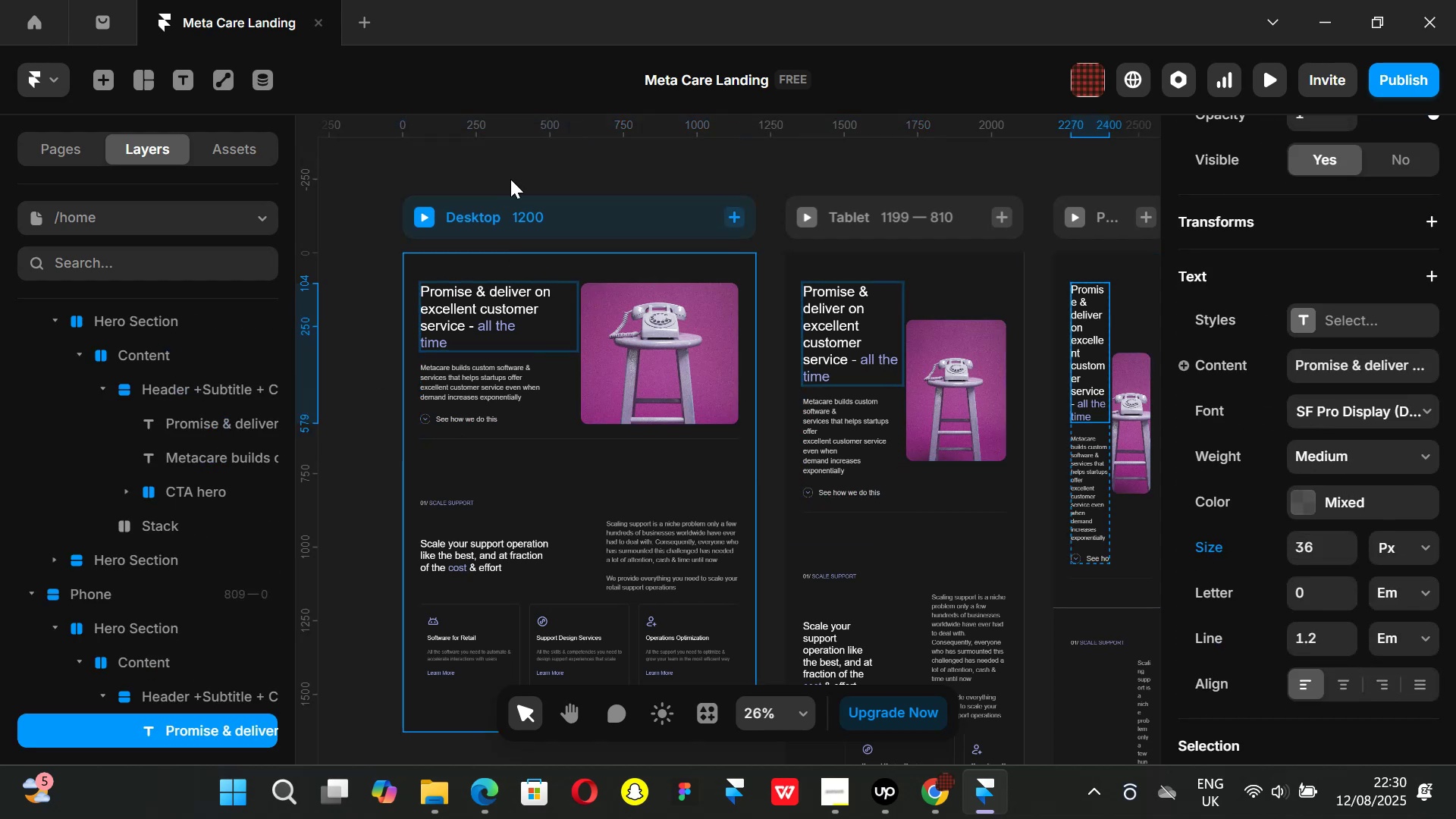 
left_click([518, 168])
 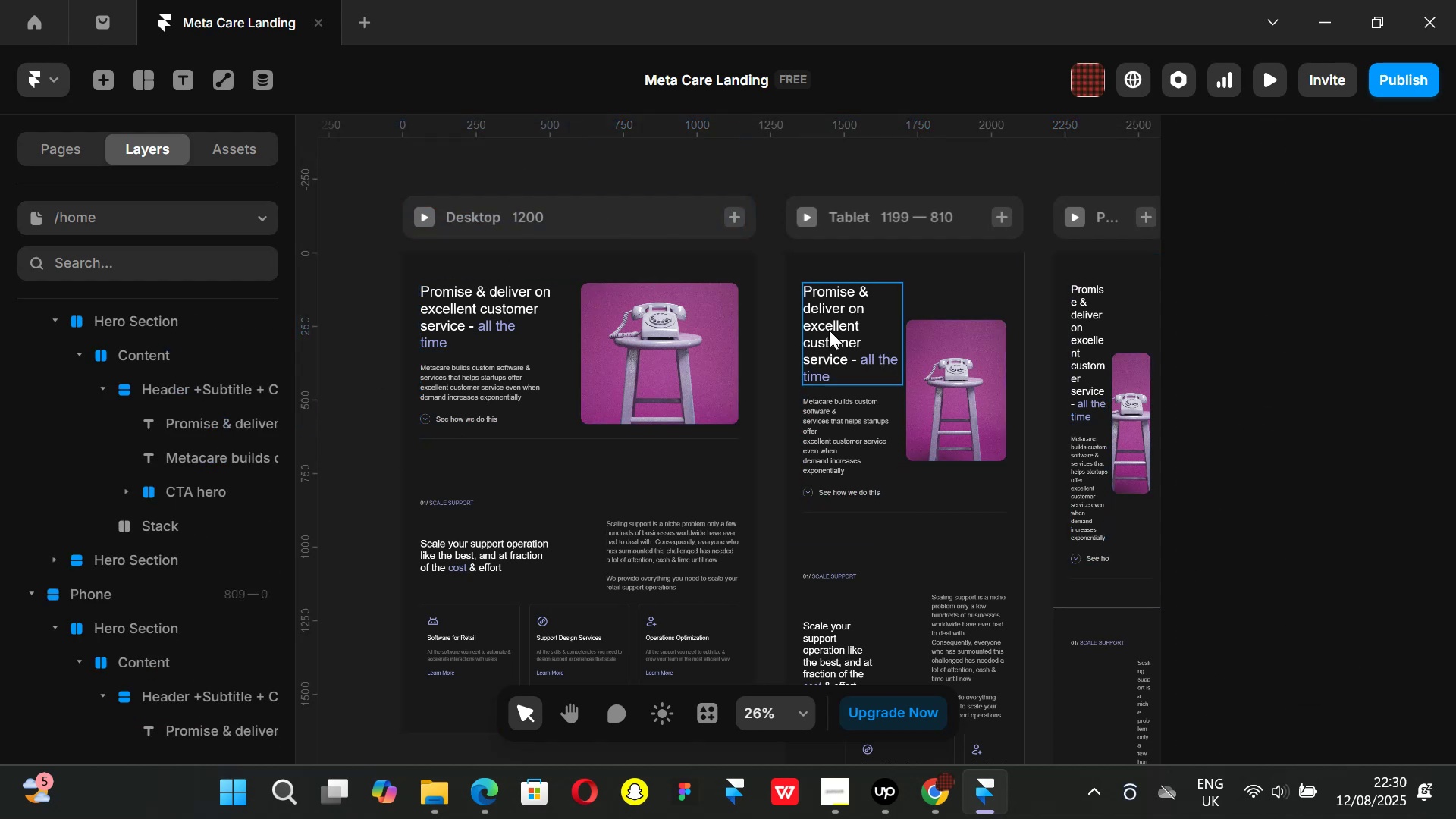 
hold_key(key=ShiftLeft, duration=1.05)
scroll: coordinate [830, 331], scroll_direction: none, amount: 0.0
 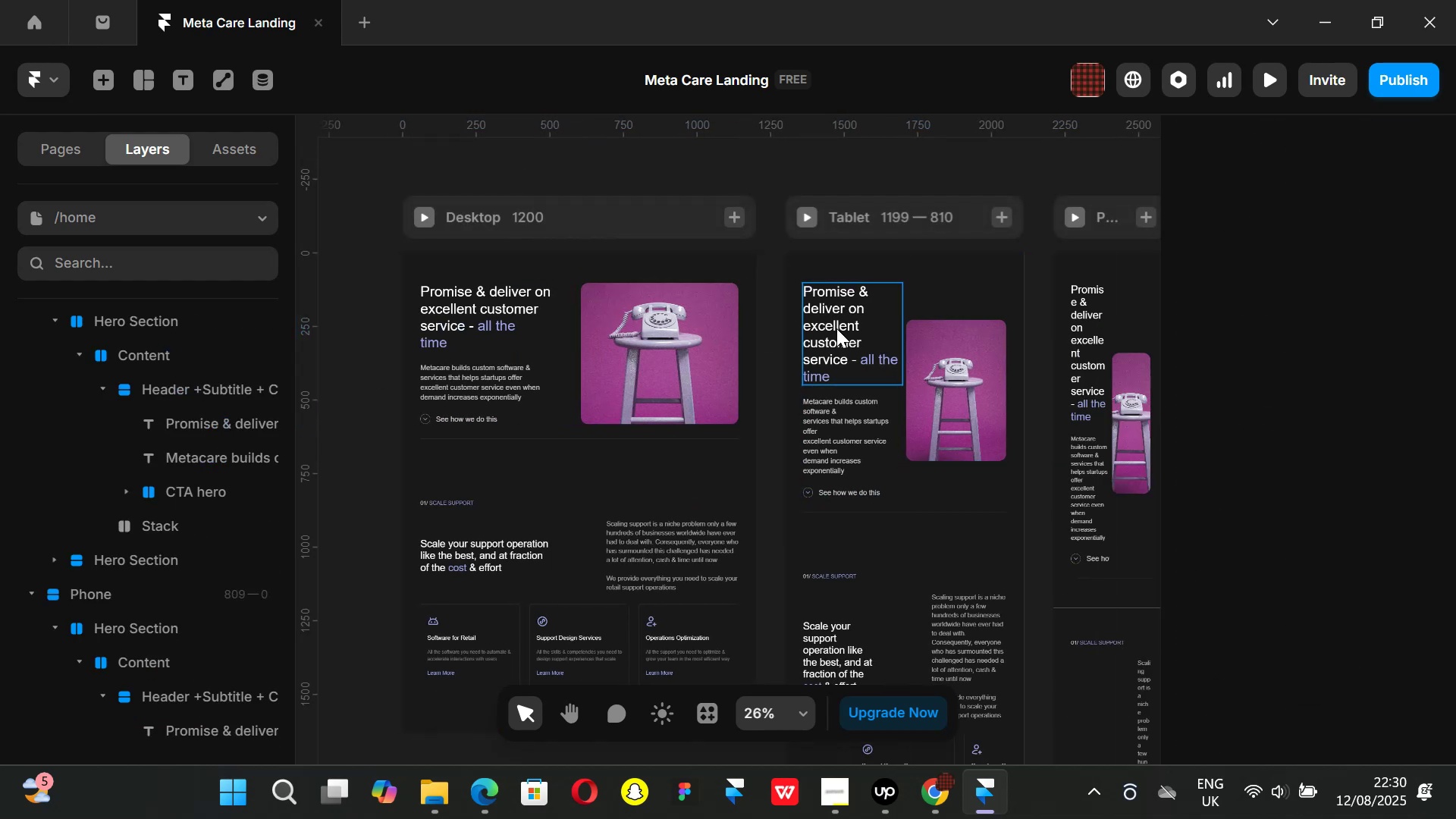 
left_click([836, 328])
 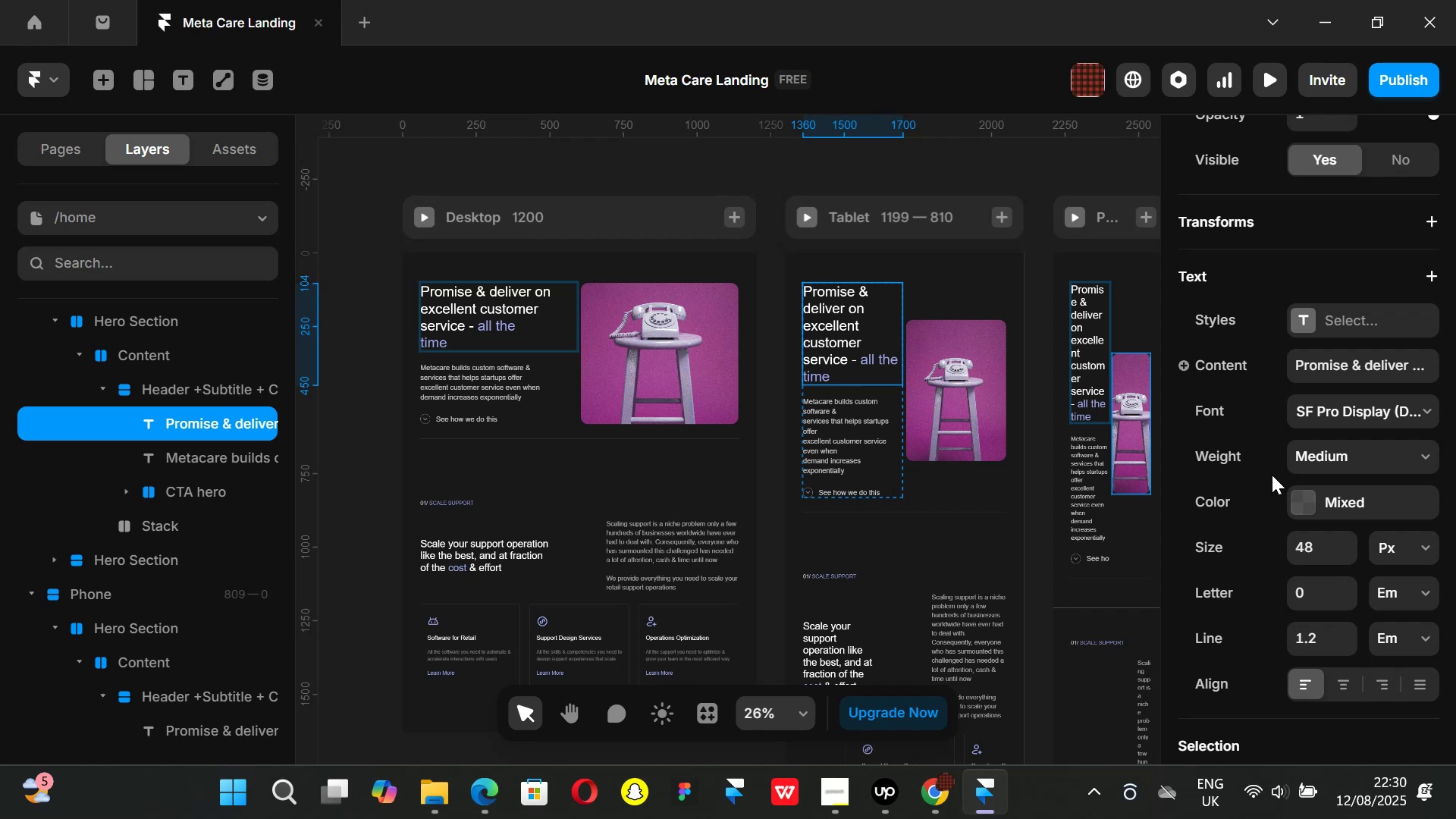 
scroll: coordinate [1329, 497], scroll_direction: down, amount: 1.0
 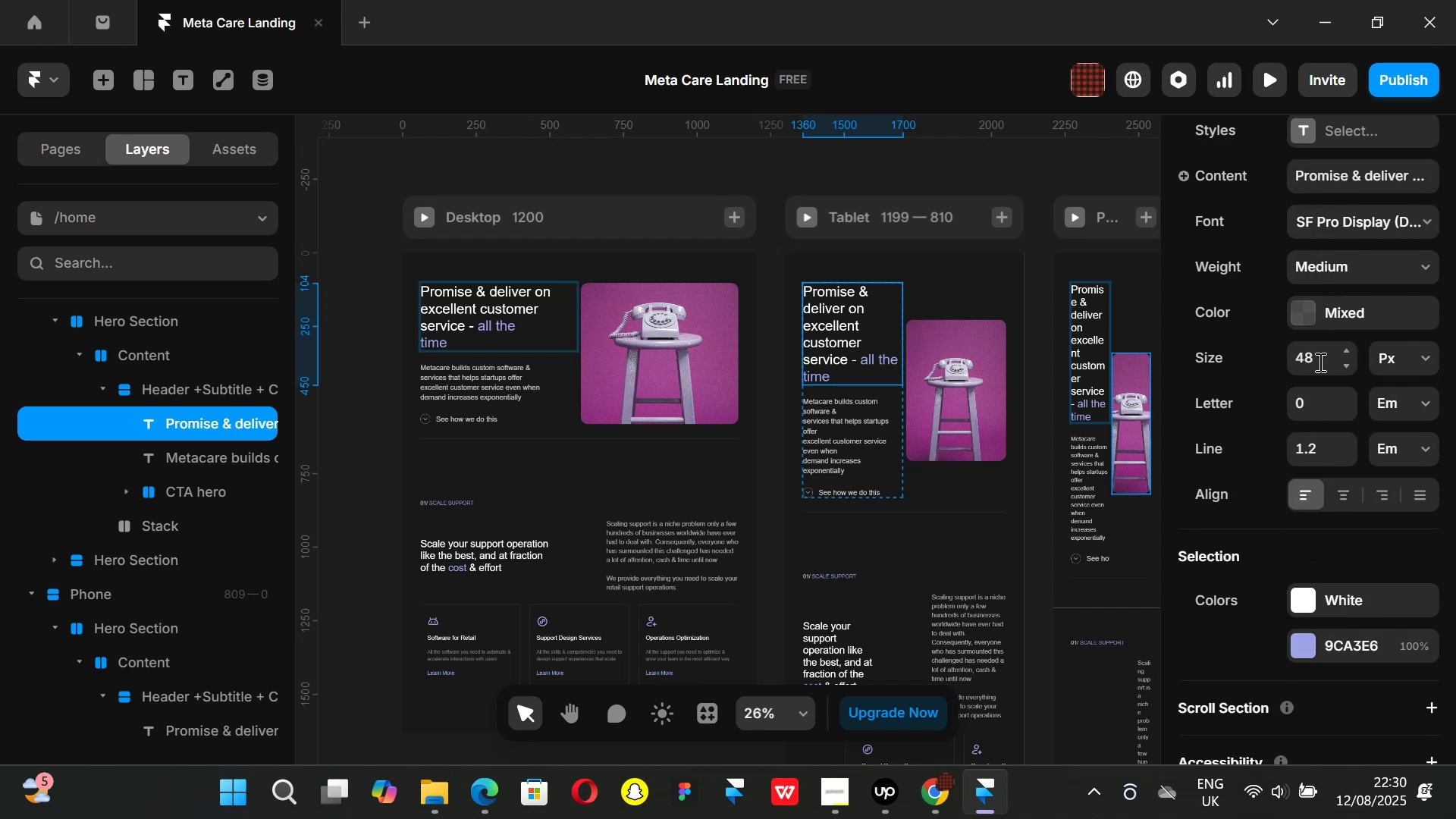 
left_click([1320, 361])
 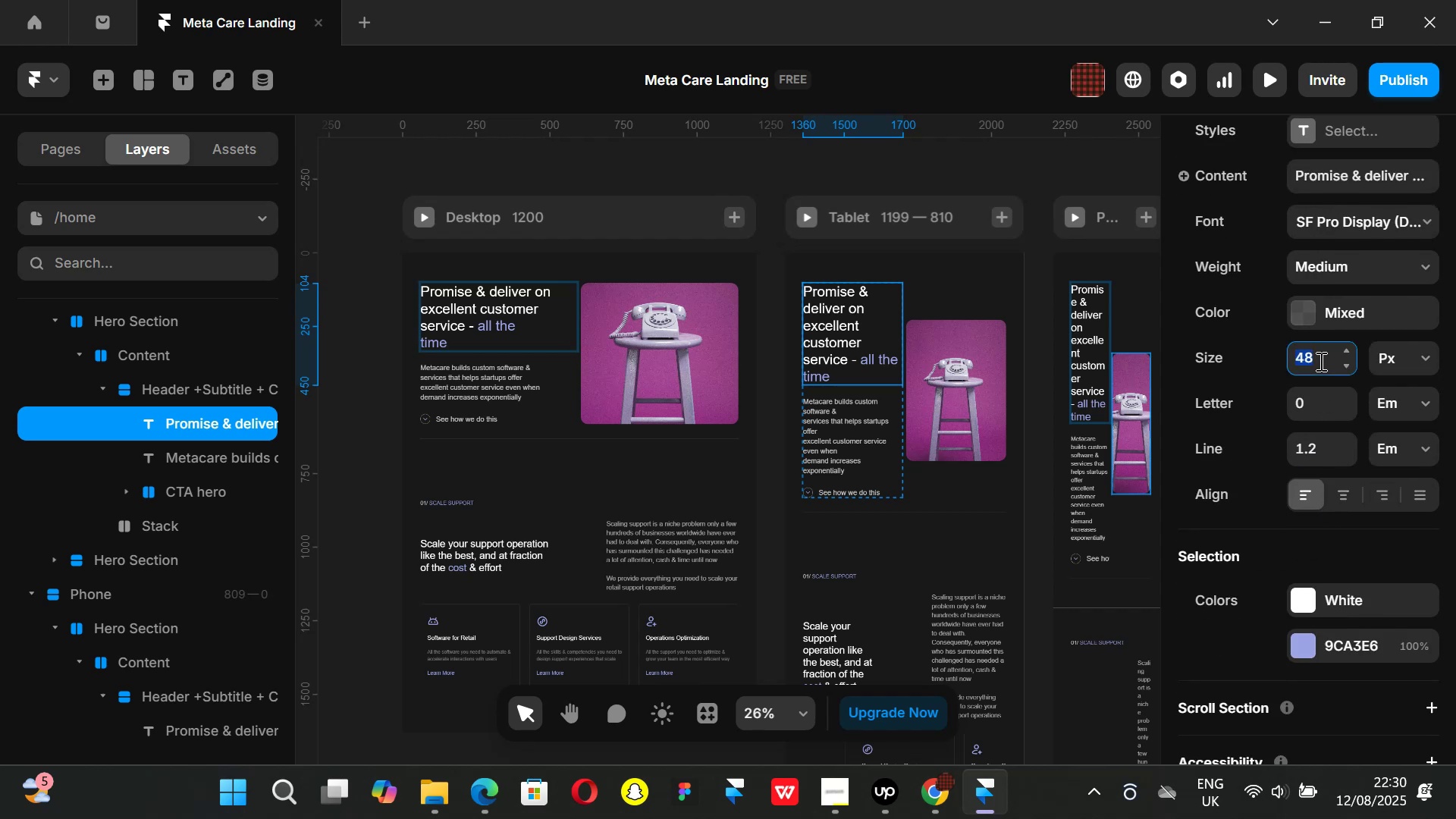 
type(36)
 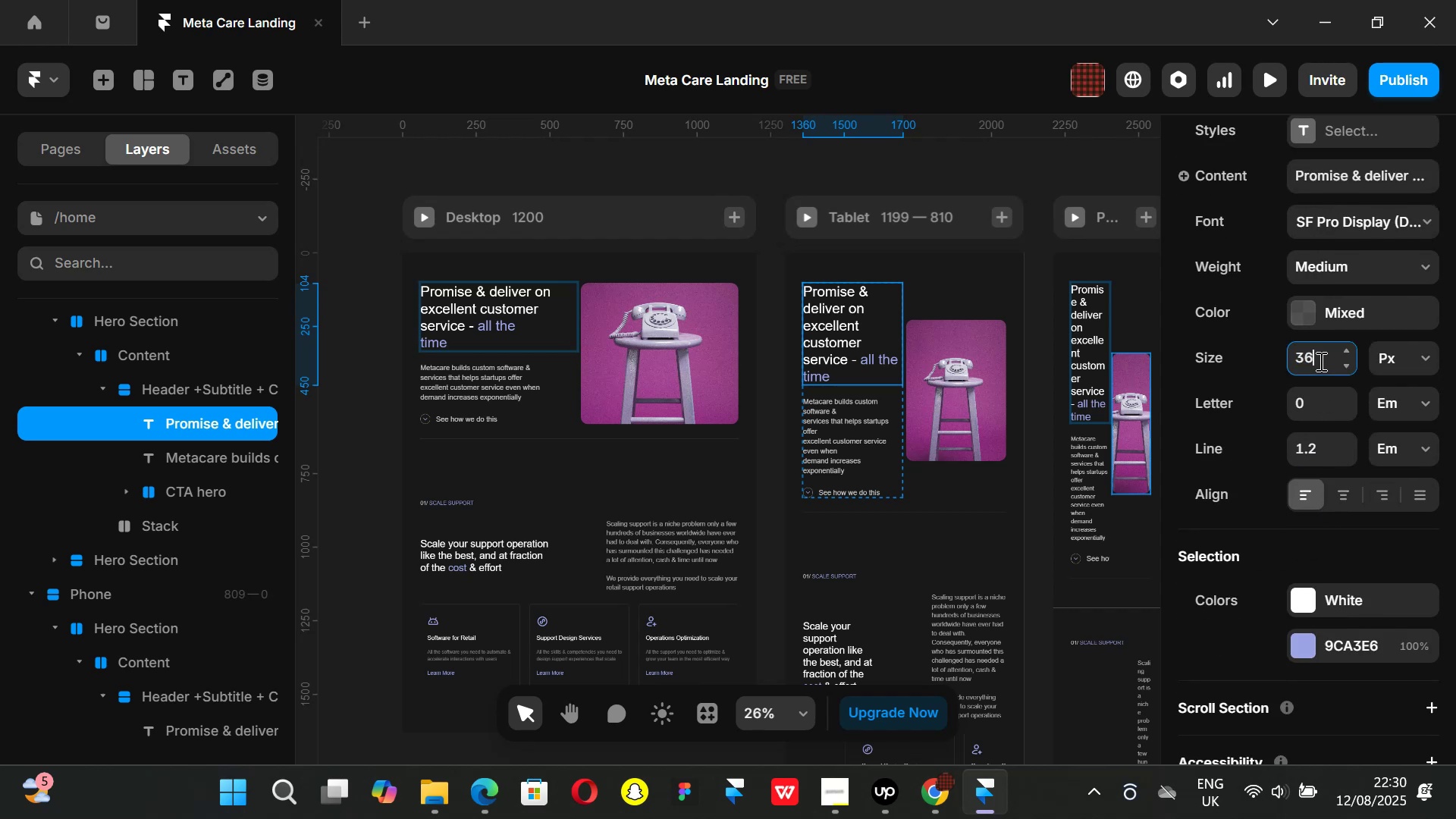 
key(Enter)
 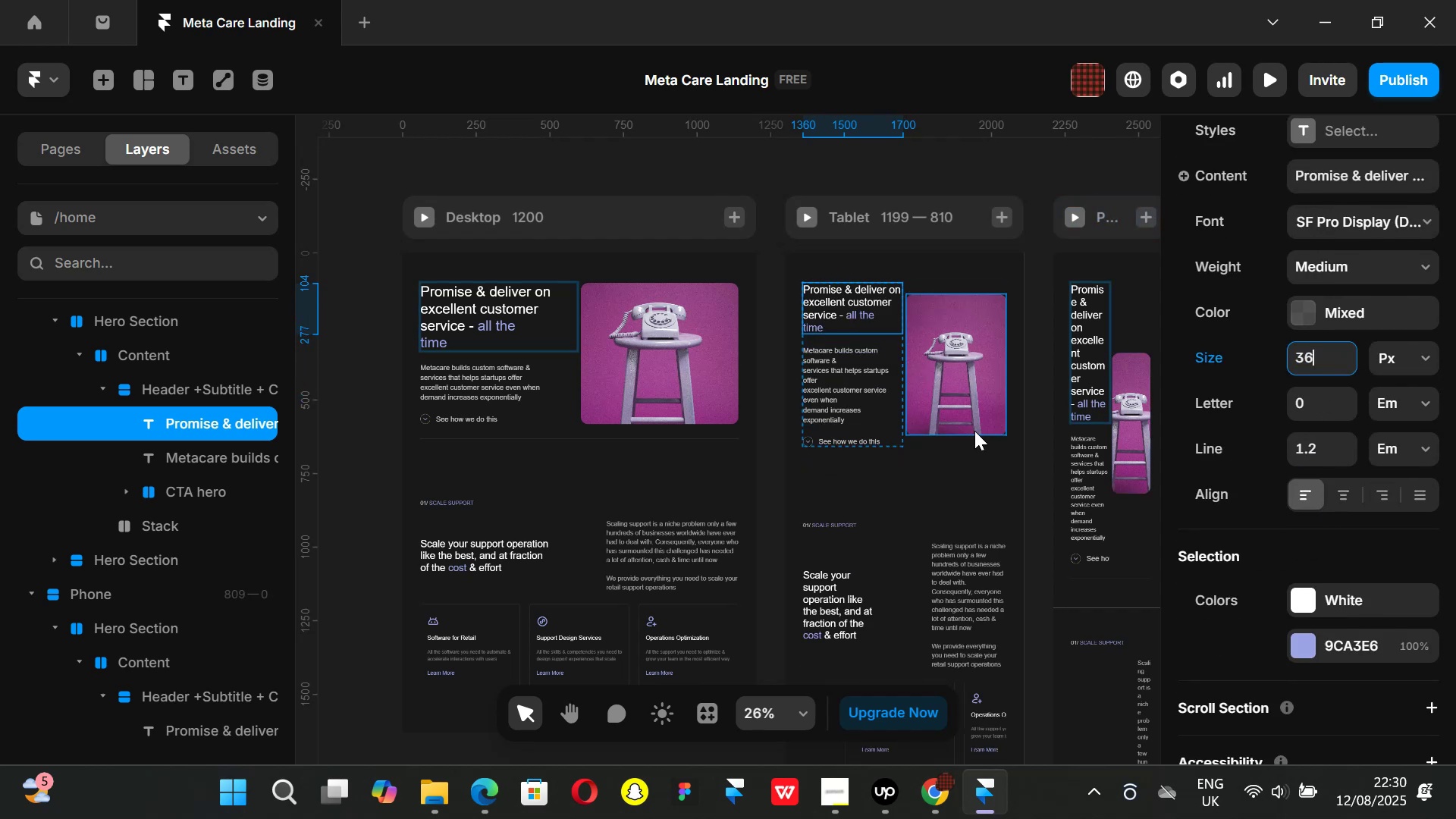 
hold_key(key=ControlLeft, duration=0.44)
scroll: coordinate [903, 391], scroll_direction: up, amount: 1.0
 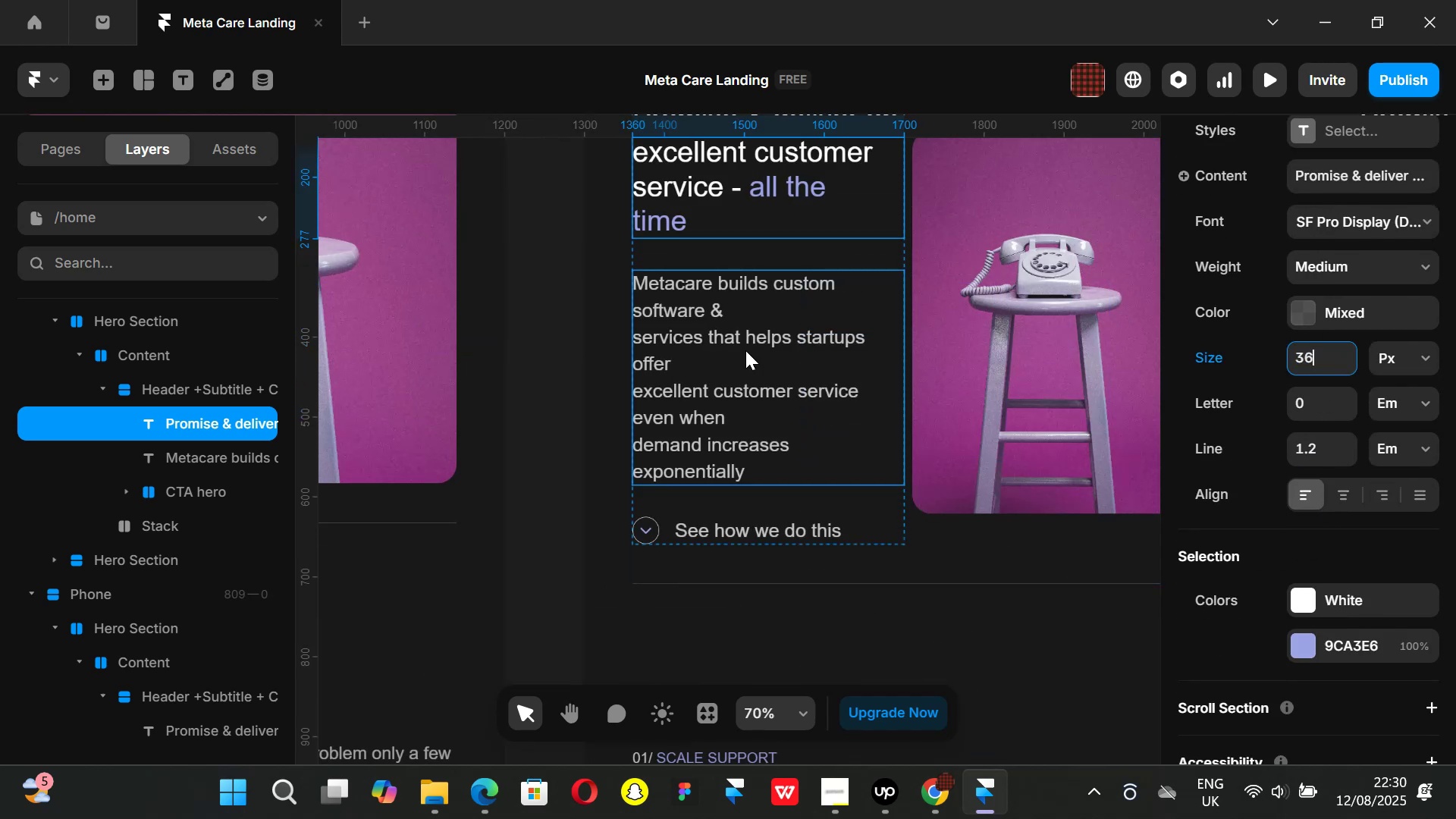 
left_click([745, 350])
 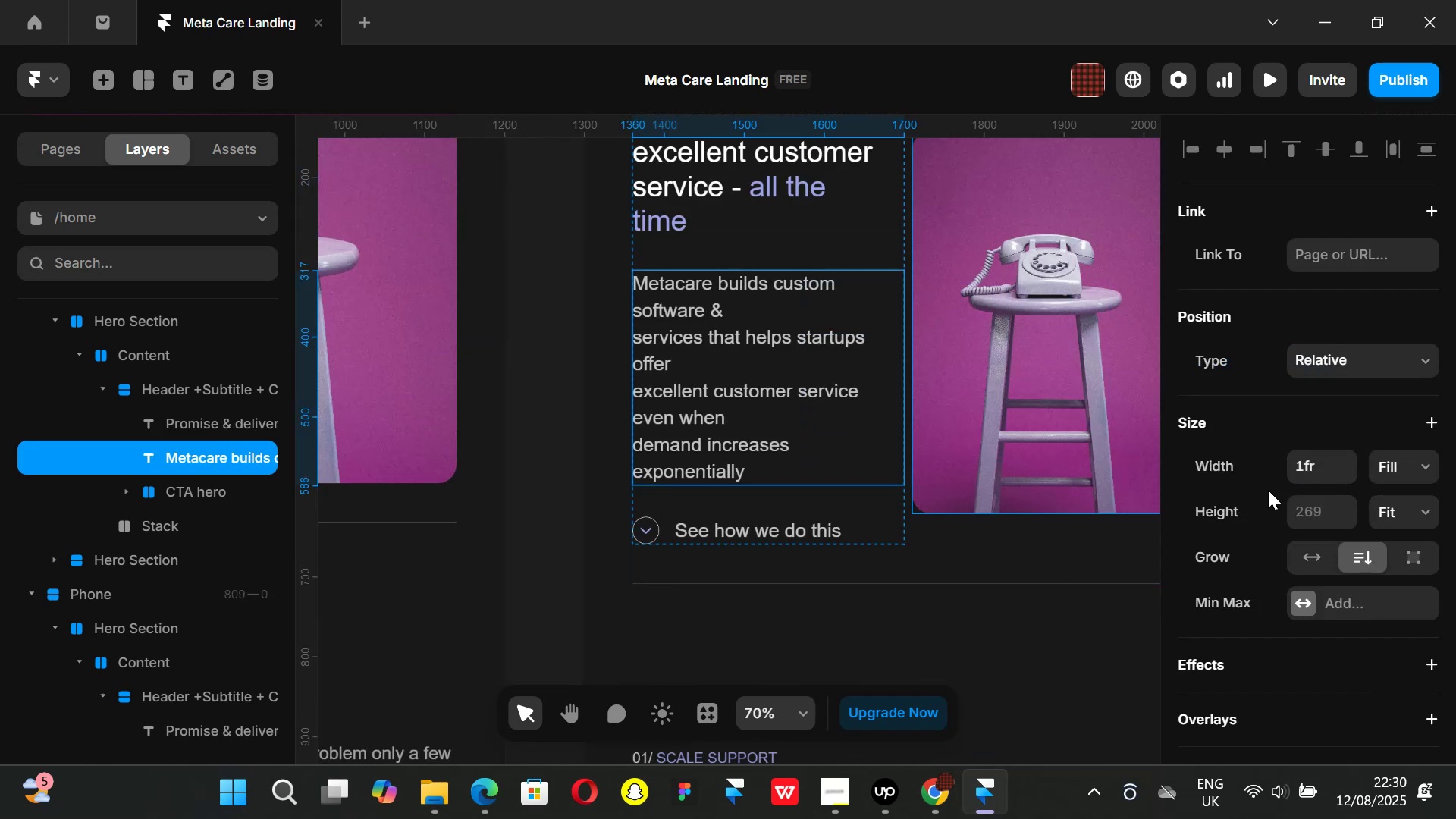 
scroll: coordinate [1310, 510], scroll_direction: down, amount: 5.0
 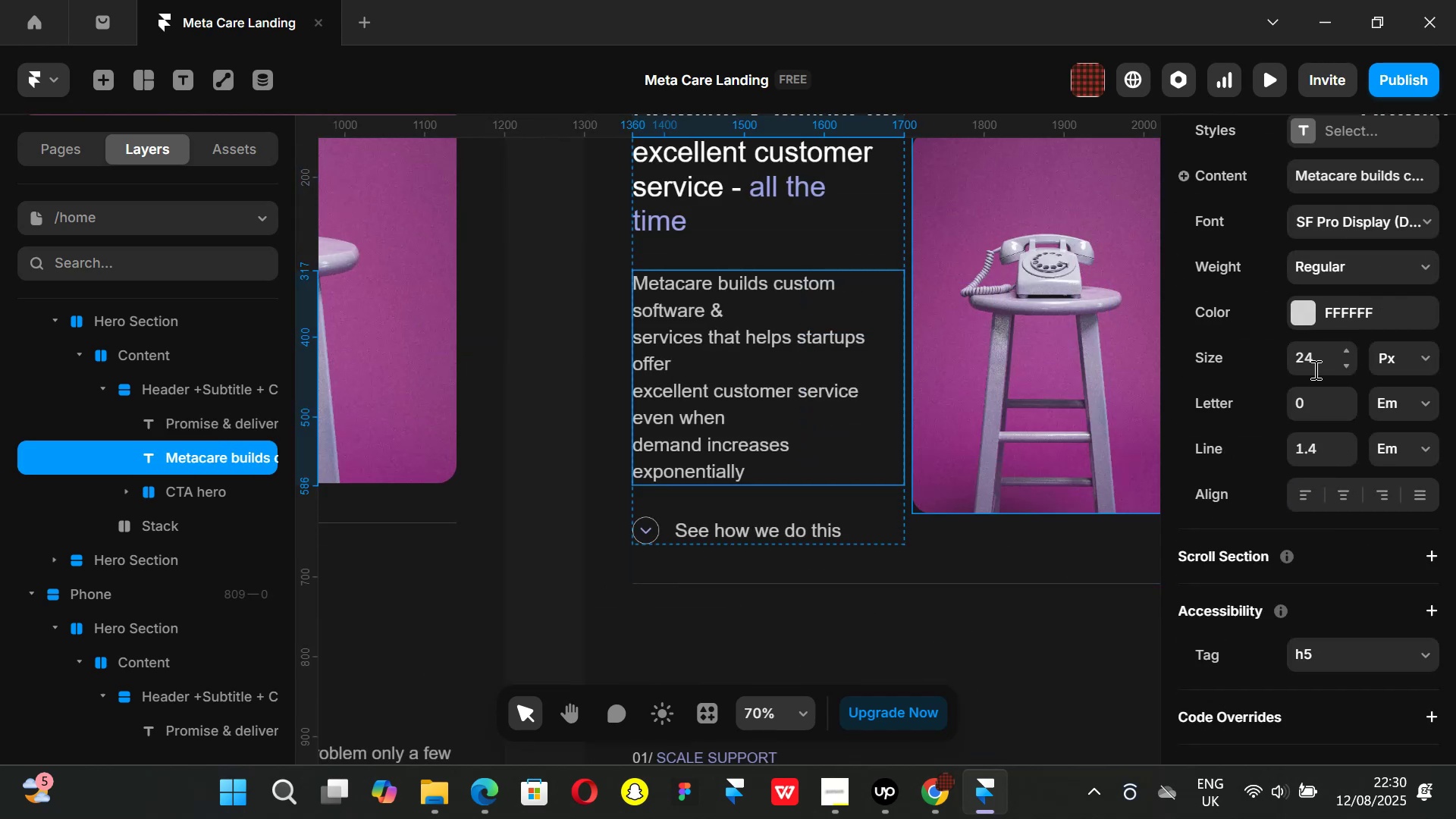 
left_click([1314, 369])
 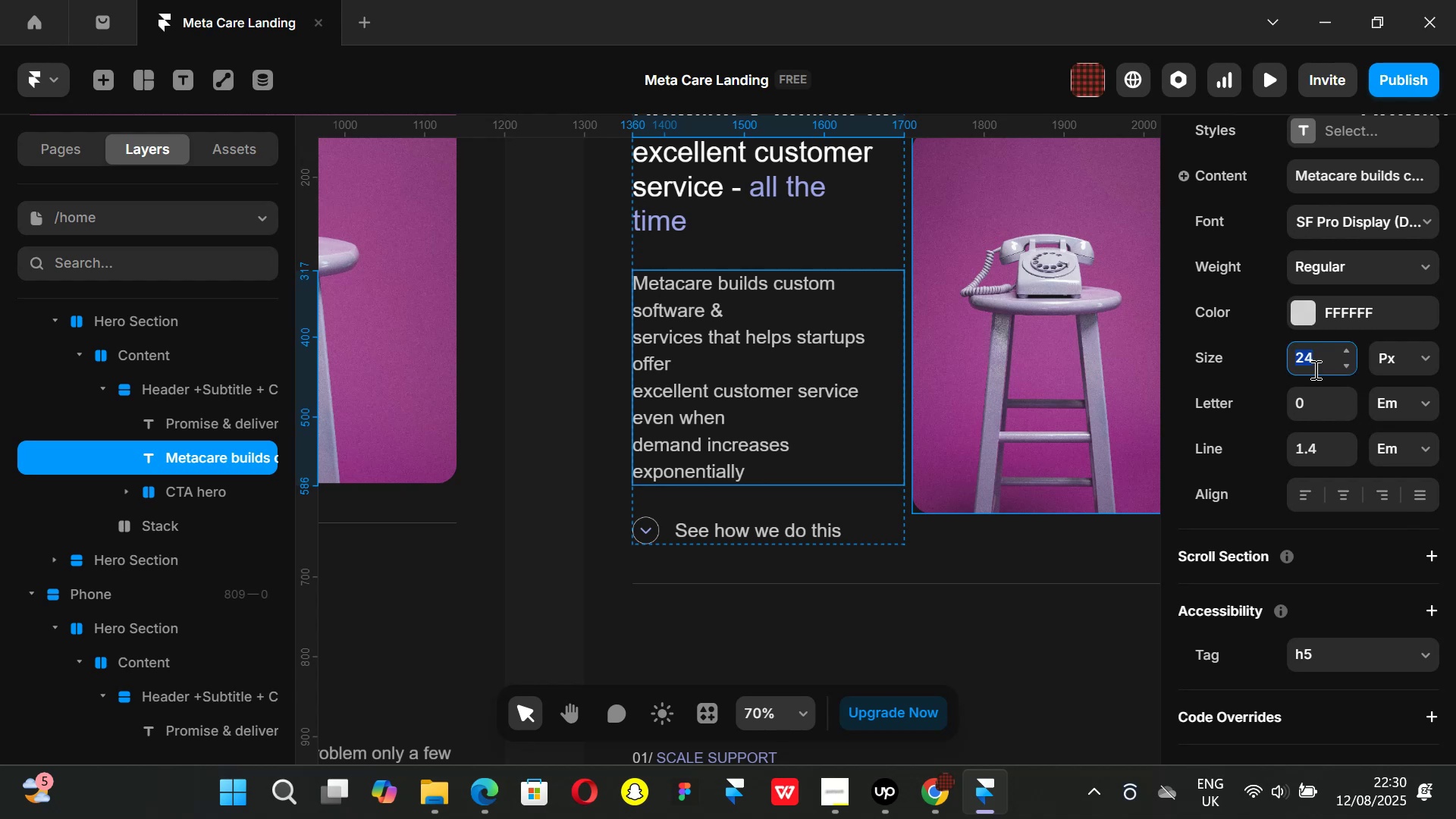 
type(18)
 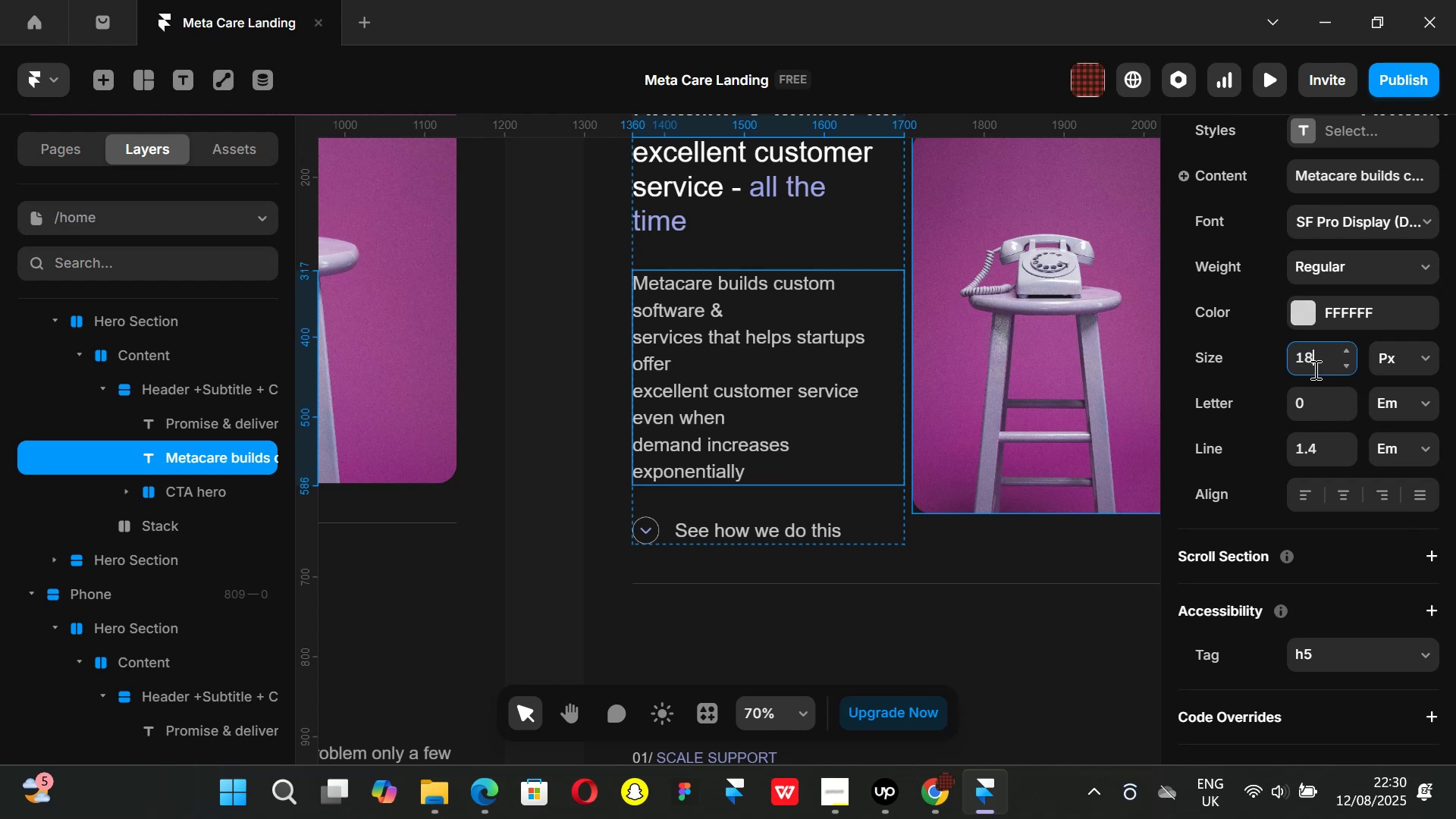 
key(Enter)
 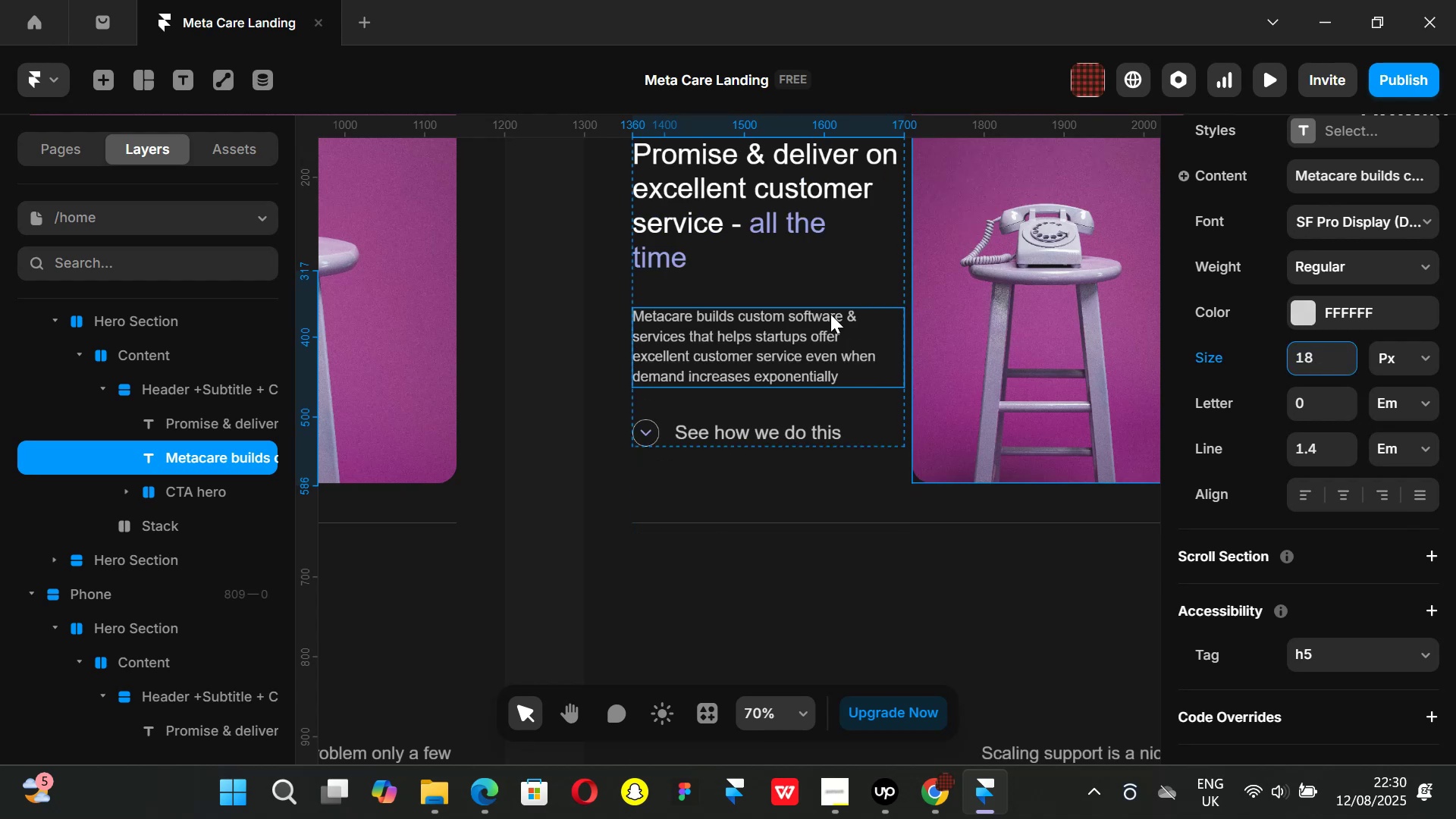 
scroll: coordinate [804, 321], scroll_direction: up, amount: 2.0
 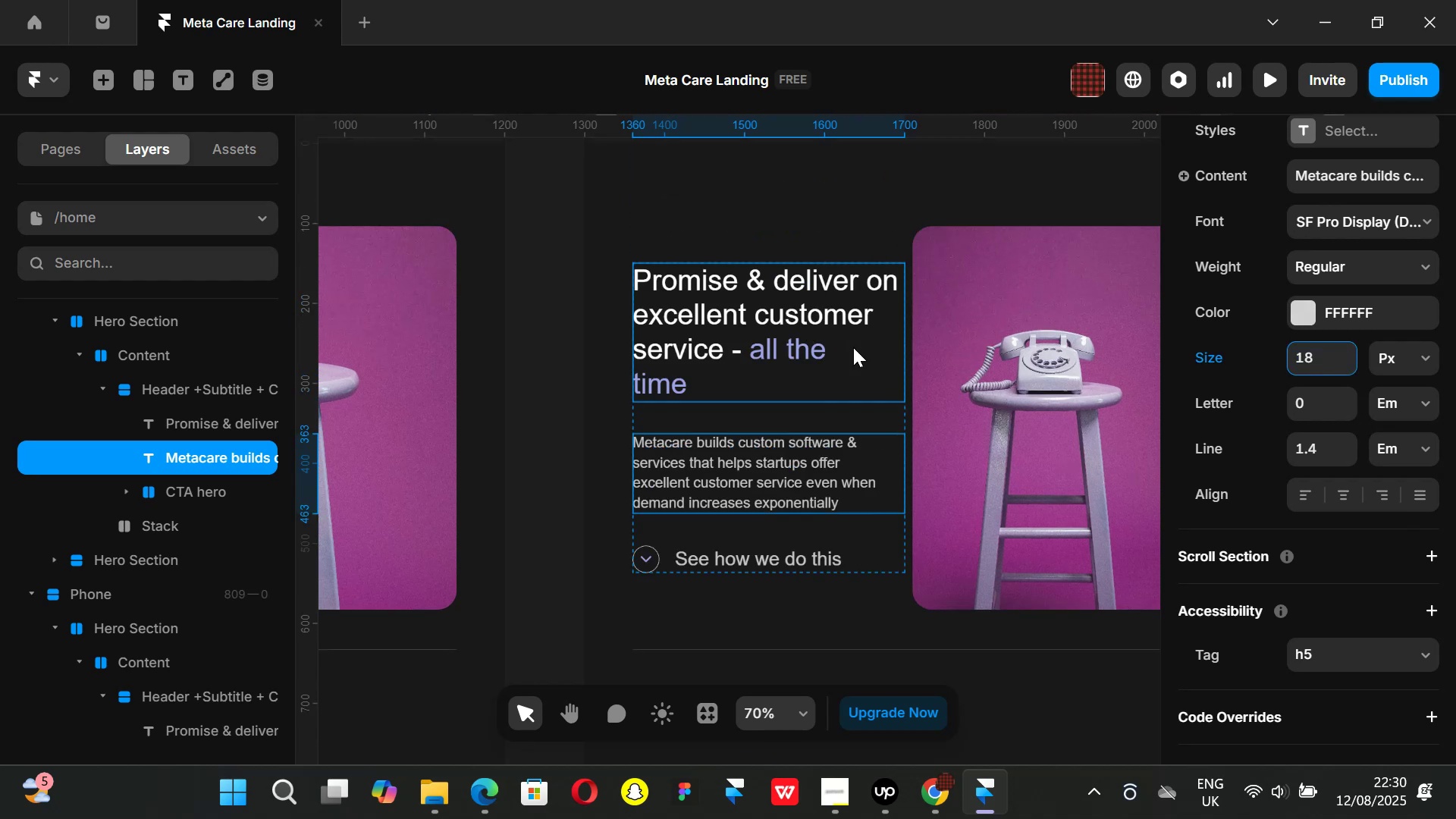 
hold_key(key=ControlLeft, duration=0.47)
scroll: coordinate [869, 360], scroll_direction: down, amount: 1.0
 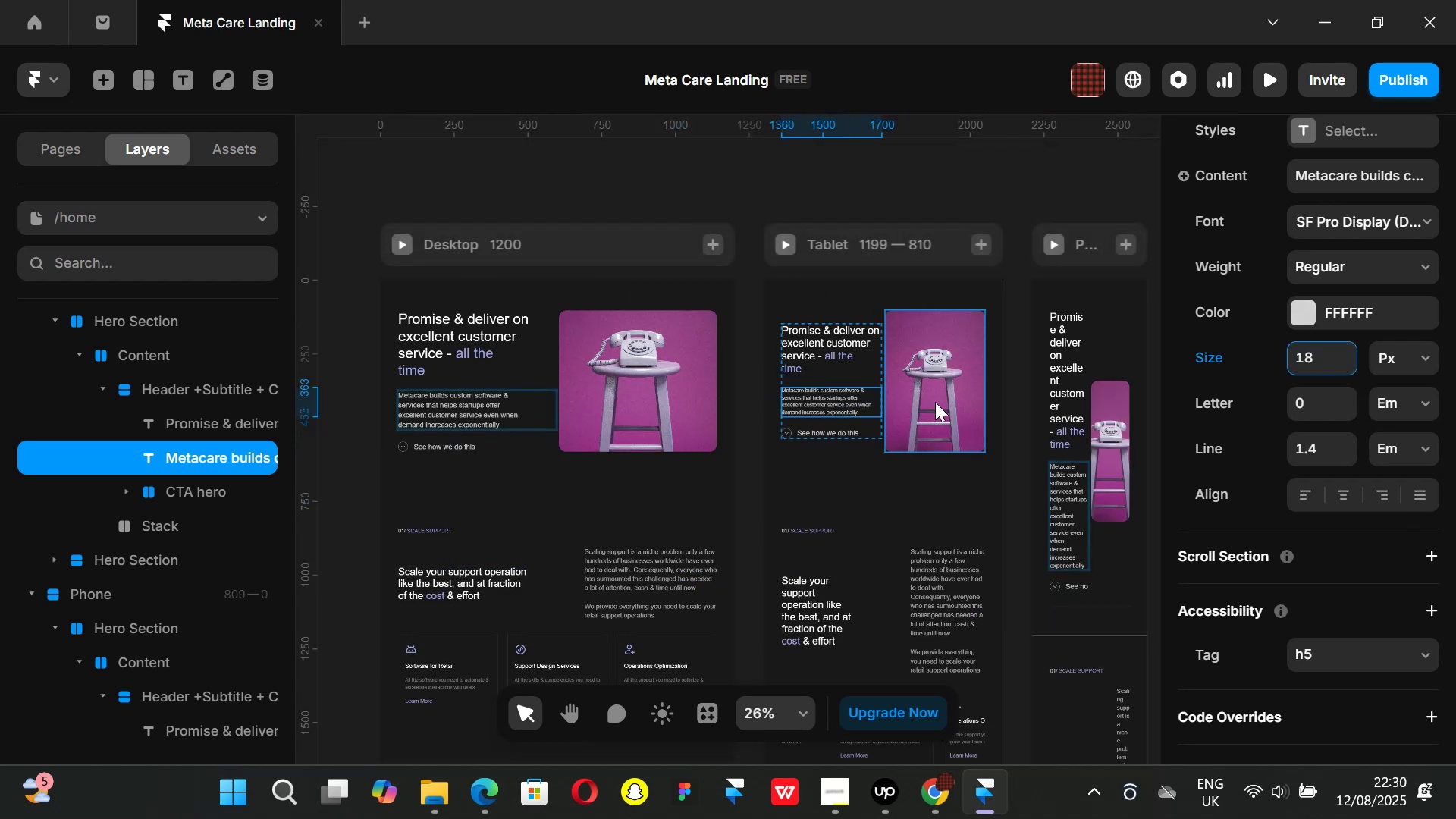 
left_click([935, 402])
 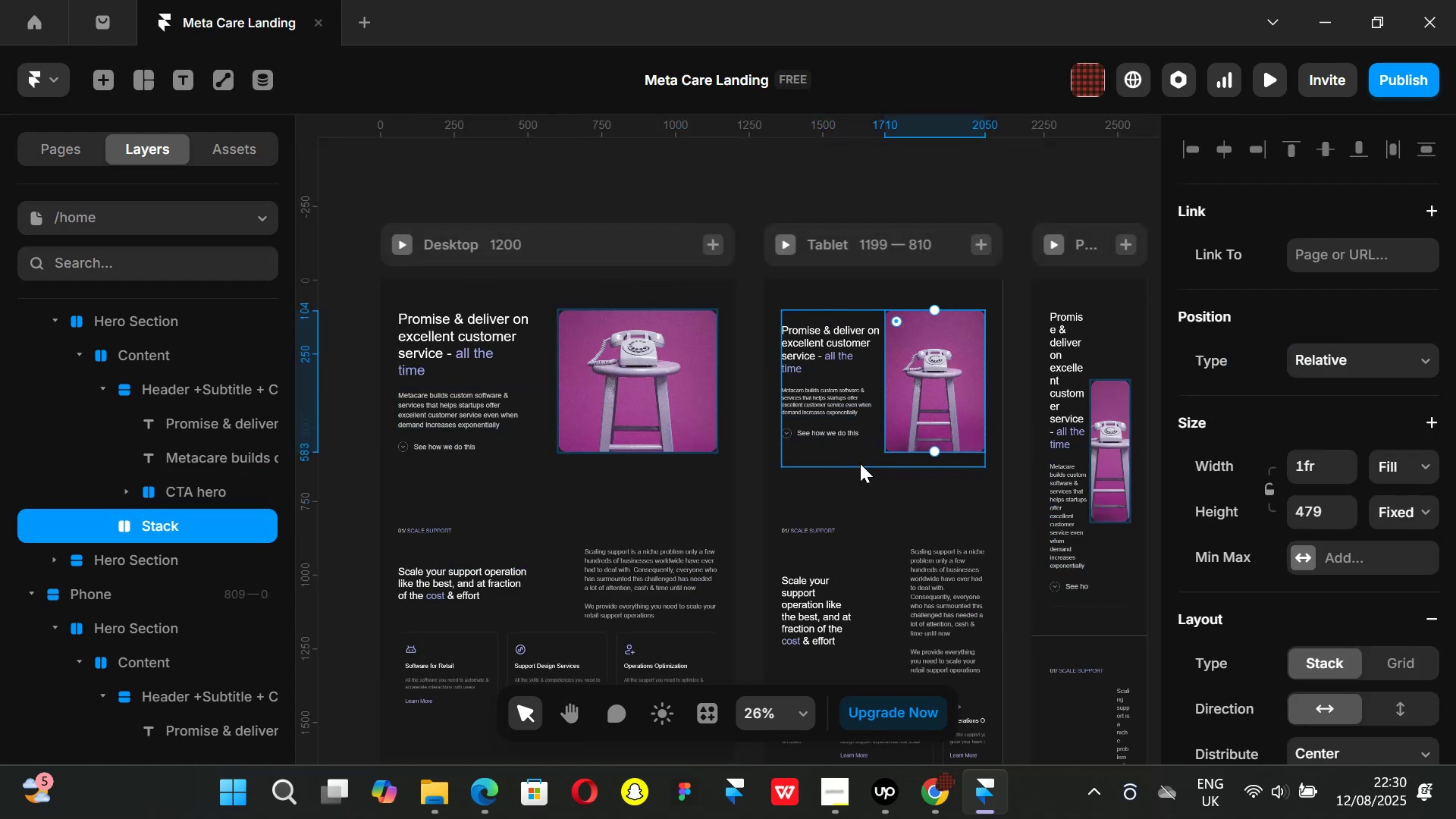 
scroll: coordinate [1305, 498], scroll_direction: down, amount: 2.0
 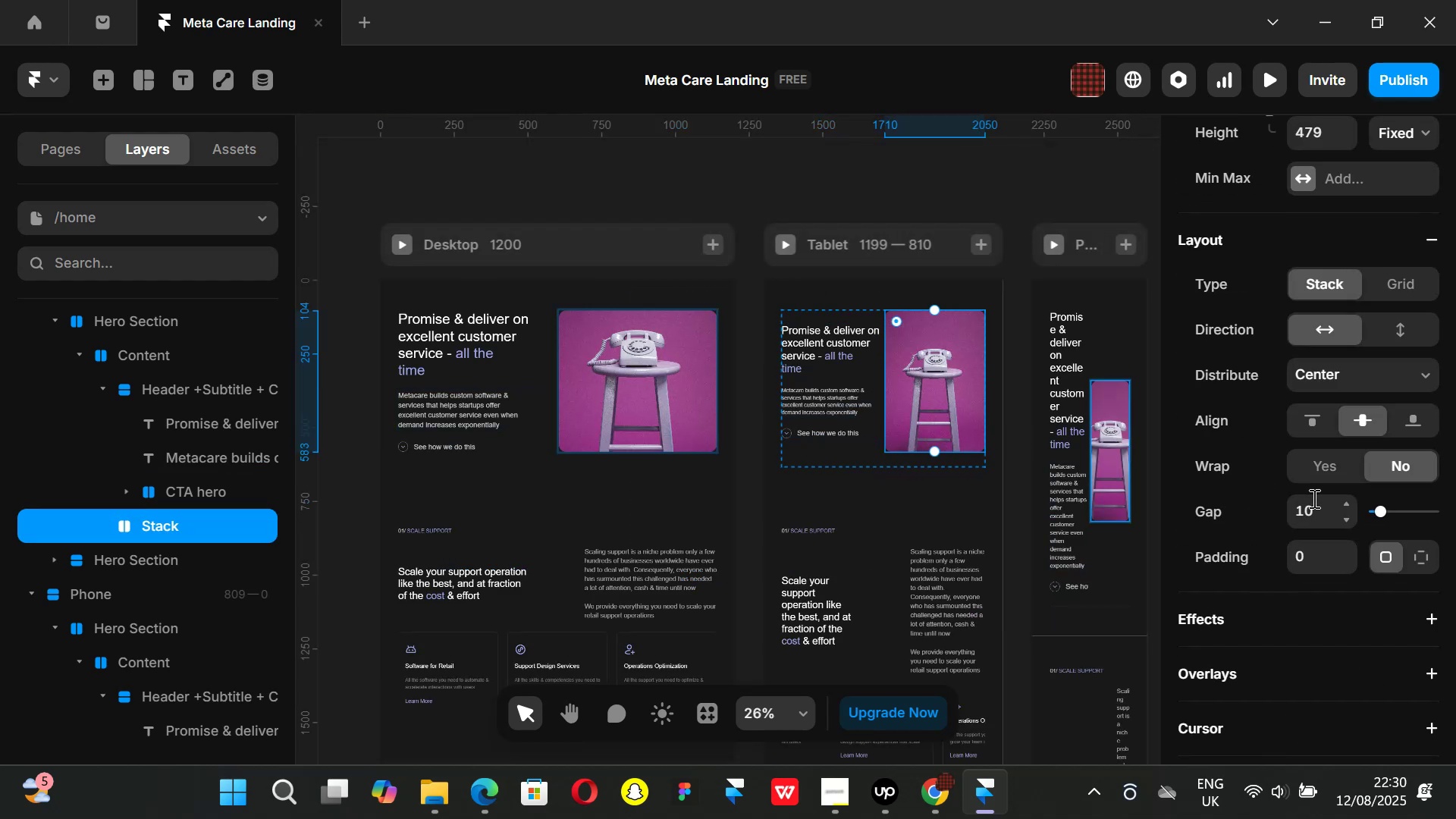 
scroll: coordinate [1314, 491], scroll_direction: none, amount: 0.0
 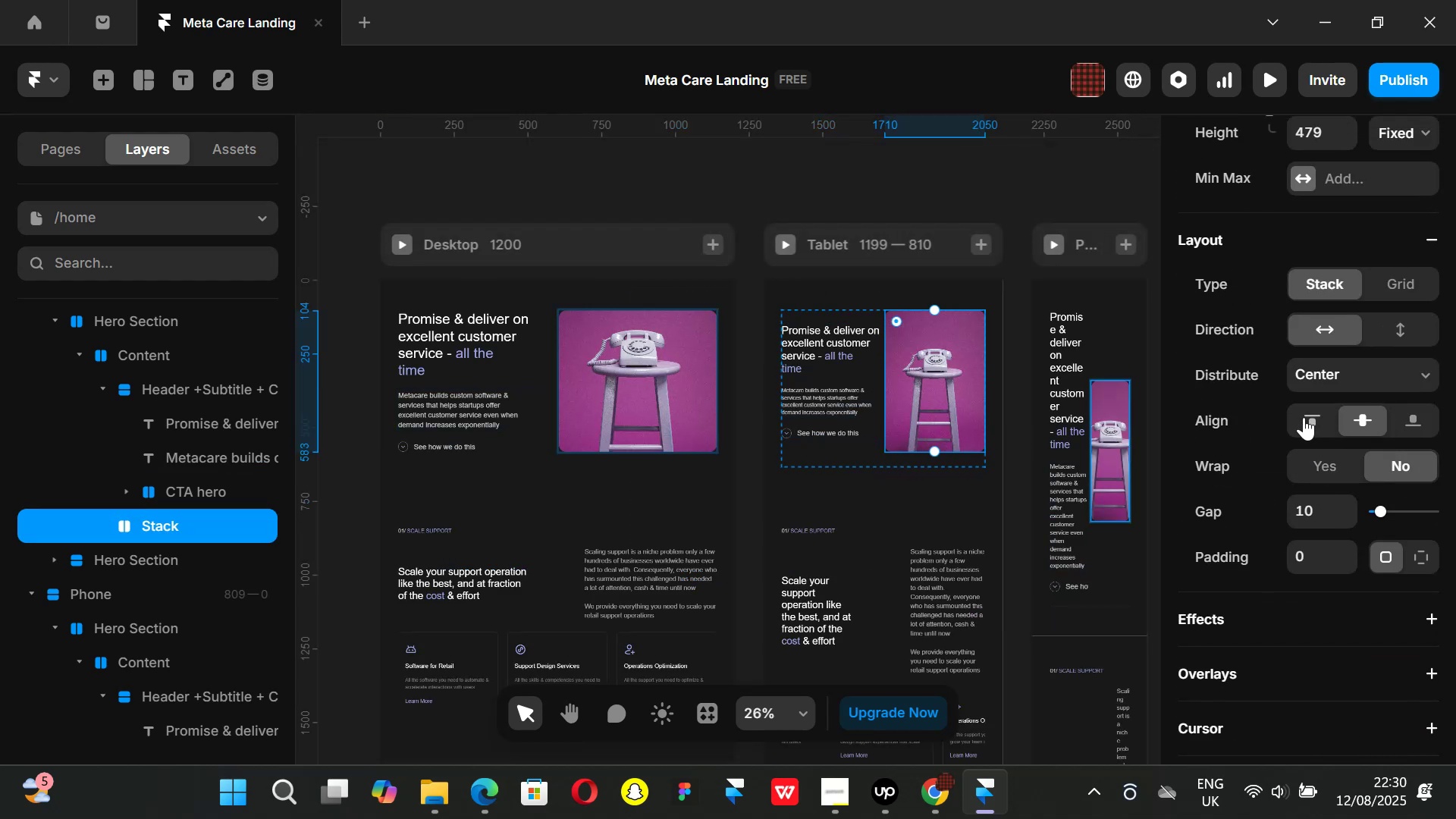 
left_click([1304, 417])
 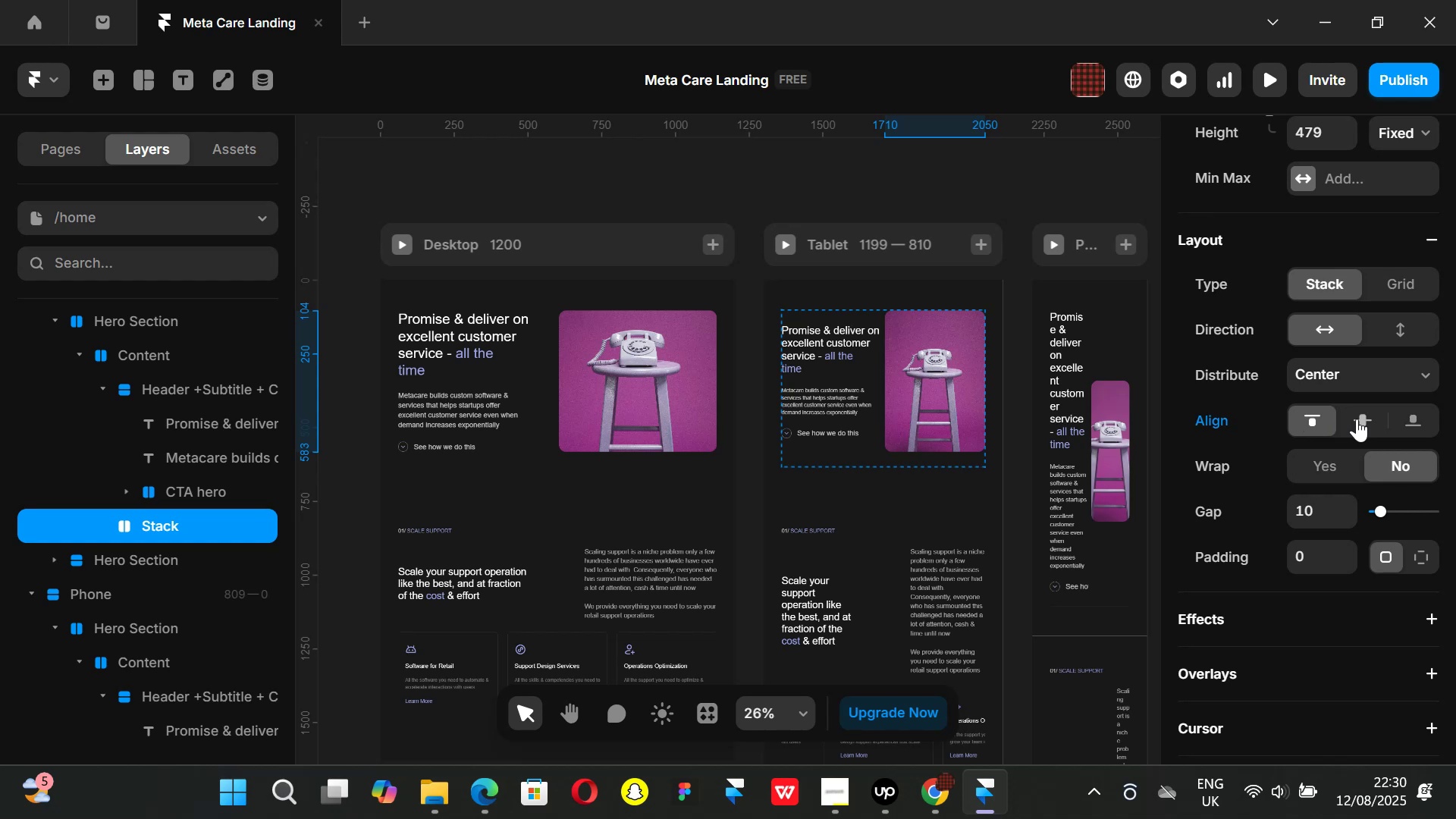 
left_click([1357, 419])
 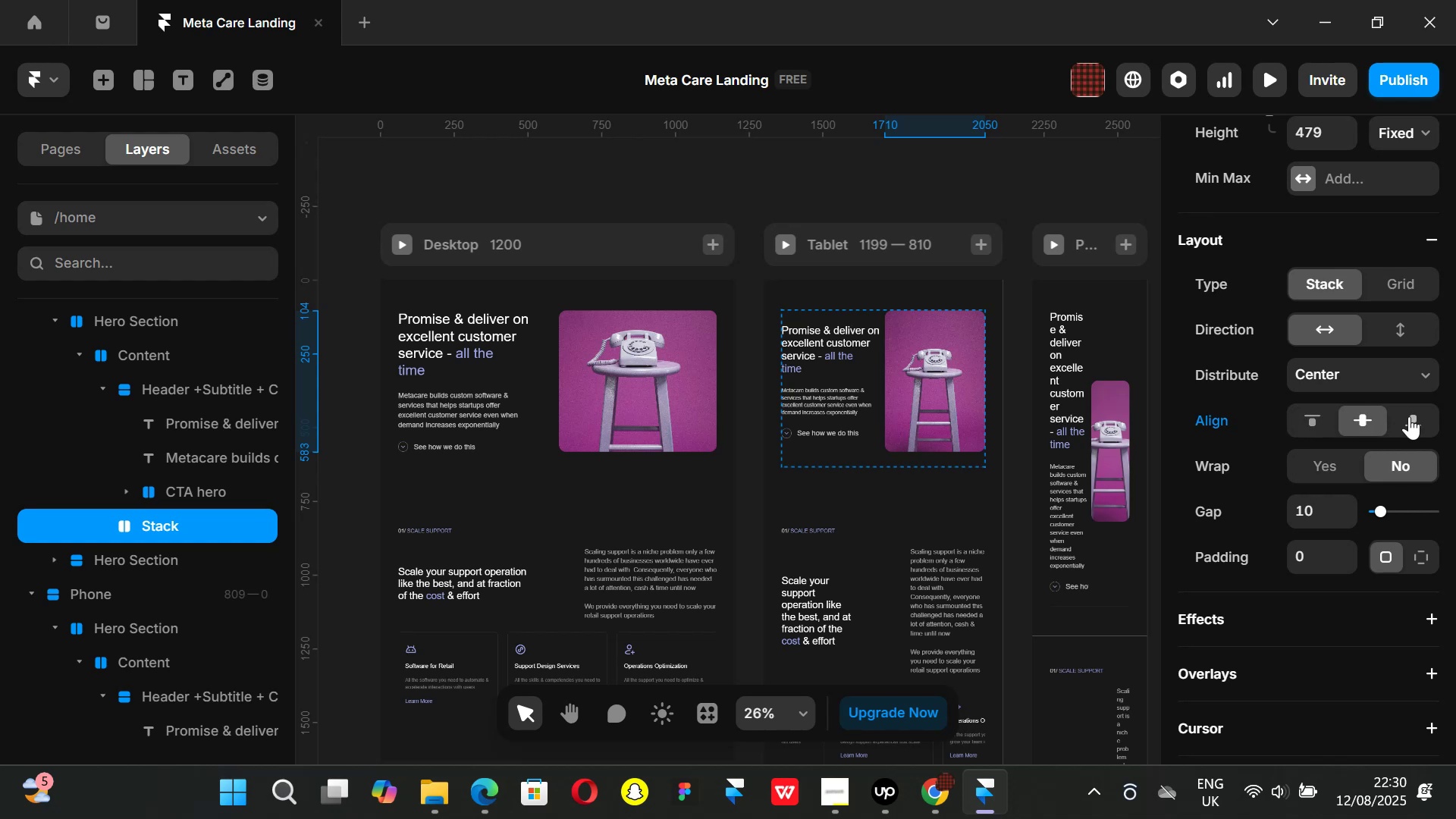 
double_click([1409, 416])
 